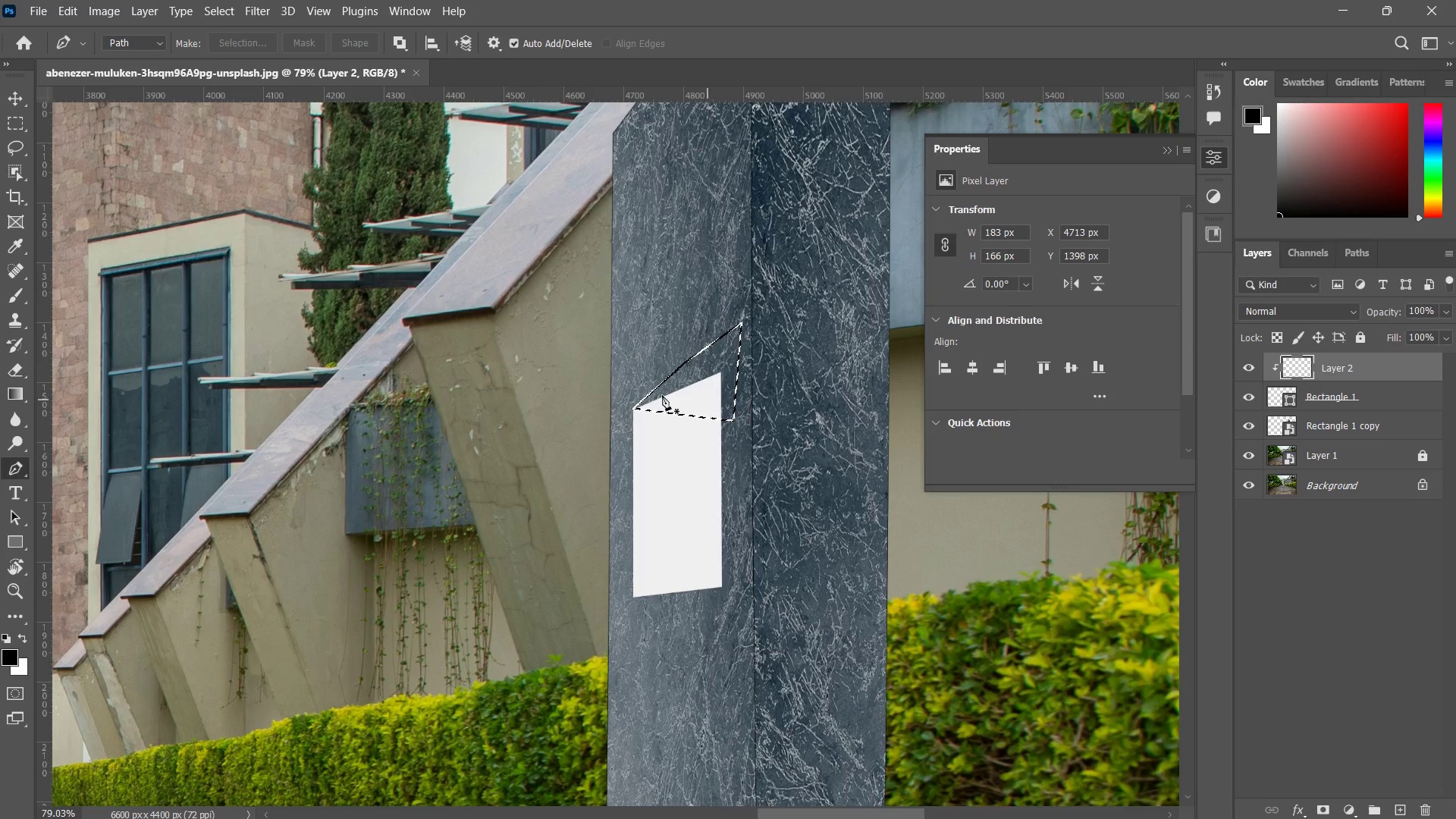 
type(bbbbbbbbbbbbb)
 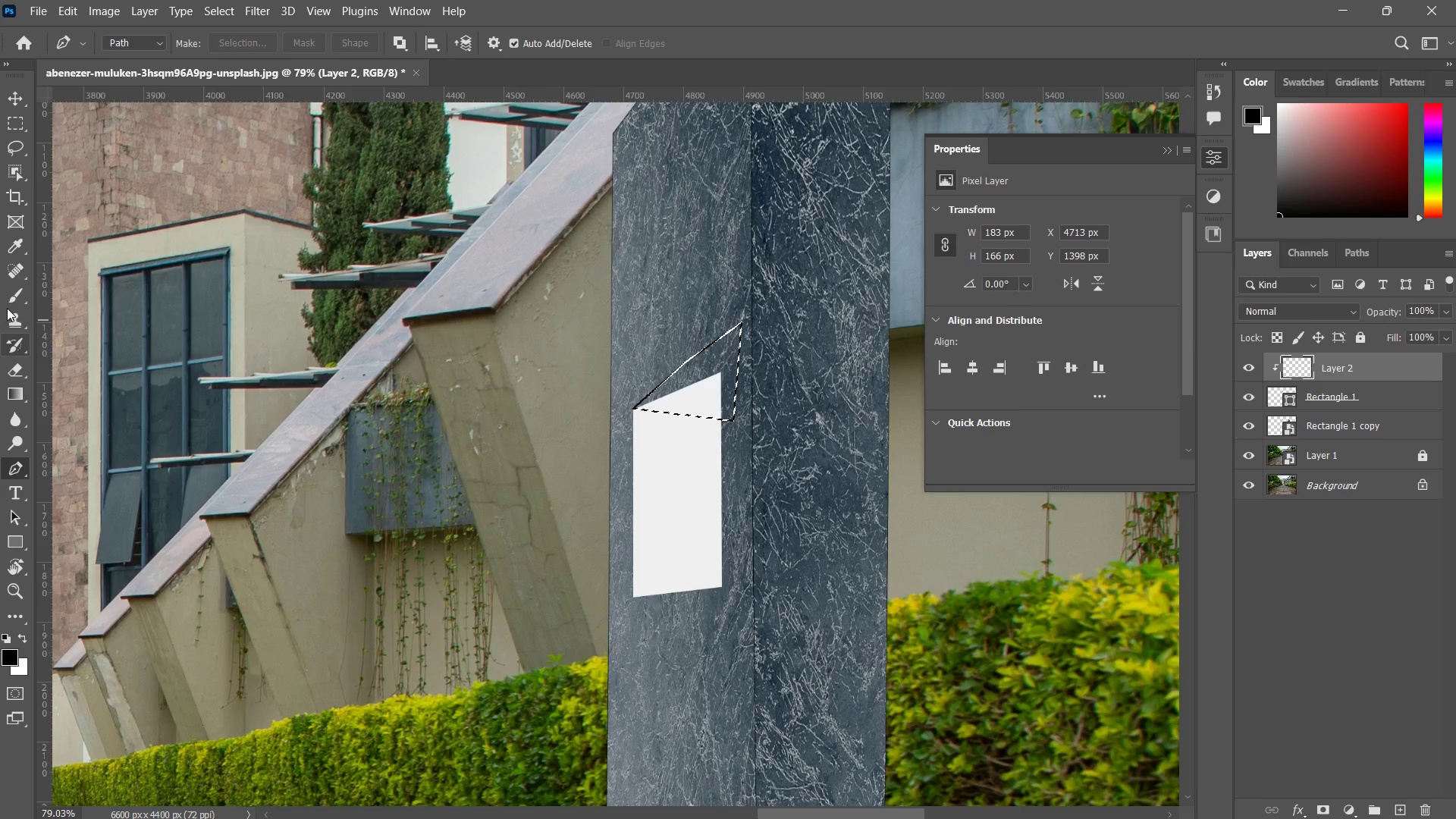 
hold_key(key=B, duration=3.05)
 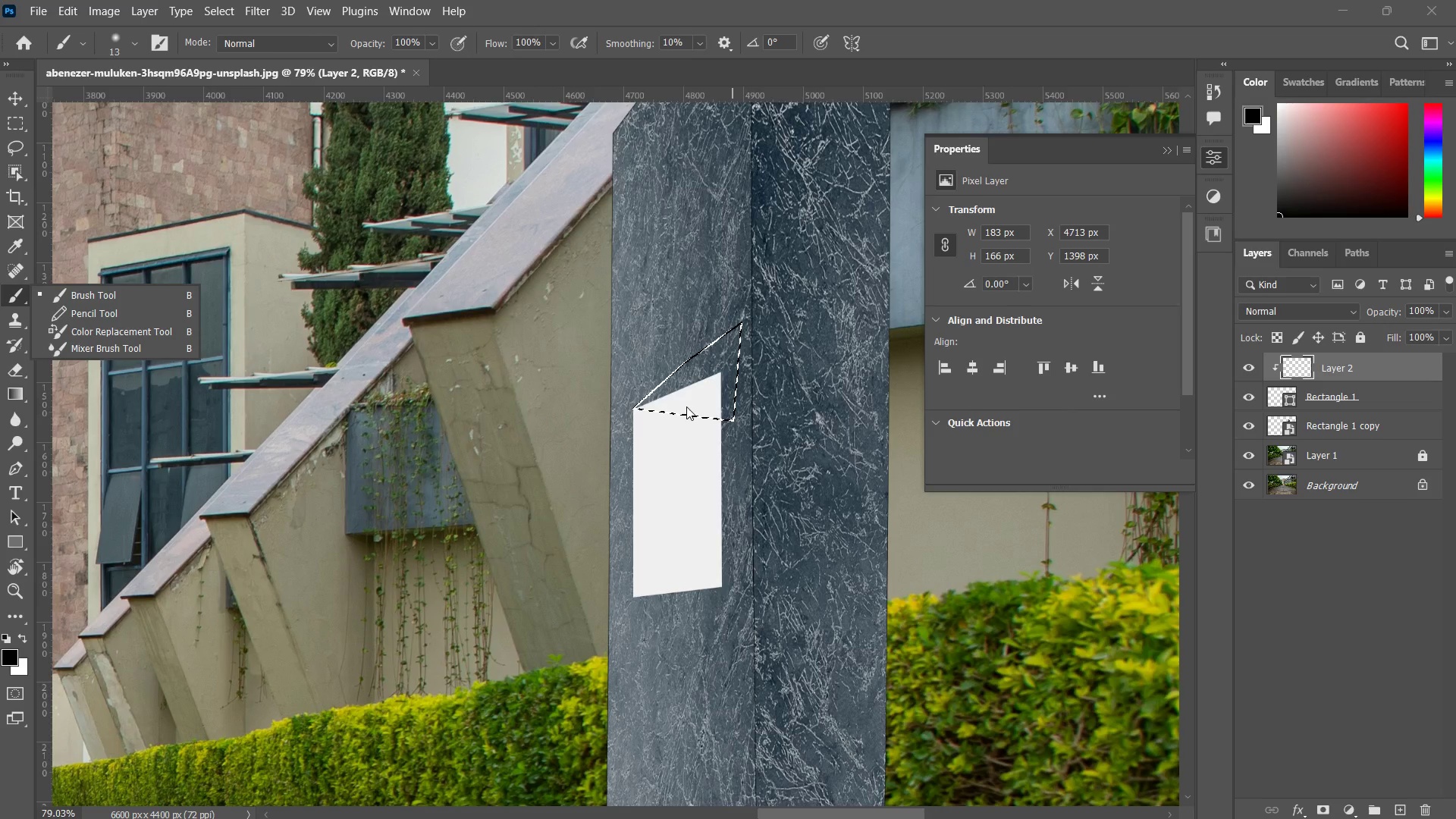 
left_click([8, 290])
 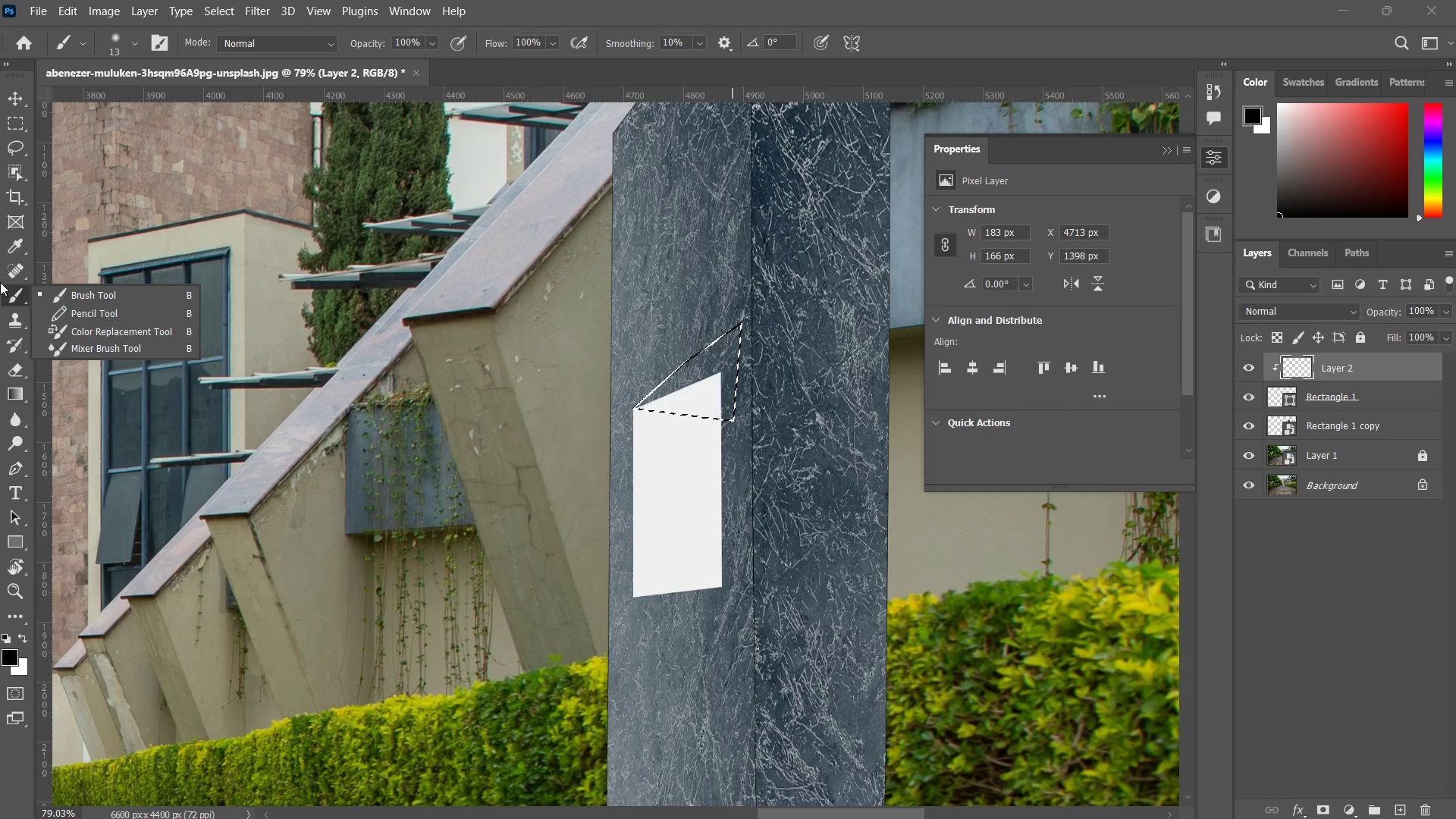 
left_click_drag(start_coordinate=[703, 422], to_coordinate=[708, 421])
 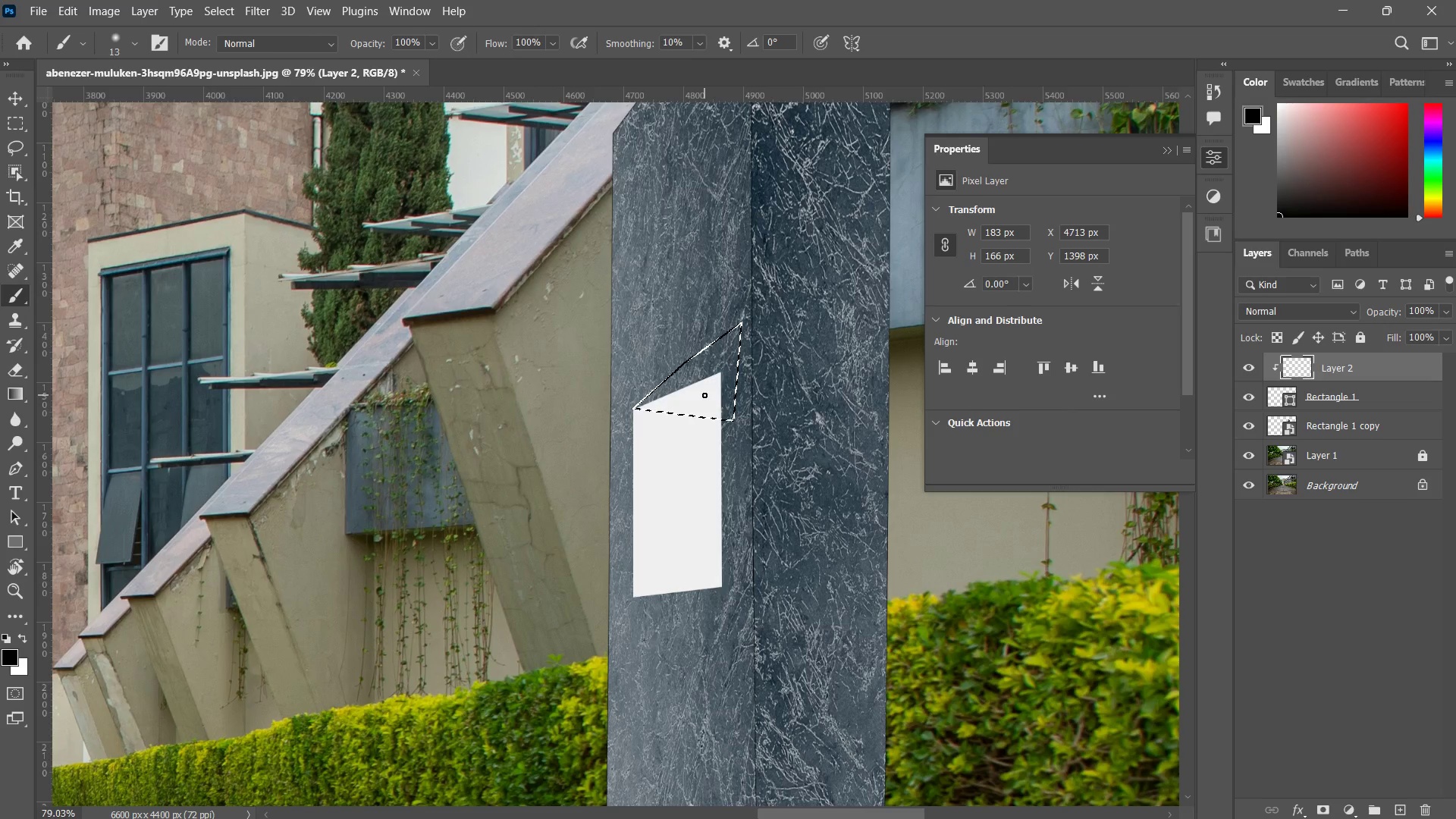 
left_click_drag(start_coordinate=[704, 395], to_coordinate=[737, 388])
 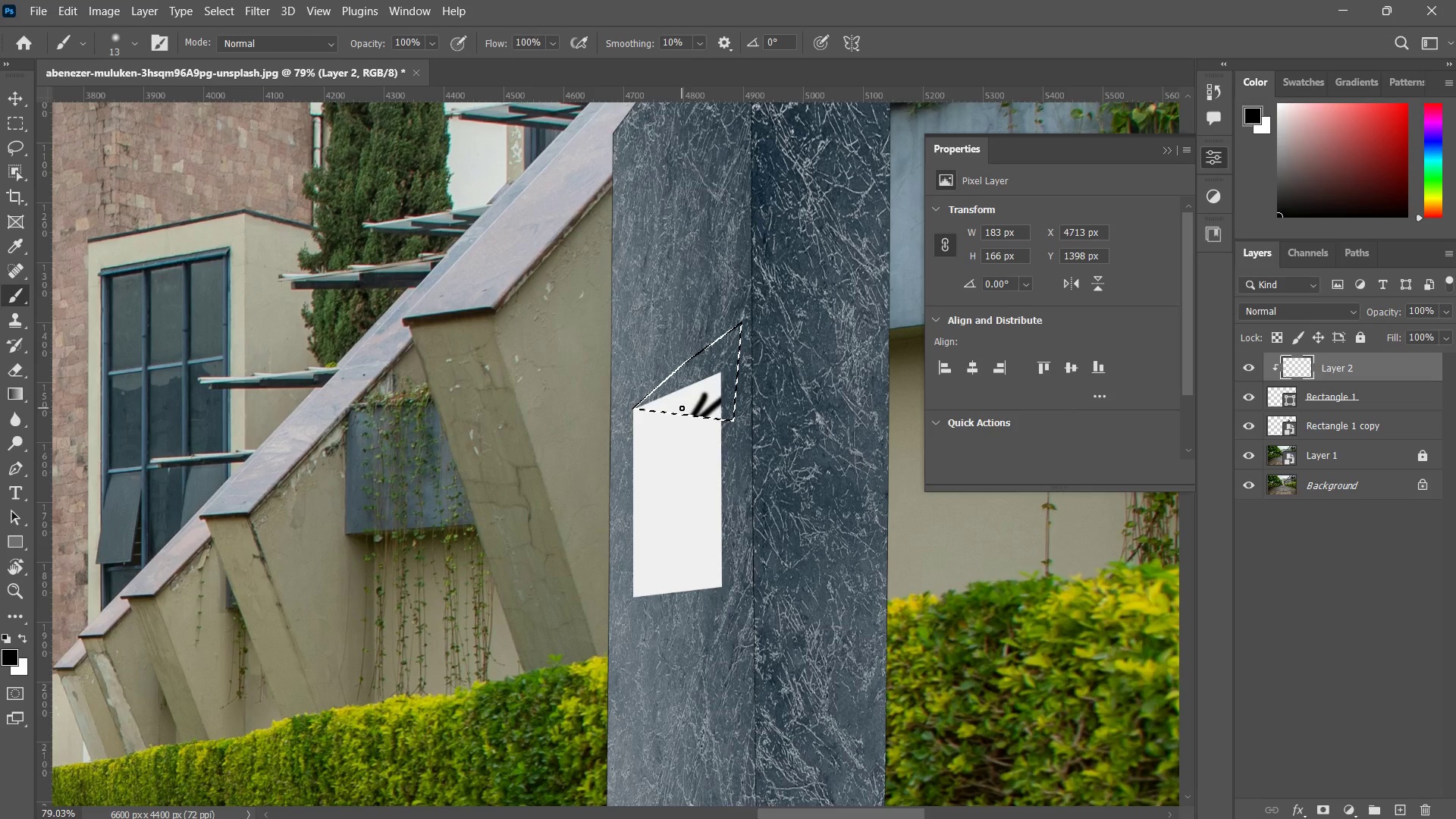 
hold_key(key=AltLeft, duration=0.5)
 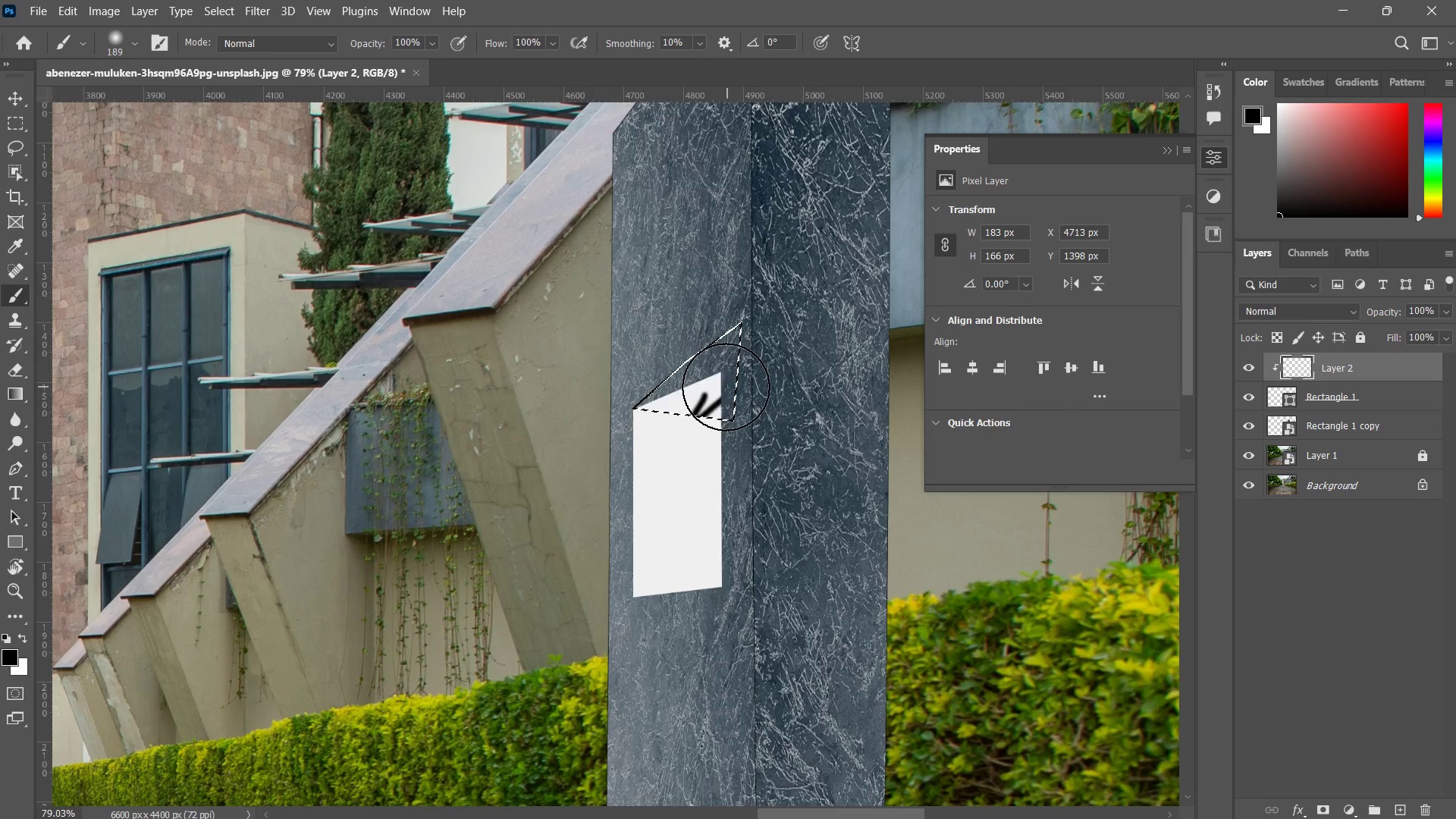 
left_click_drag(start_coordinate=[726, 387], to_coordinate=[679, 388])
 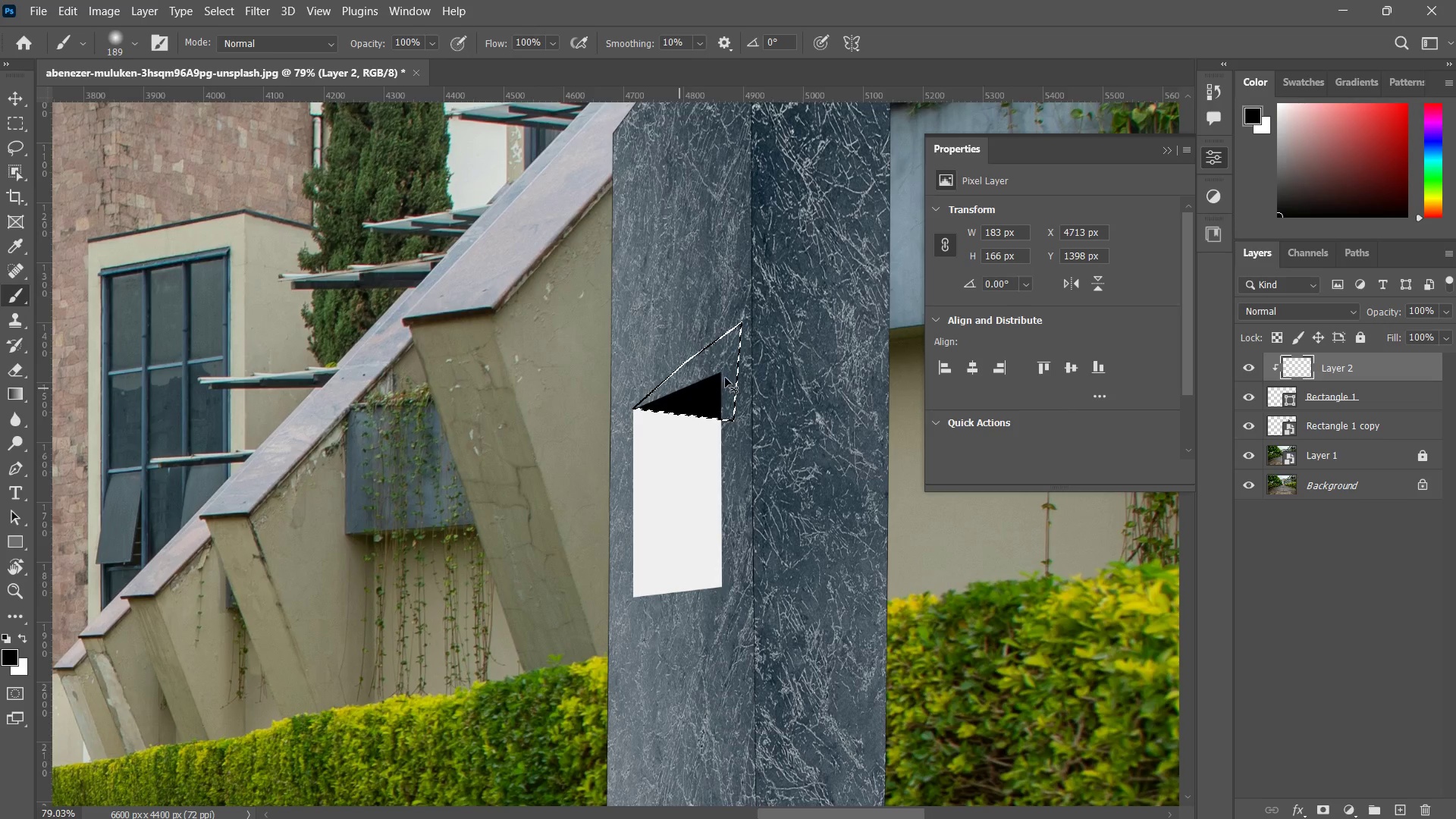 
key(Control+ControlLeft)
 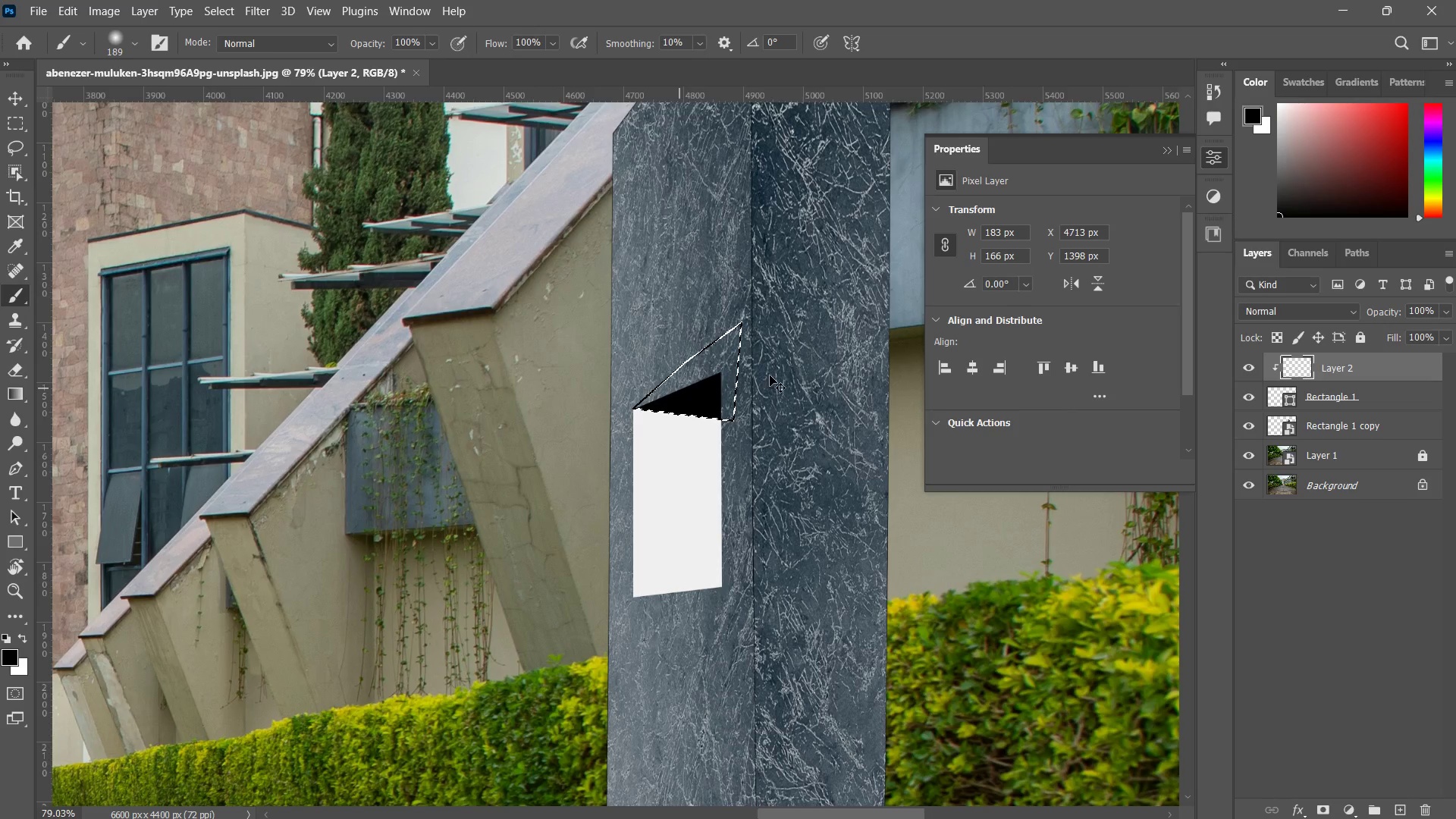 
key(Control+D)
 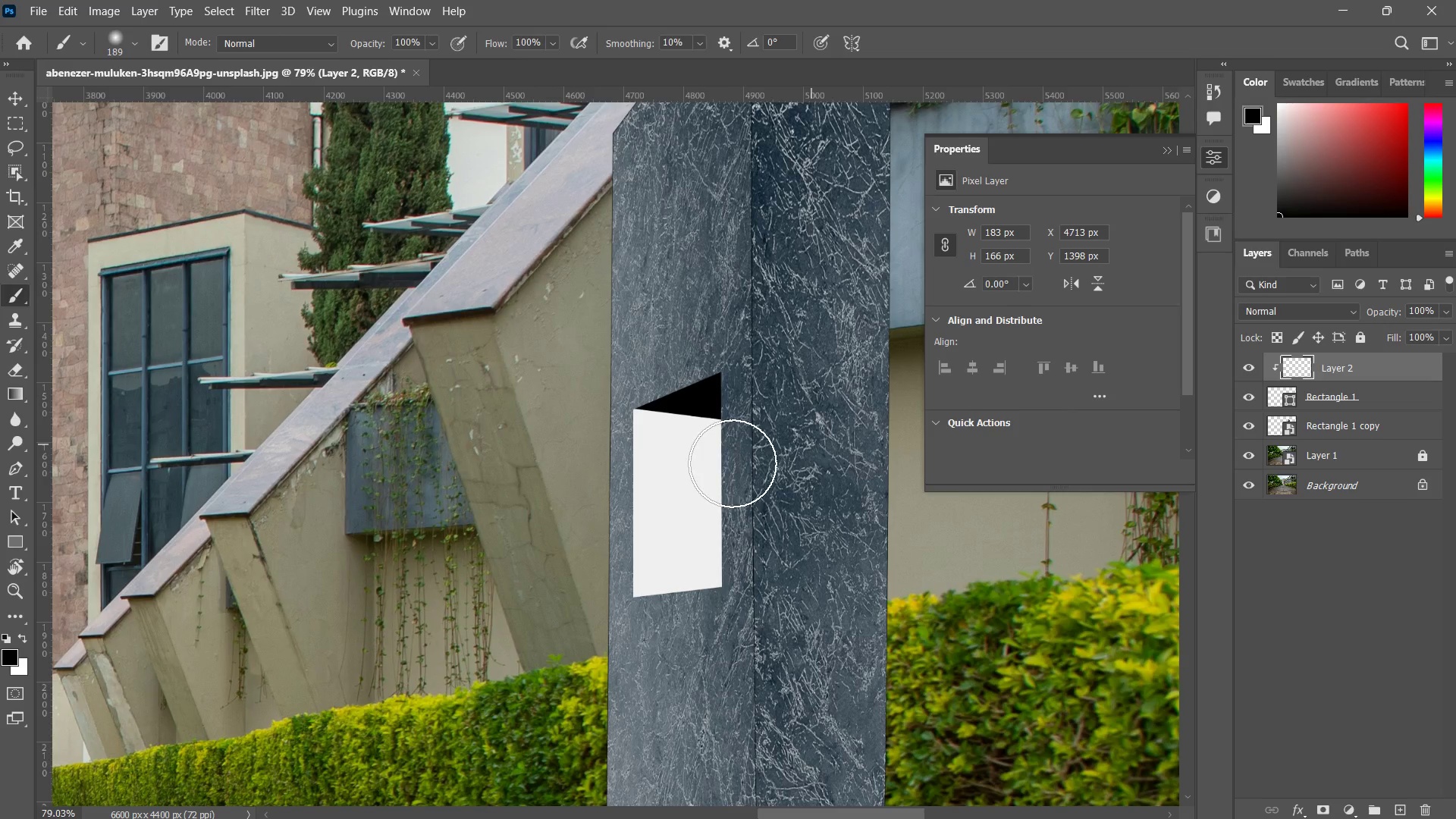 
type(zz)
 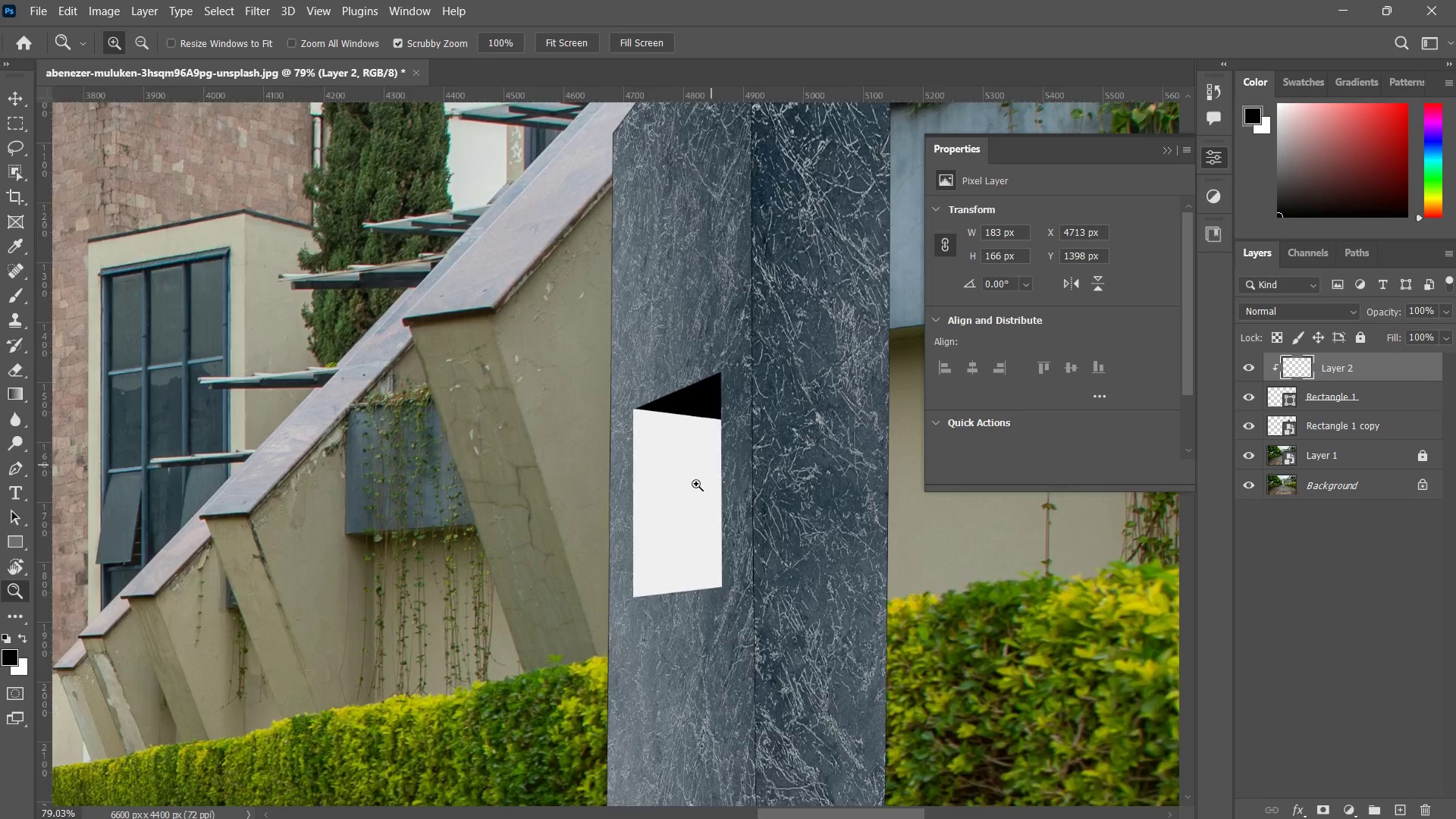 
left_click_drag(start_coordinate=[711, 465], to_coordinate=[689, 606])
 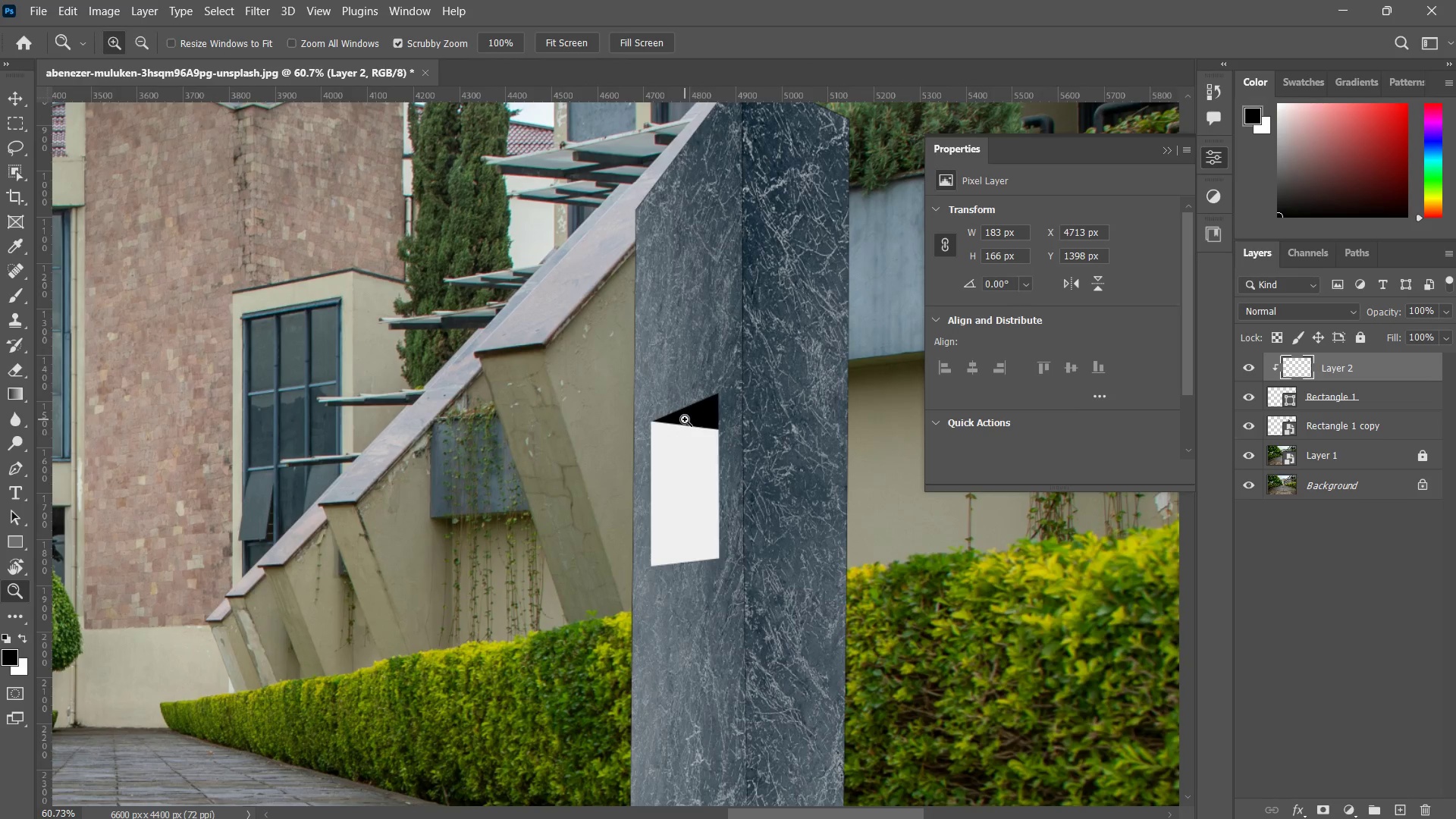 
type(lp)
 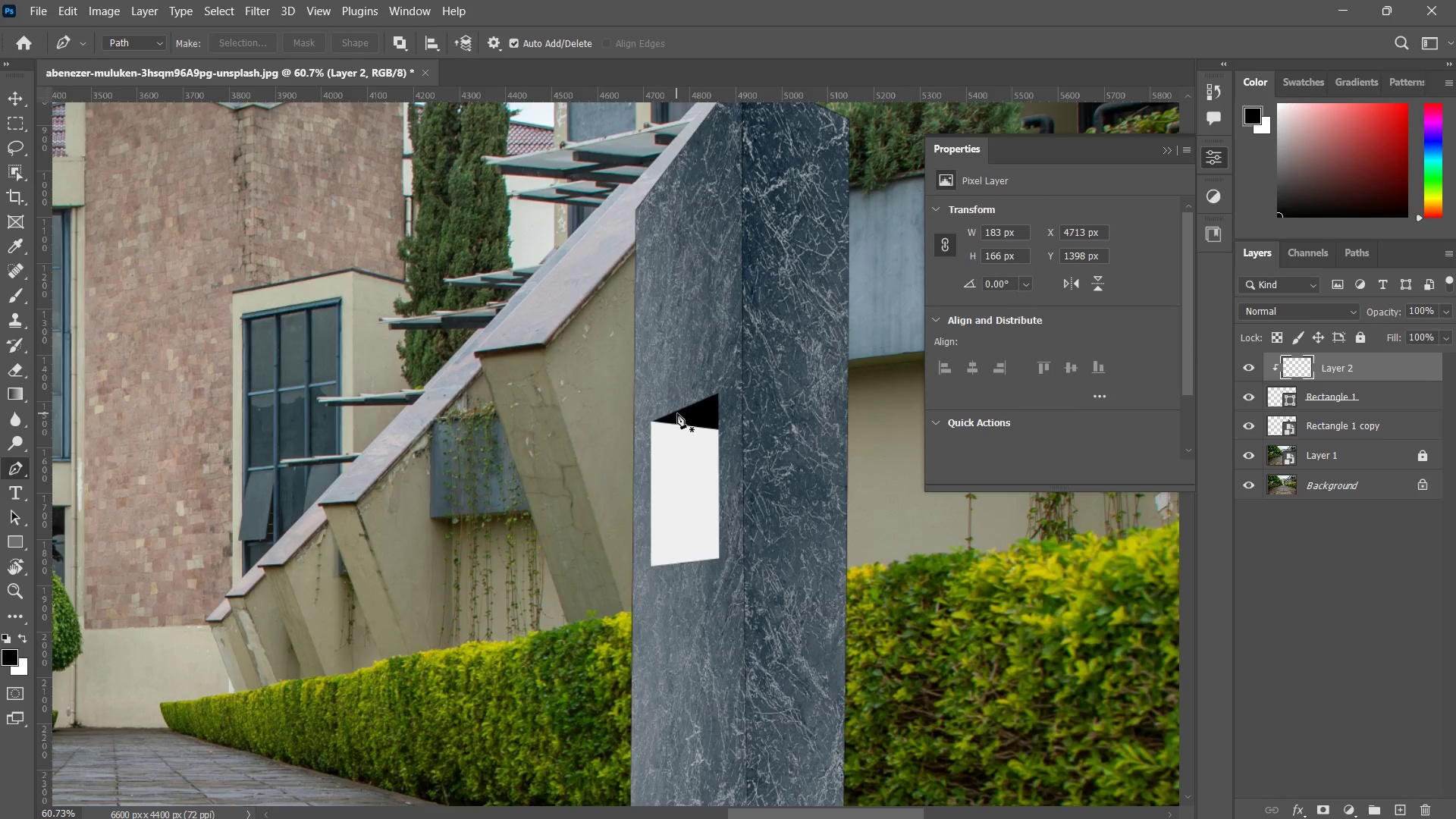 
hold_key(key=ShiftLeft, duration=1.67)
left_click([686, 582])
 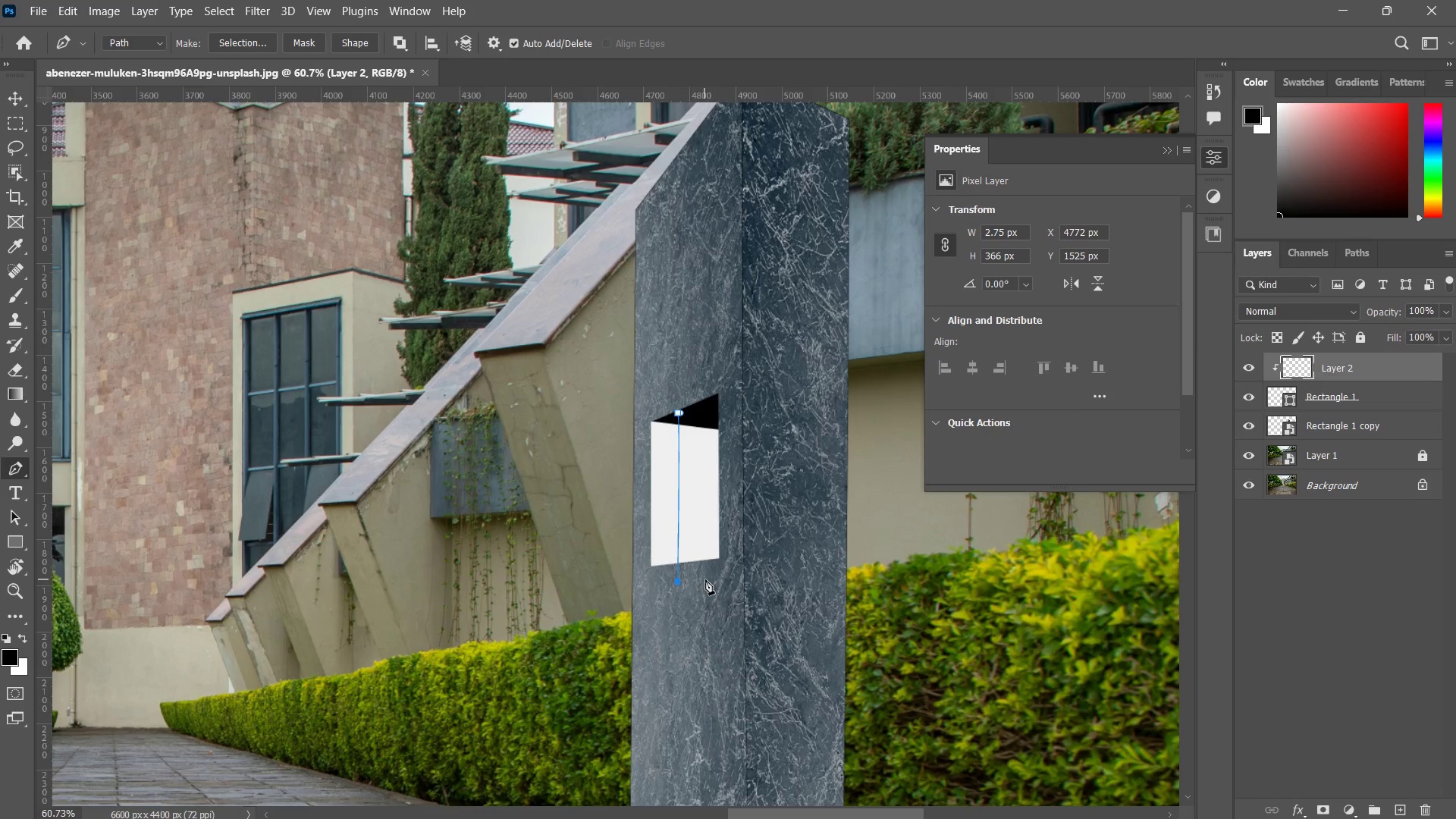 
left_click([723, 571])
 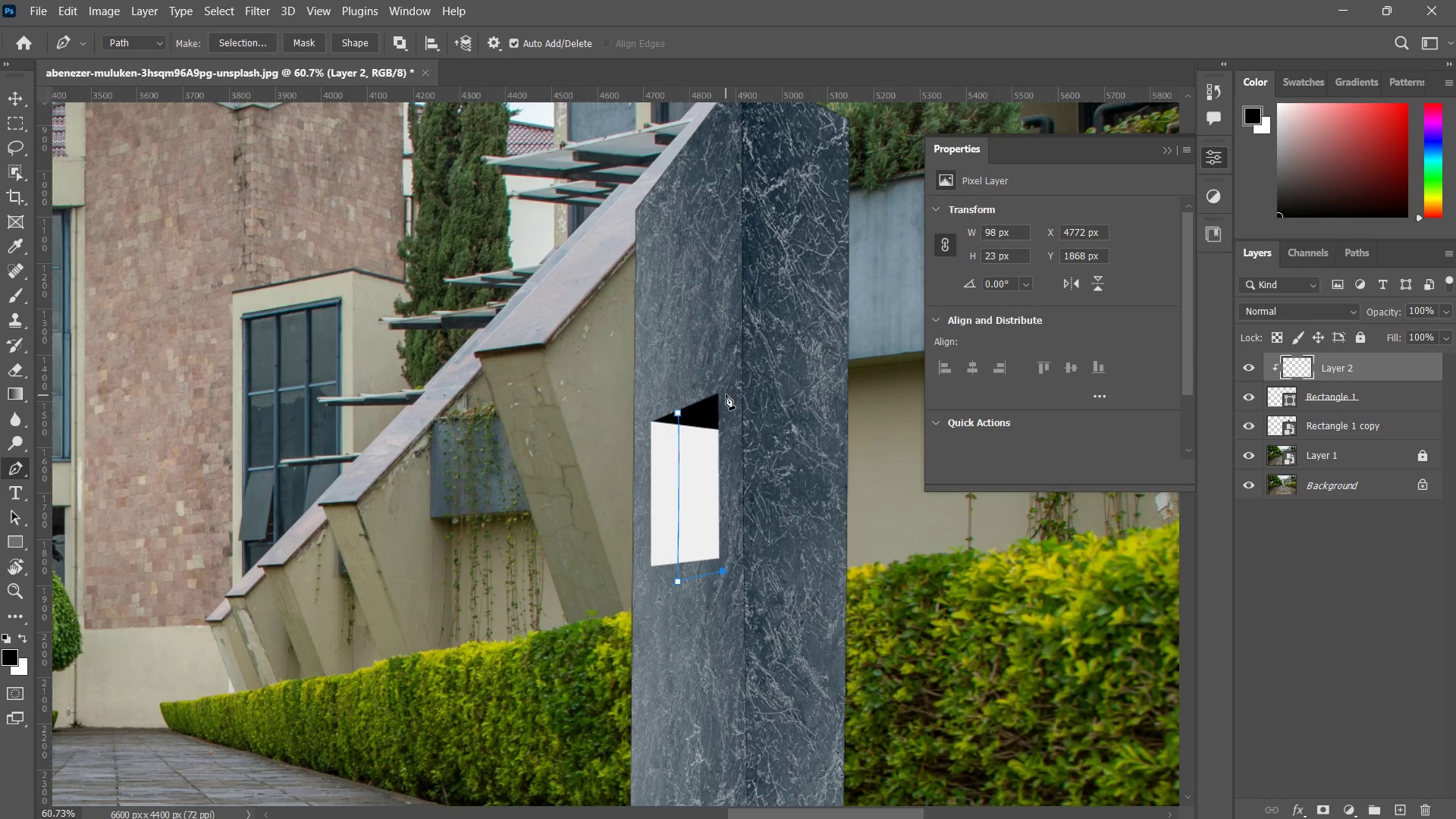 
left_click([728, 383])
 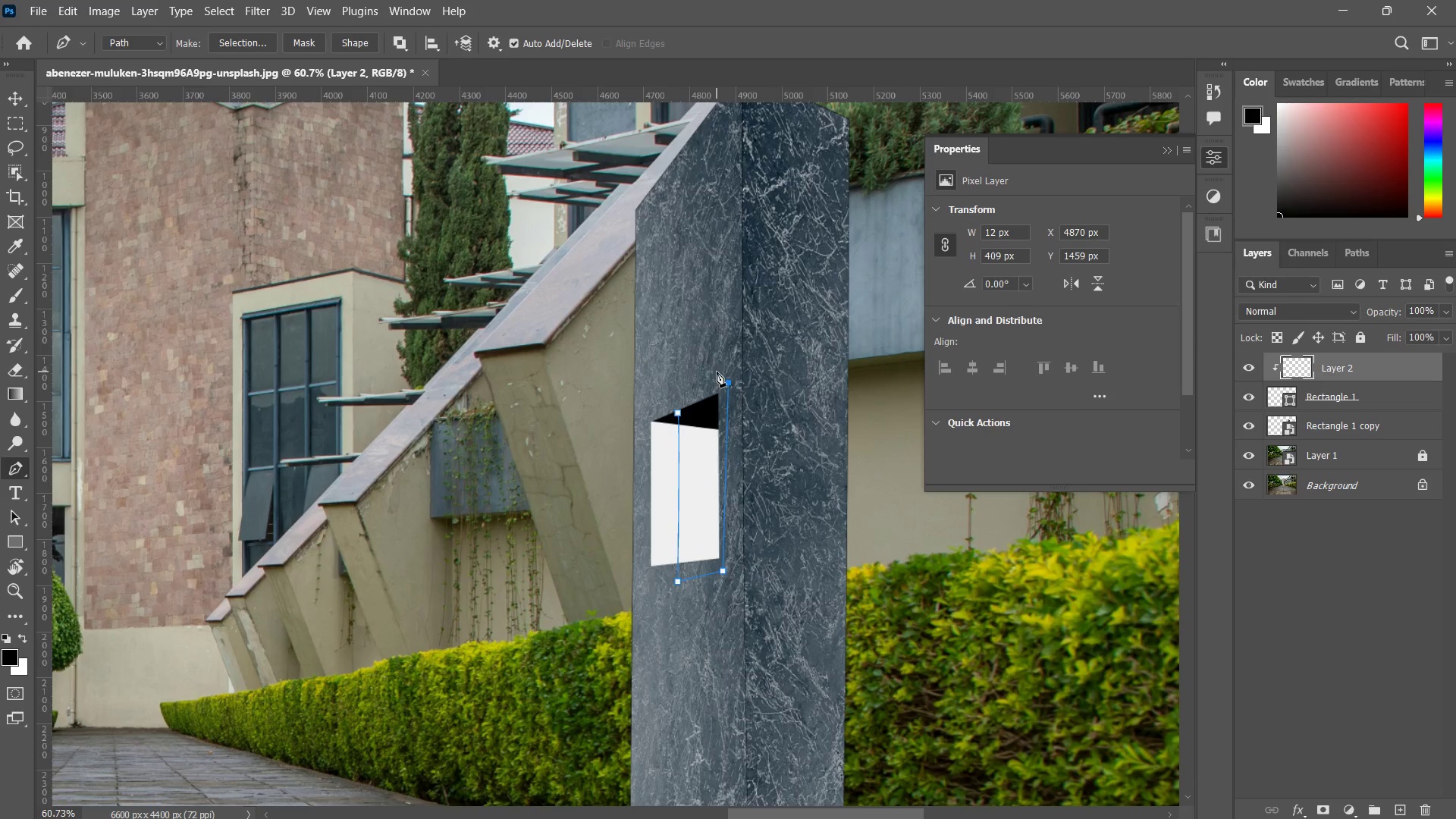 
left_click([699, 373])
 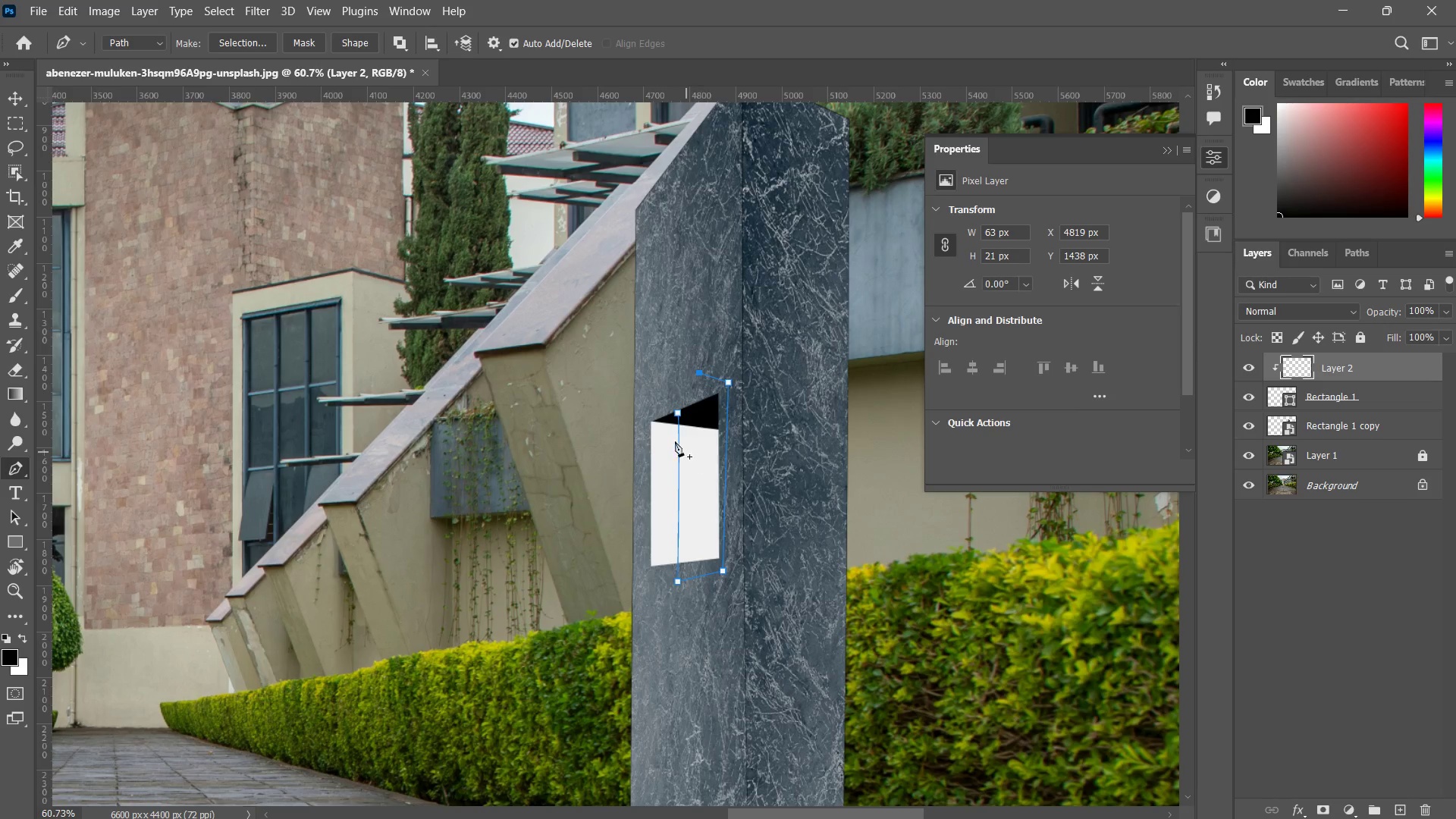 
left_click([678, 411])
 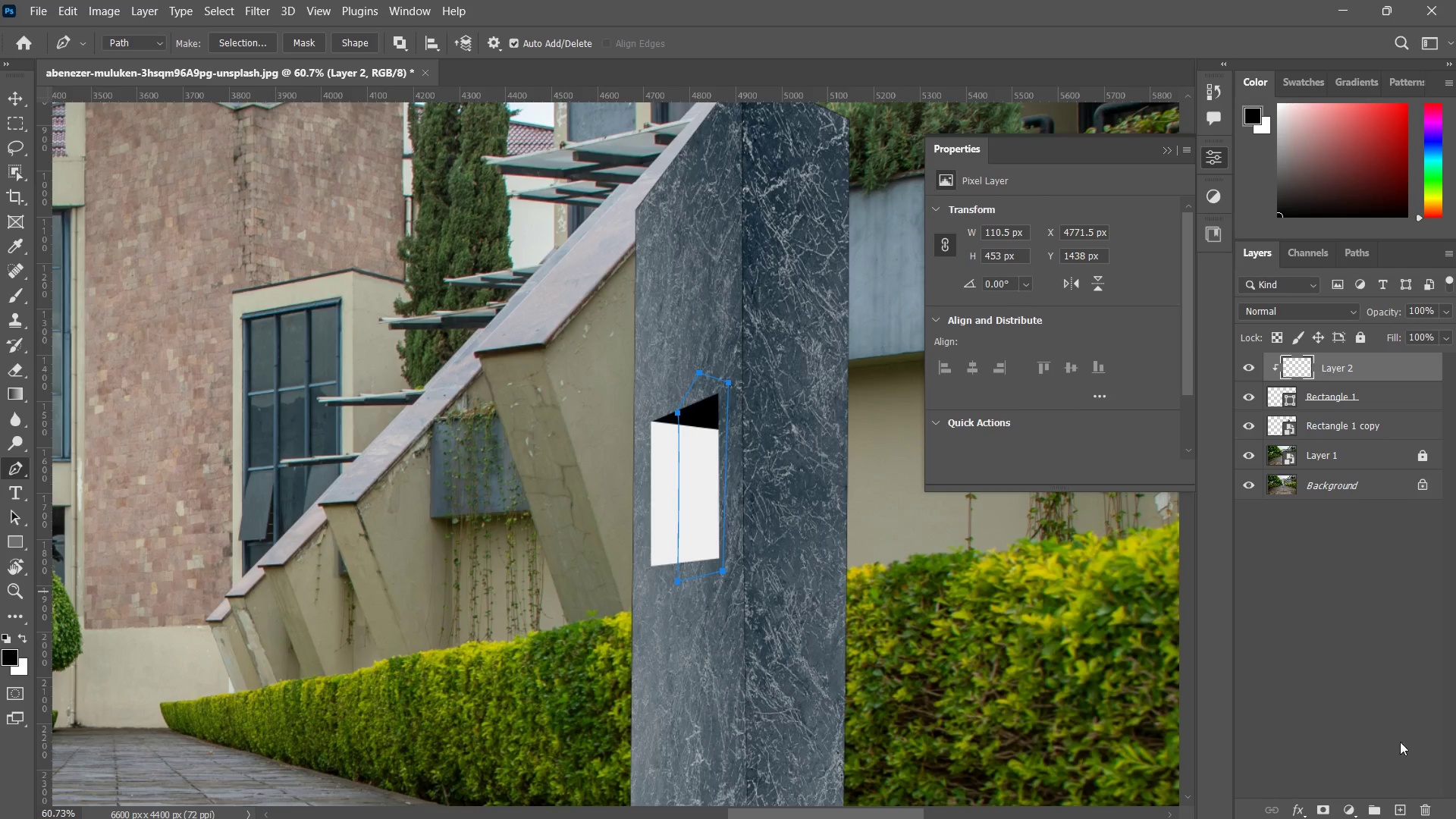 
left_click_drag(start_coordinate=[1398, 805], to_coordinate=[1403, 808])
 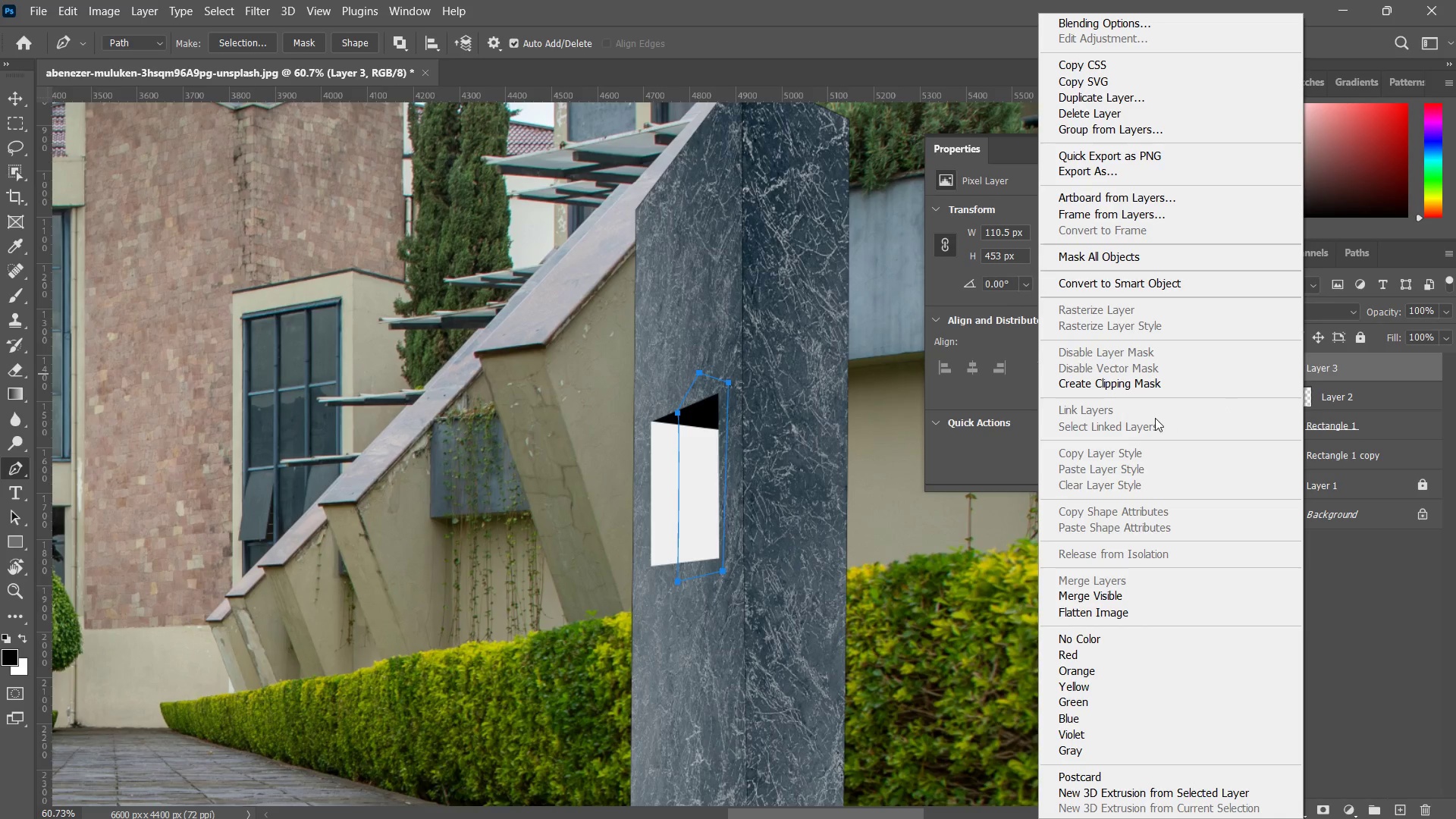 
left_click([1147, 388])
 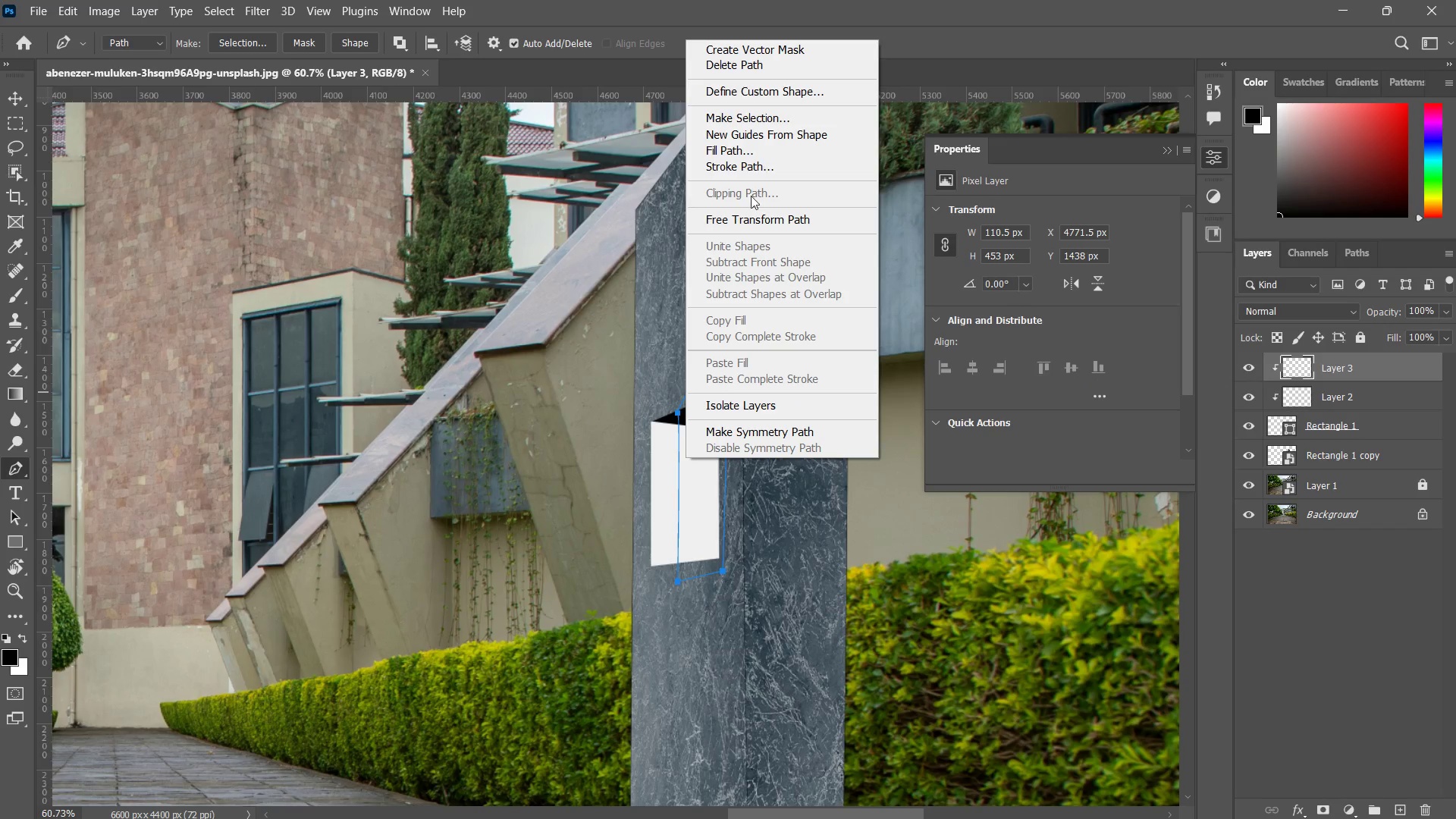 
left_click([742, 122])
 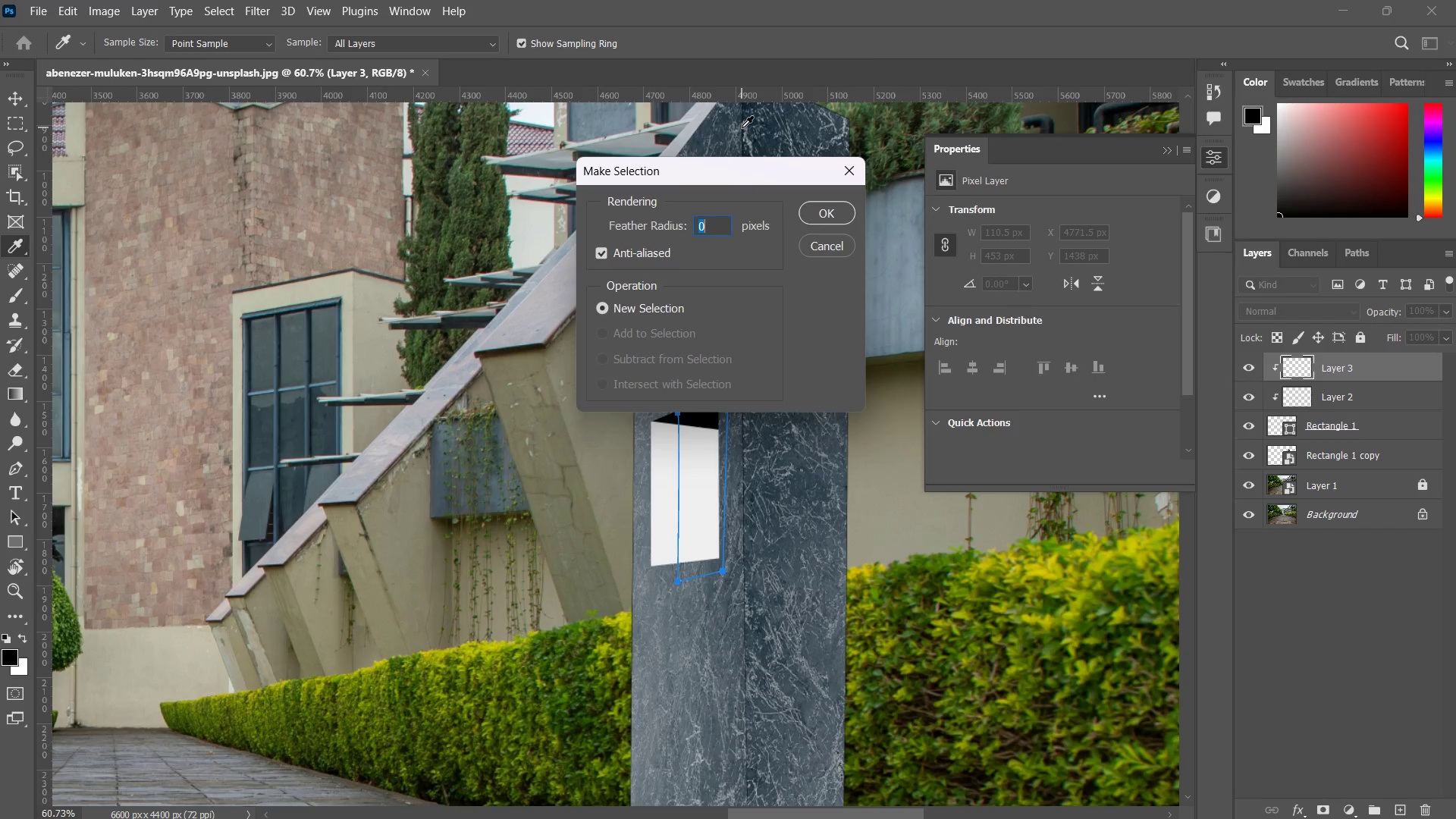 
key(Enter)
 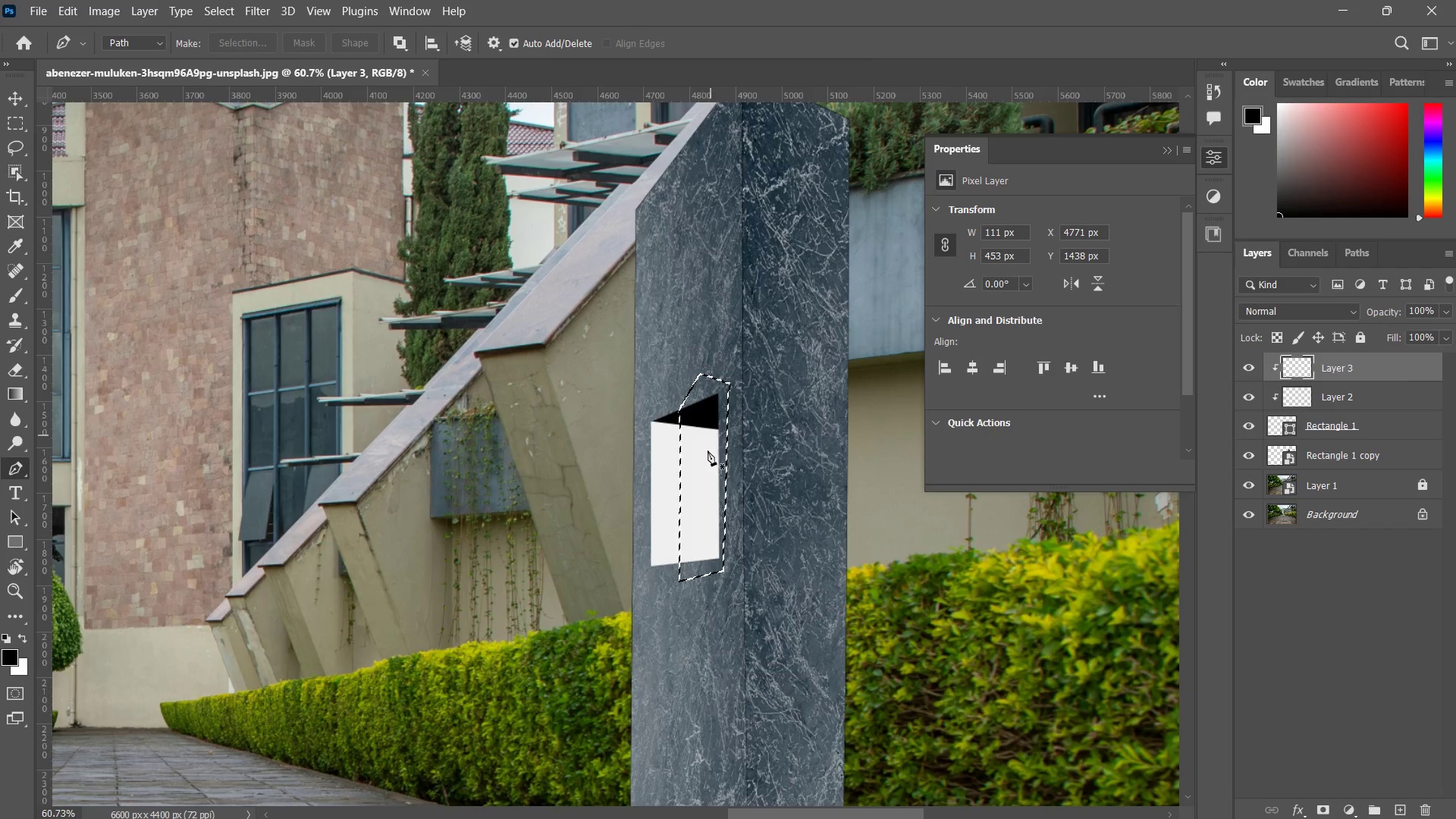 
key(B)
 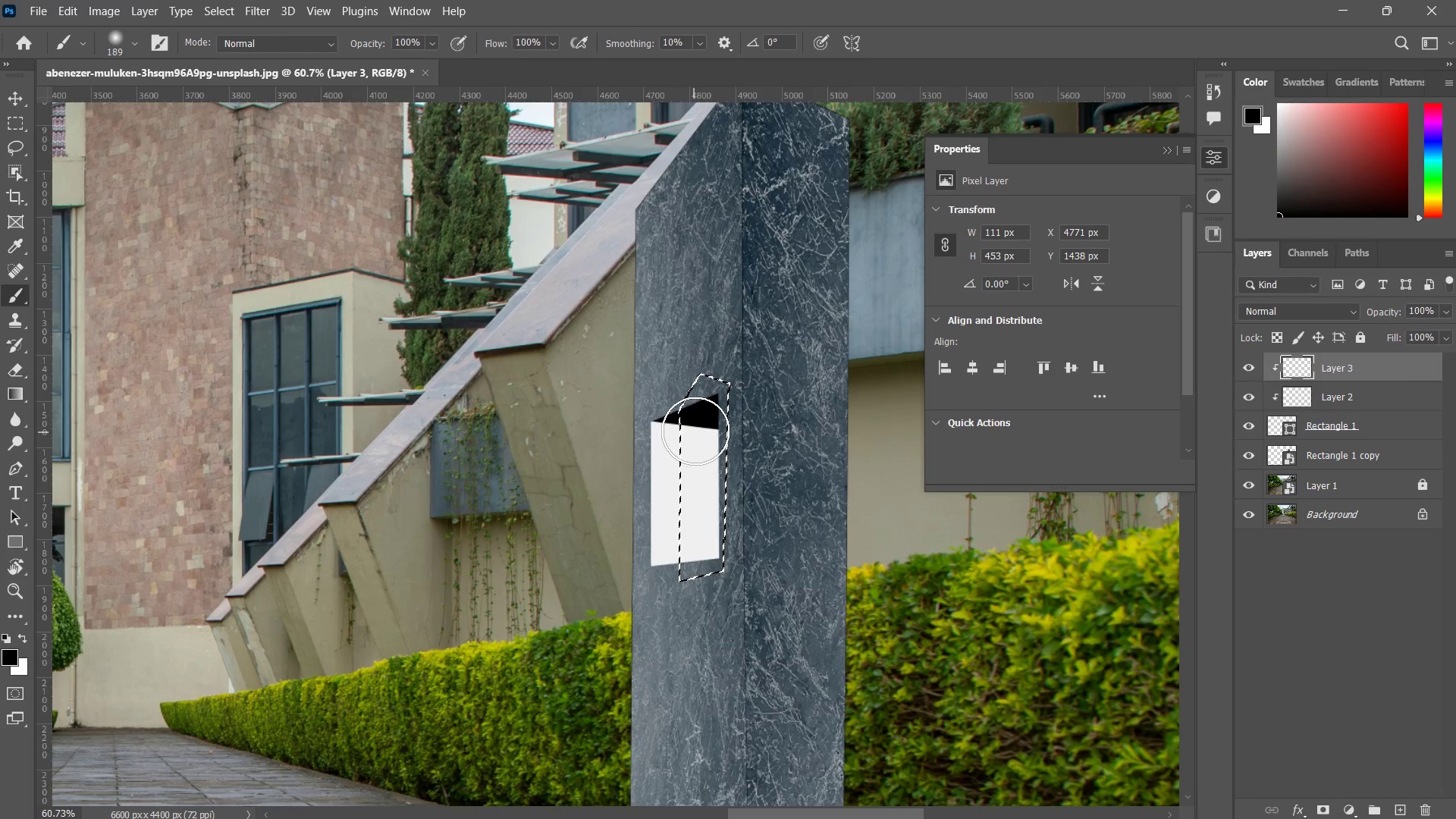 
left_click_drag(start_coordinate=[696, 431], to_coordinate=[701, 577])
 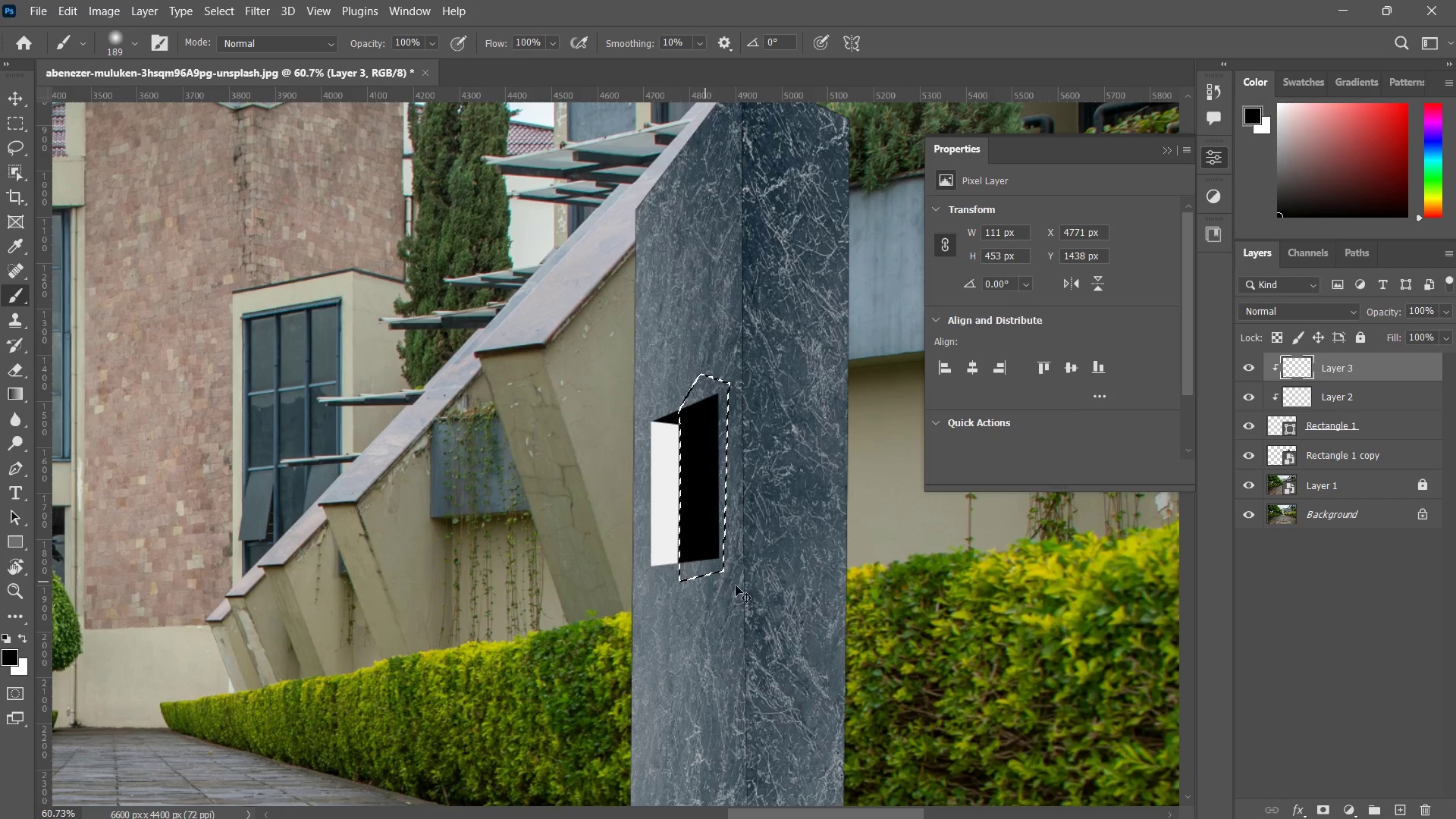 
key(Control+D)
 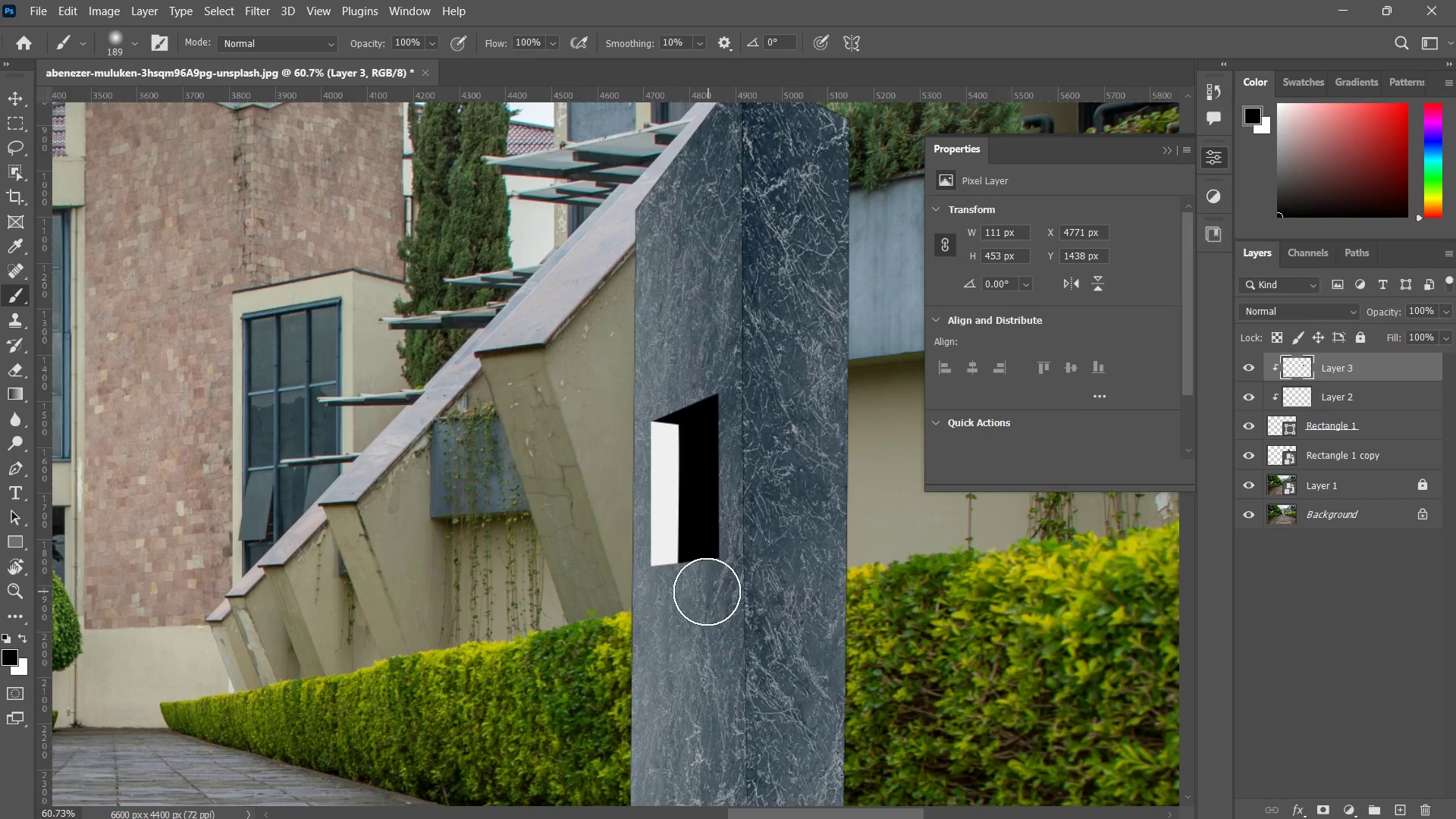 
type(zz)
 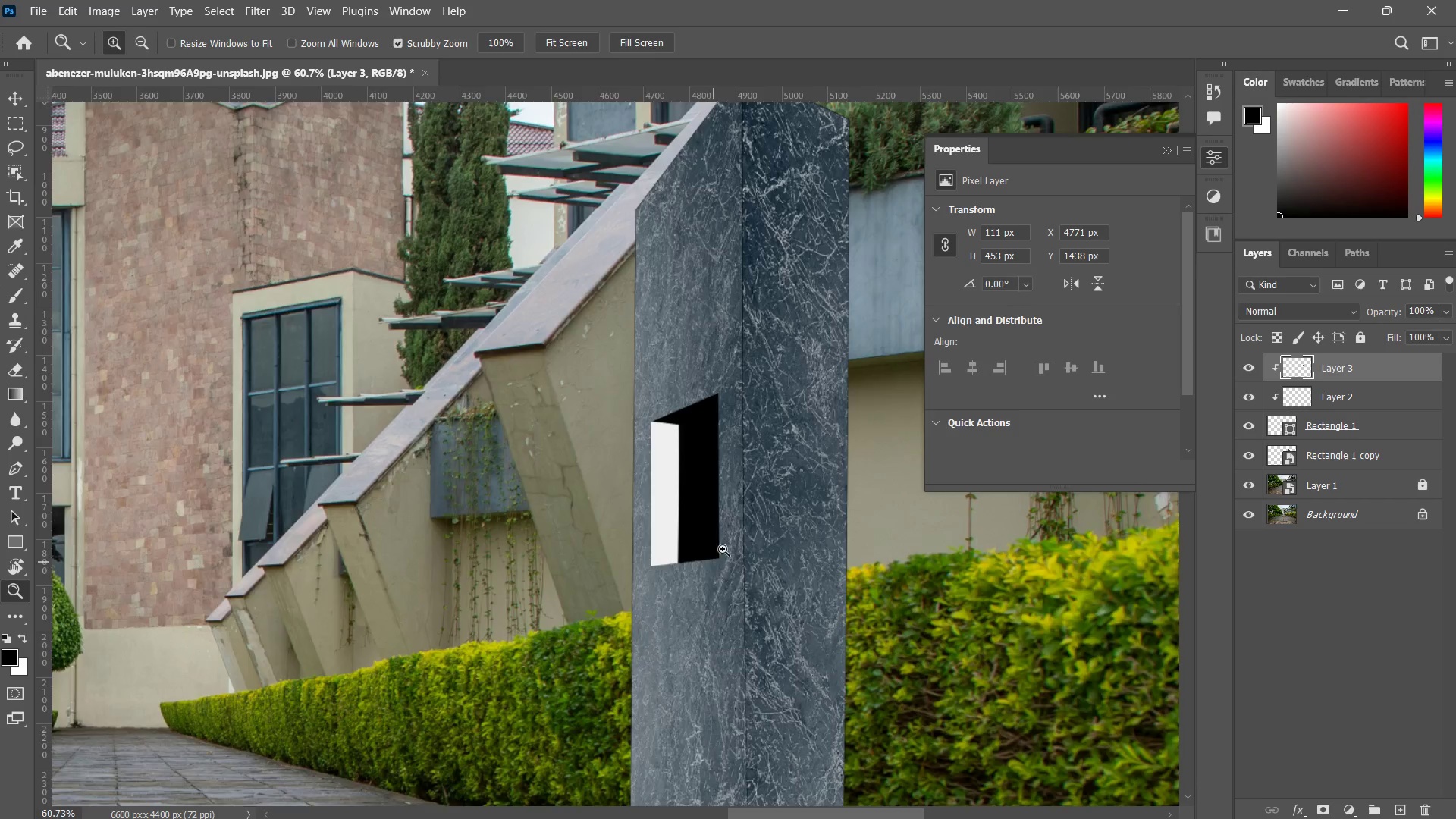 
left_click_drag(start_coordinate=[716, 550], to_coordinate=[726, 598])
 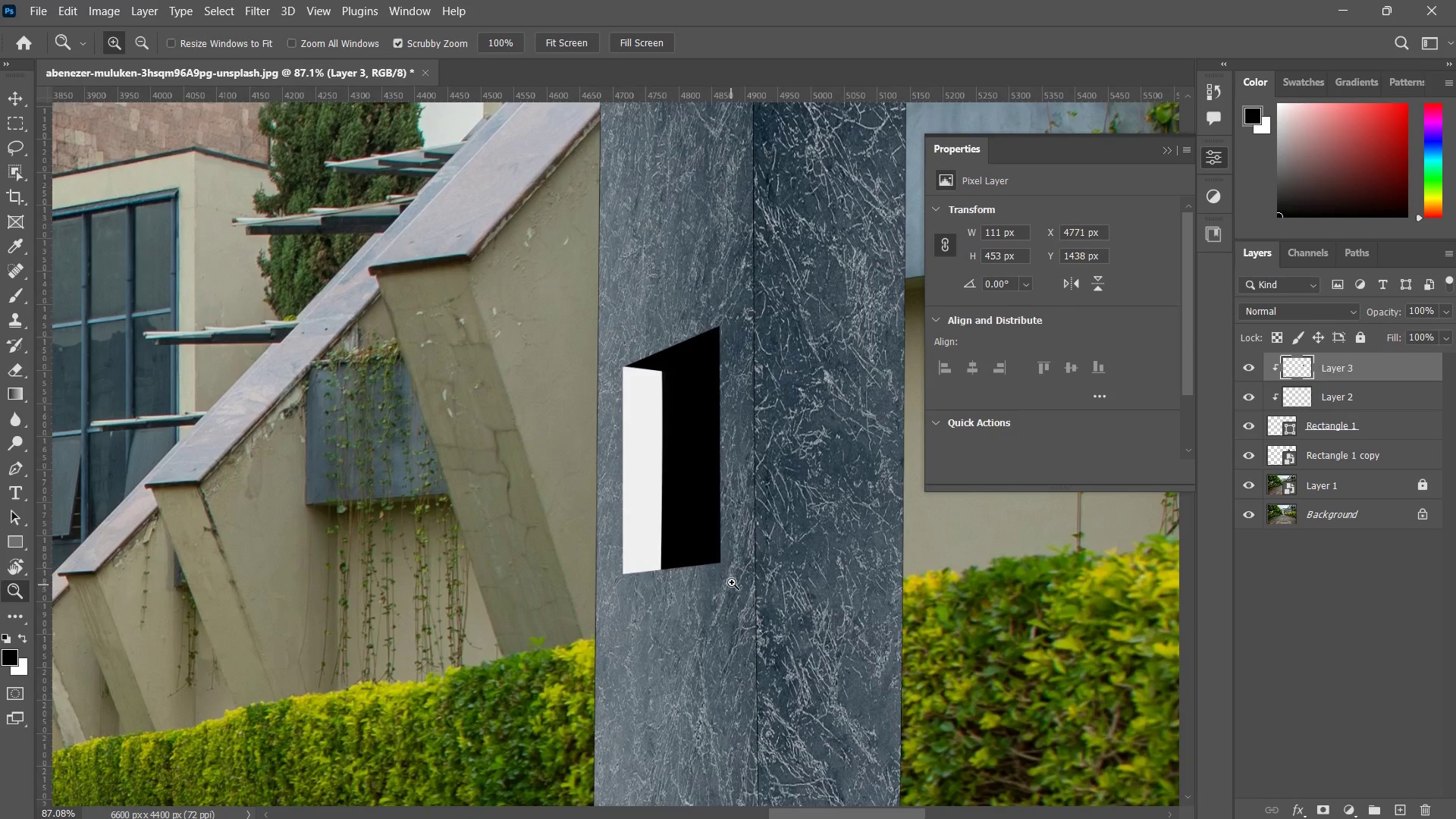 
key(V)
 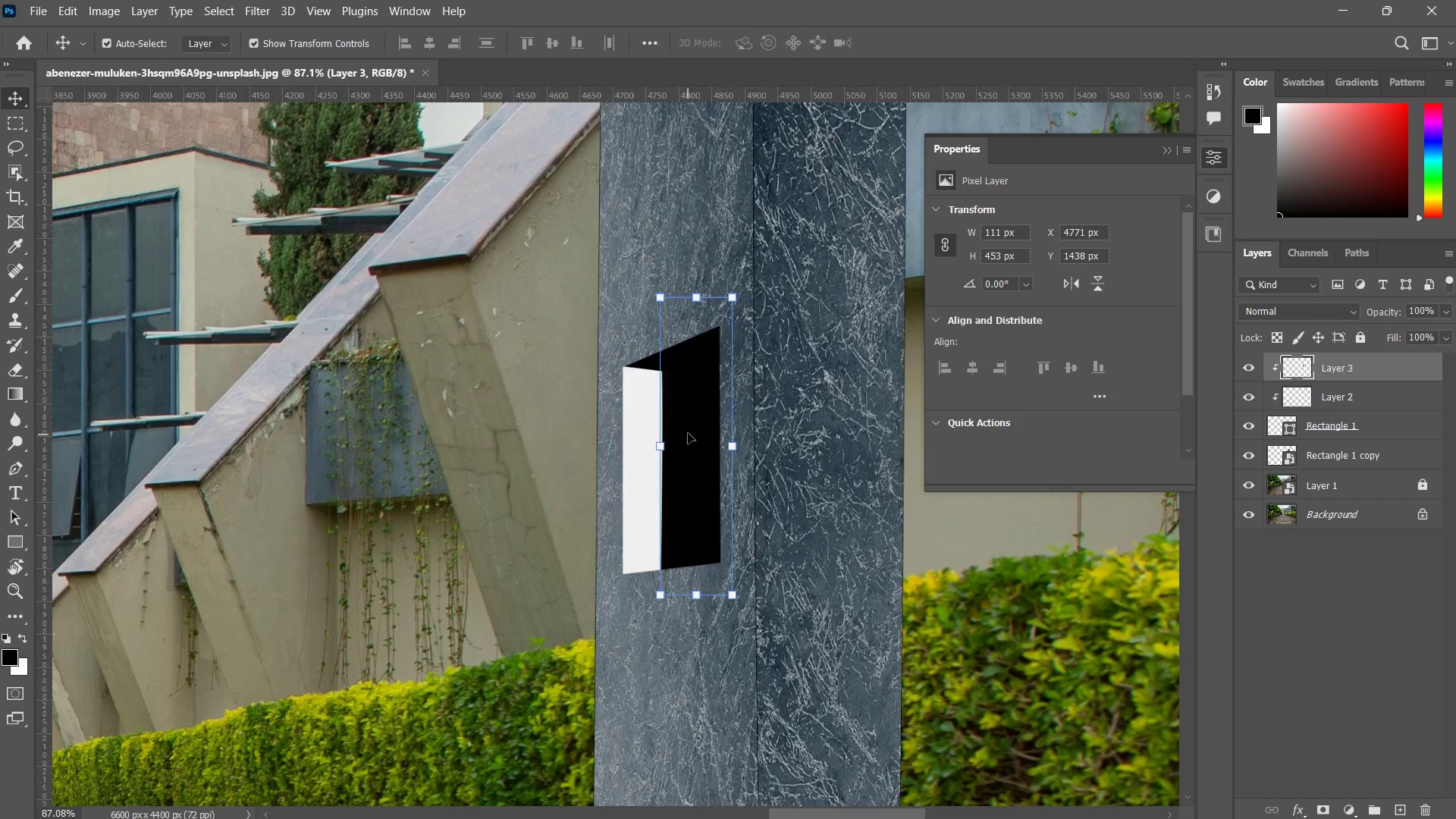 
hold_key(key=ControlLeft, duration=4.98)
left_click_drag(start_coordinate=[659, 295], to_coordinate=[659, 300])
 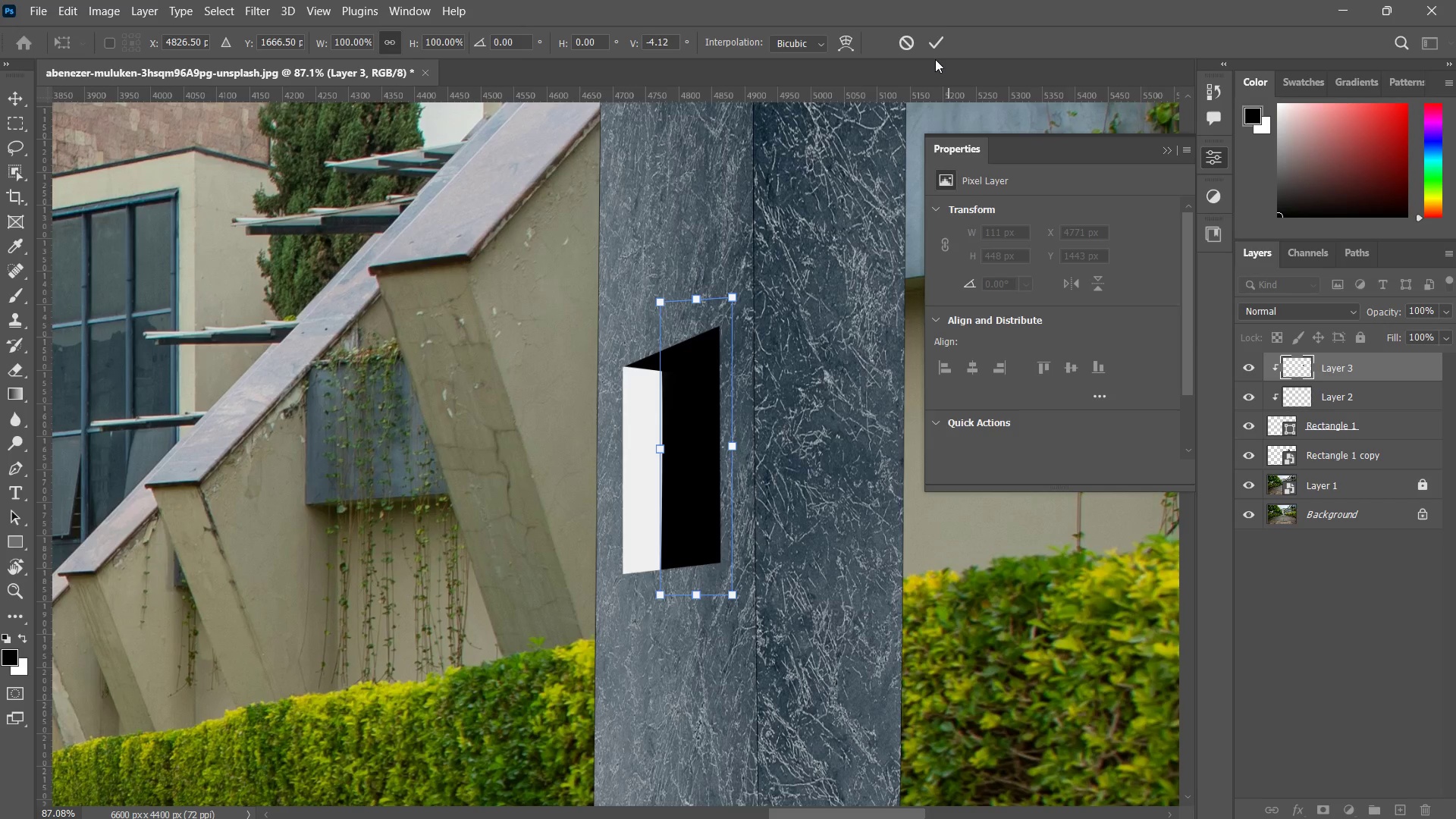 
left_click([936, 45])
 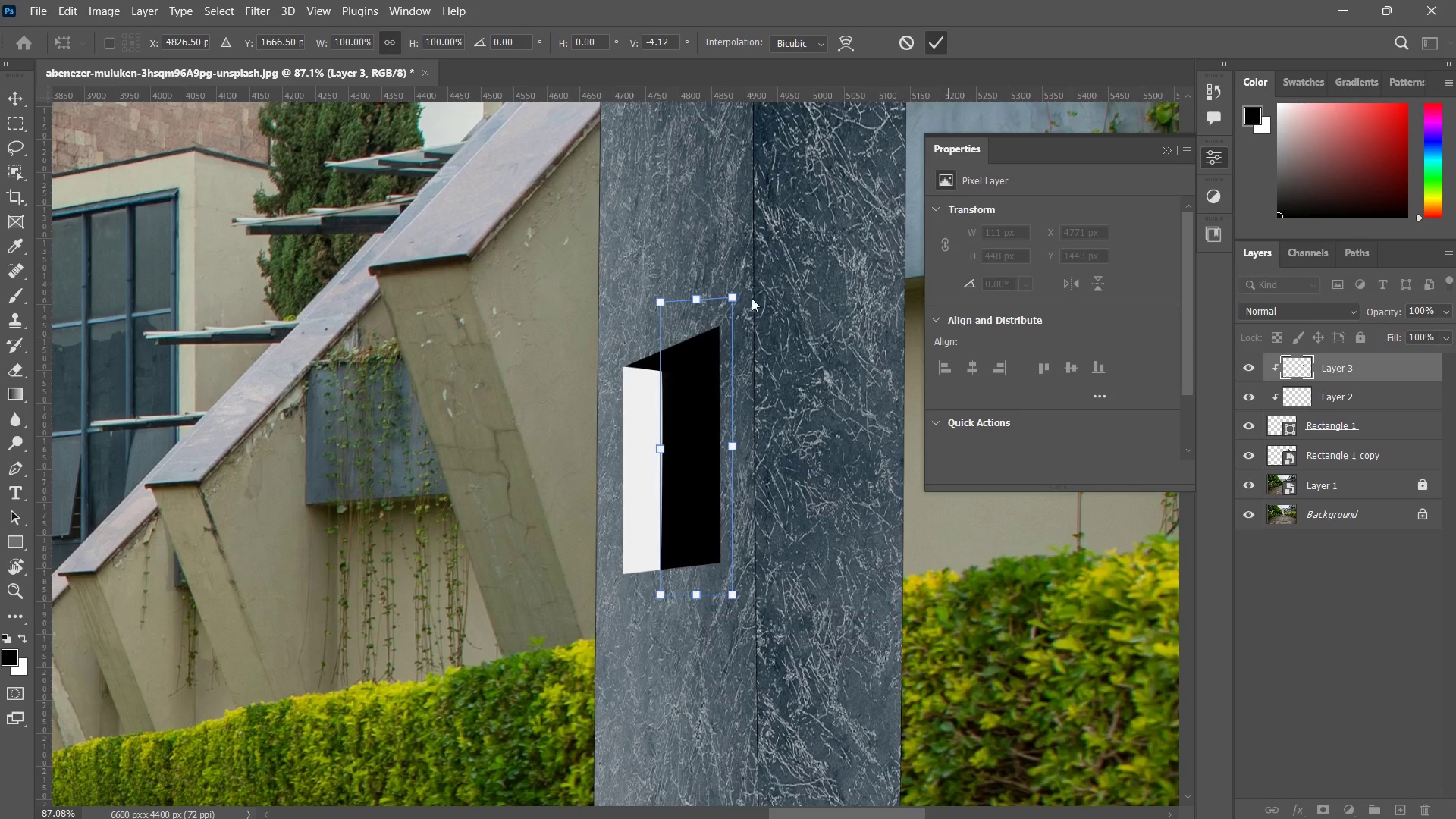 
type(zzz)
 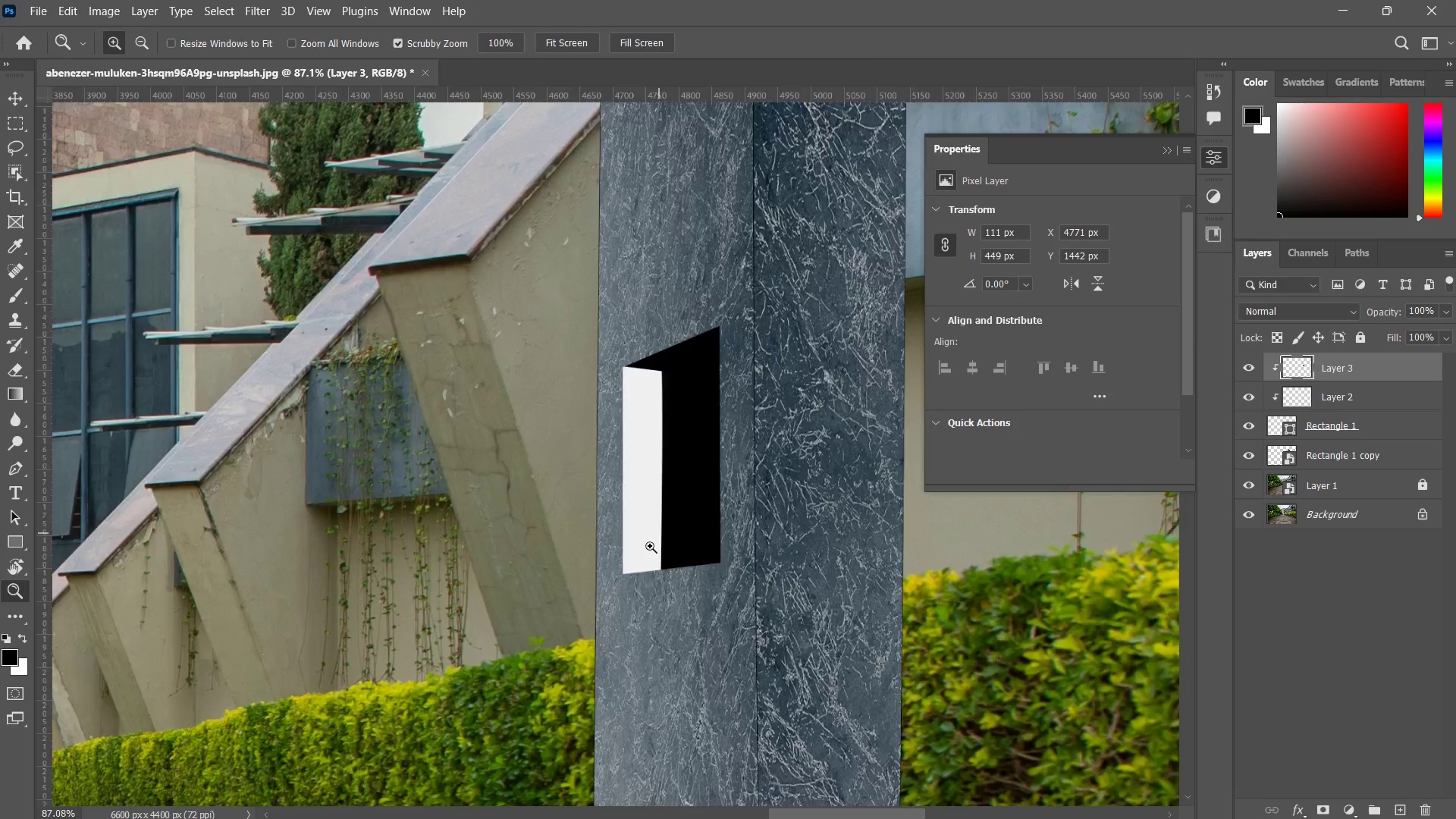 
left_click_drag(start_coordinate=[692, 483], to_coordinate=[625, 708])
 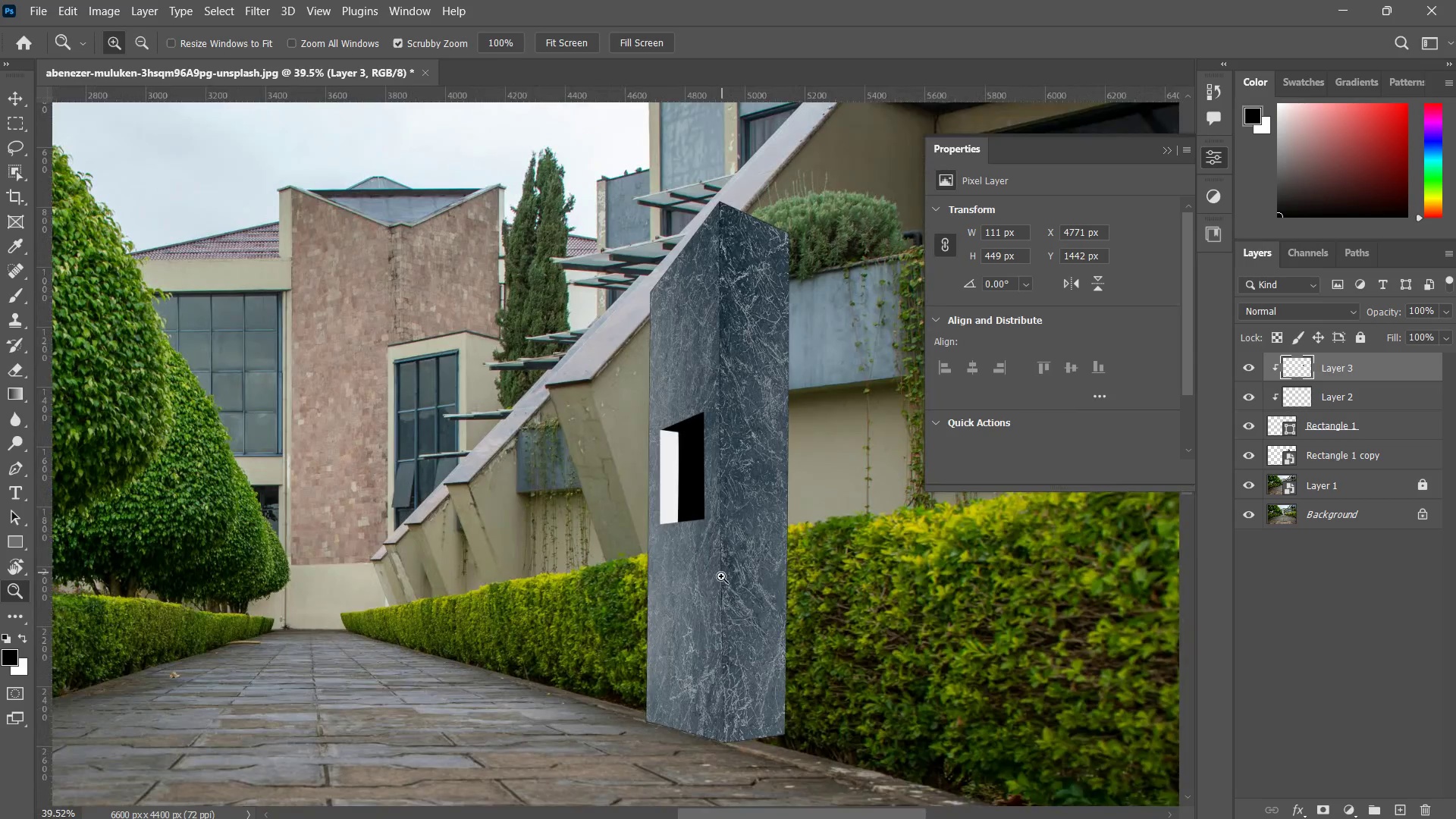 
left_click_drag(start_coordinate=[722, 573], to_coordinate=[741, 656])
 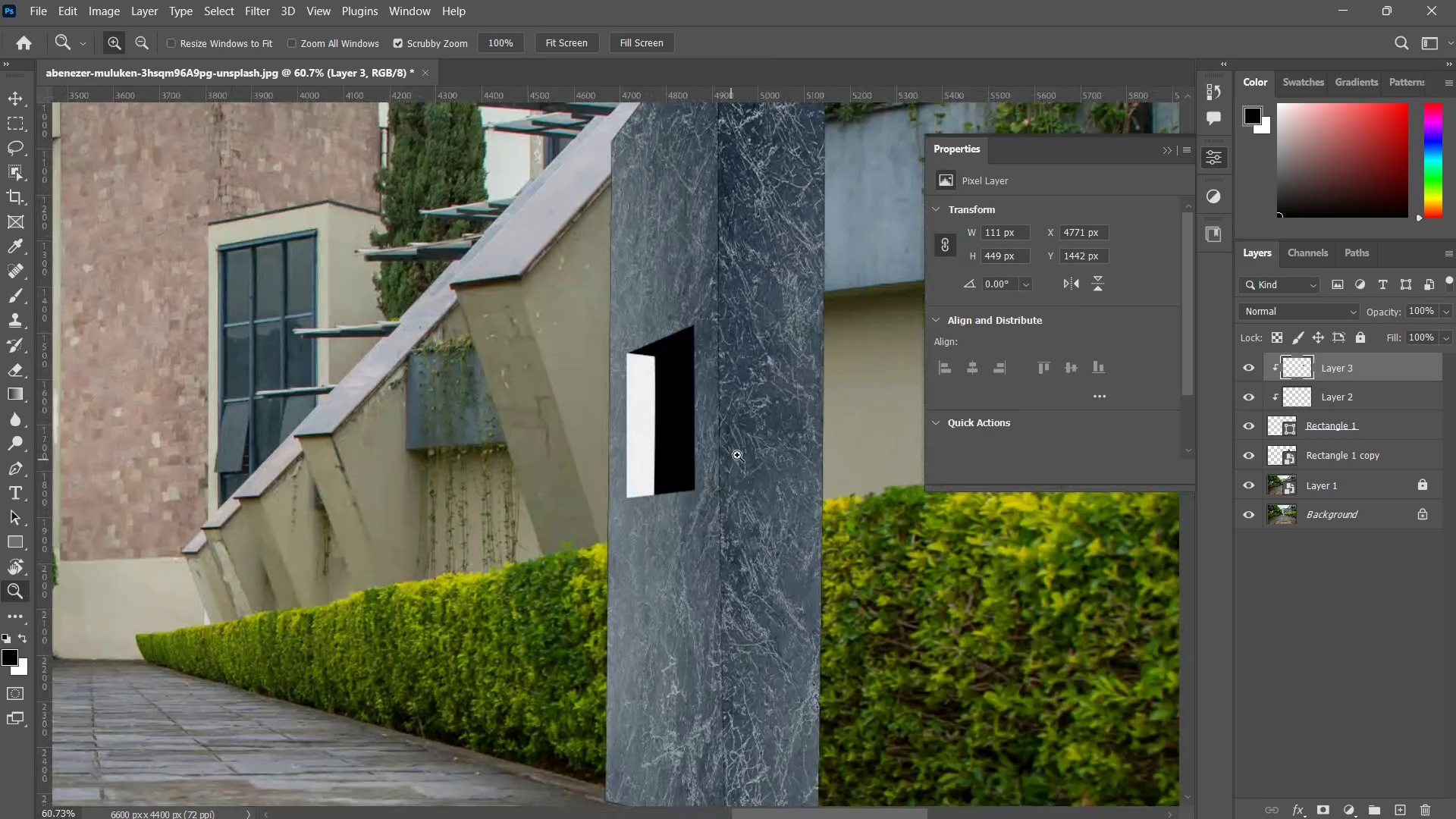 
left_click_drag(start_coordinate=[731, 460], to_coordinate=[750, 437])
 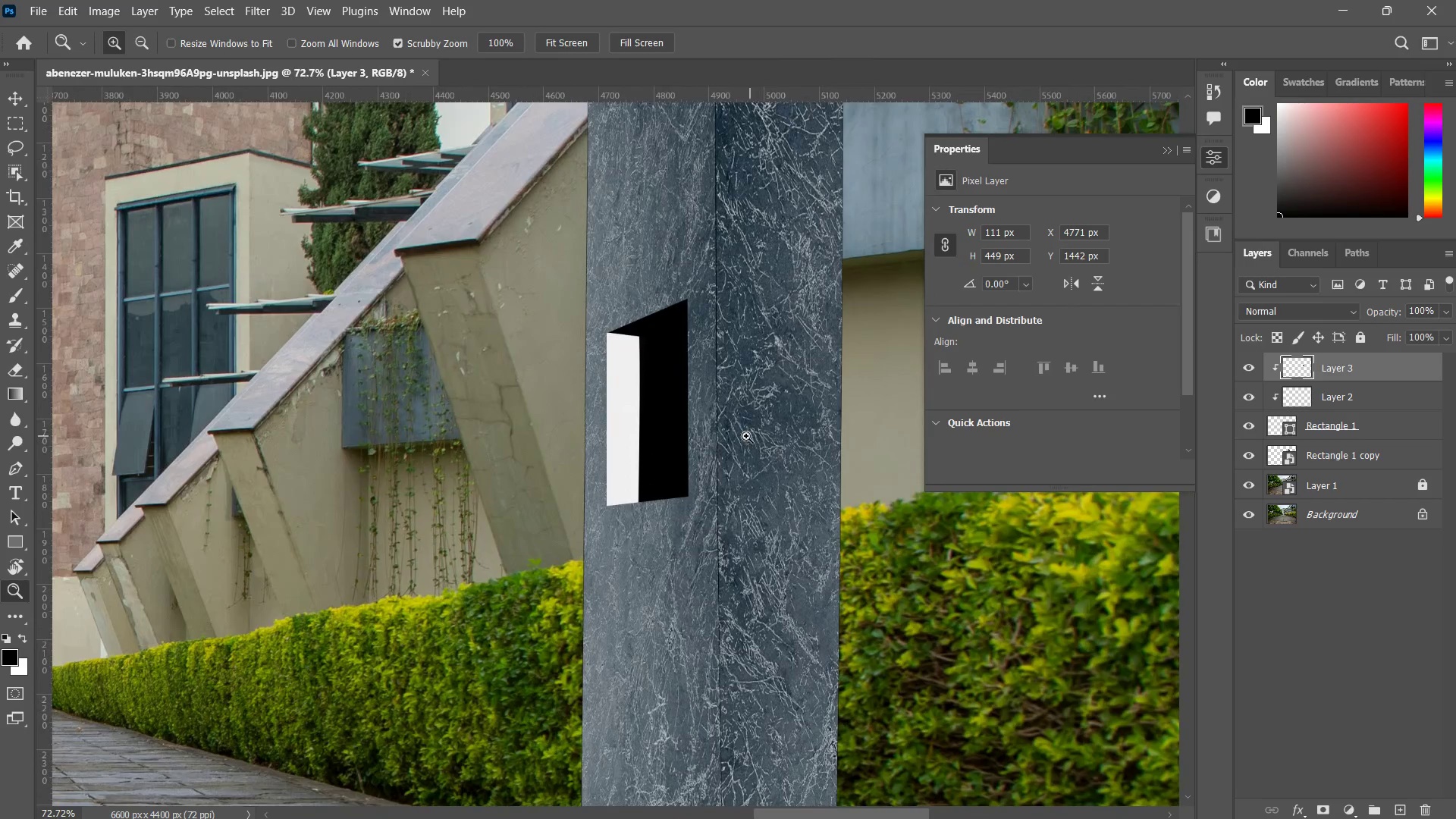 
left_click_drag(start_coordinate=[740, 436], to_coordinate=[721, 494])
 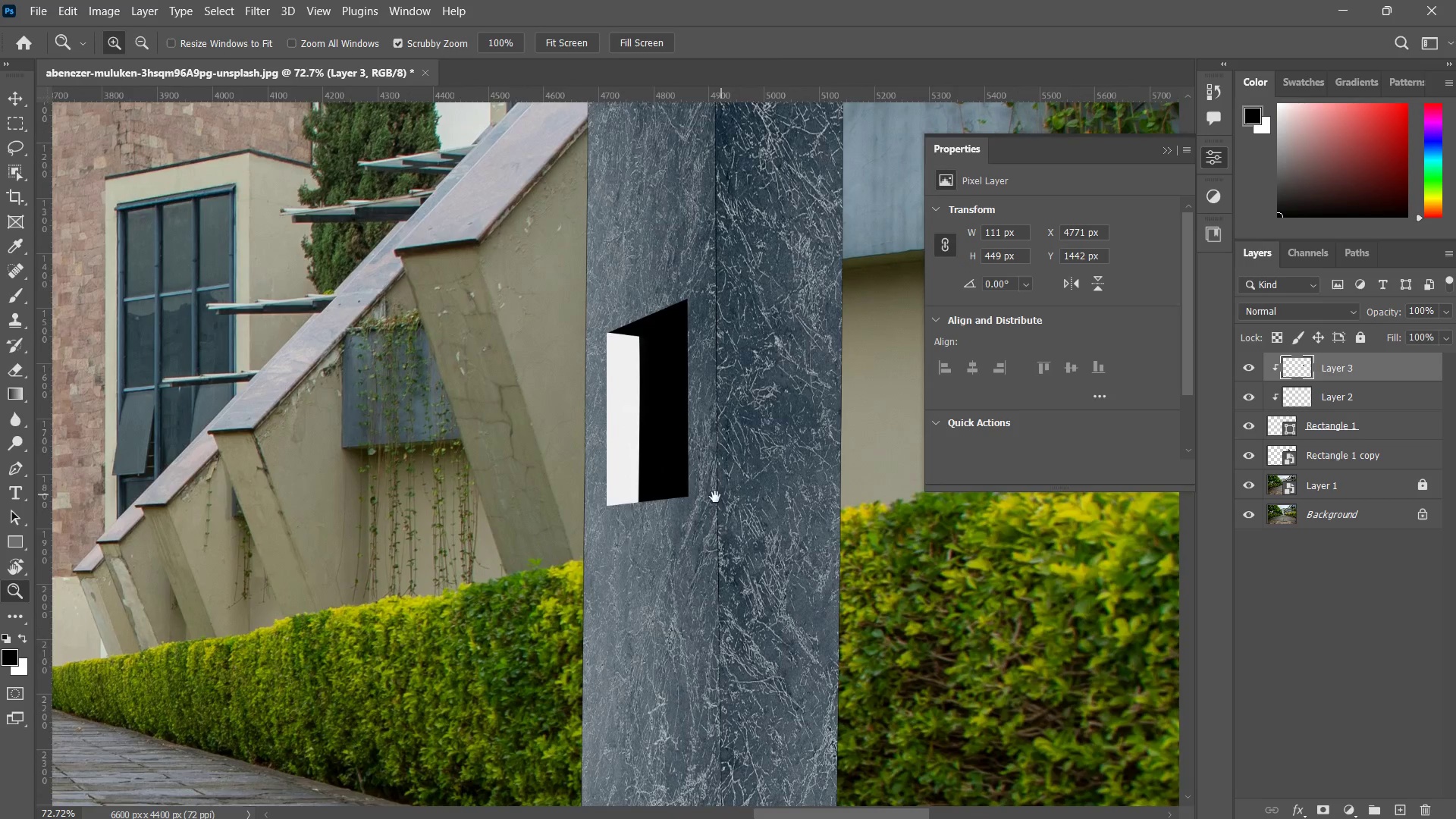 
hold_key(key=Space, duration=0.44)
 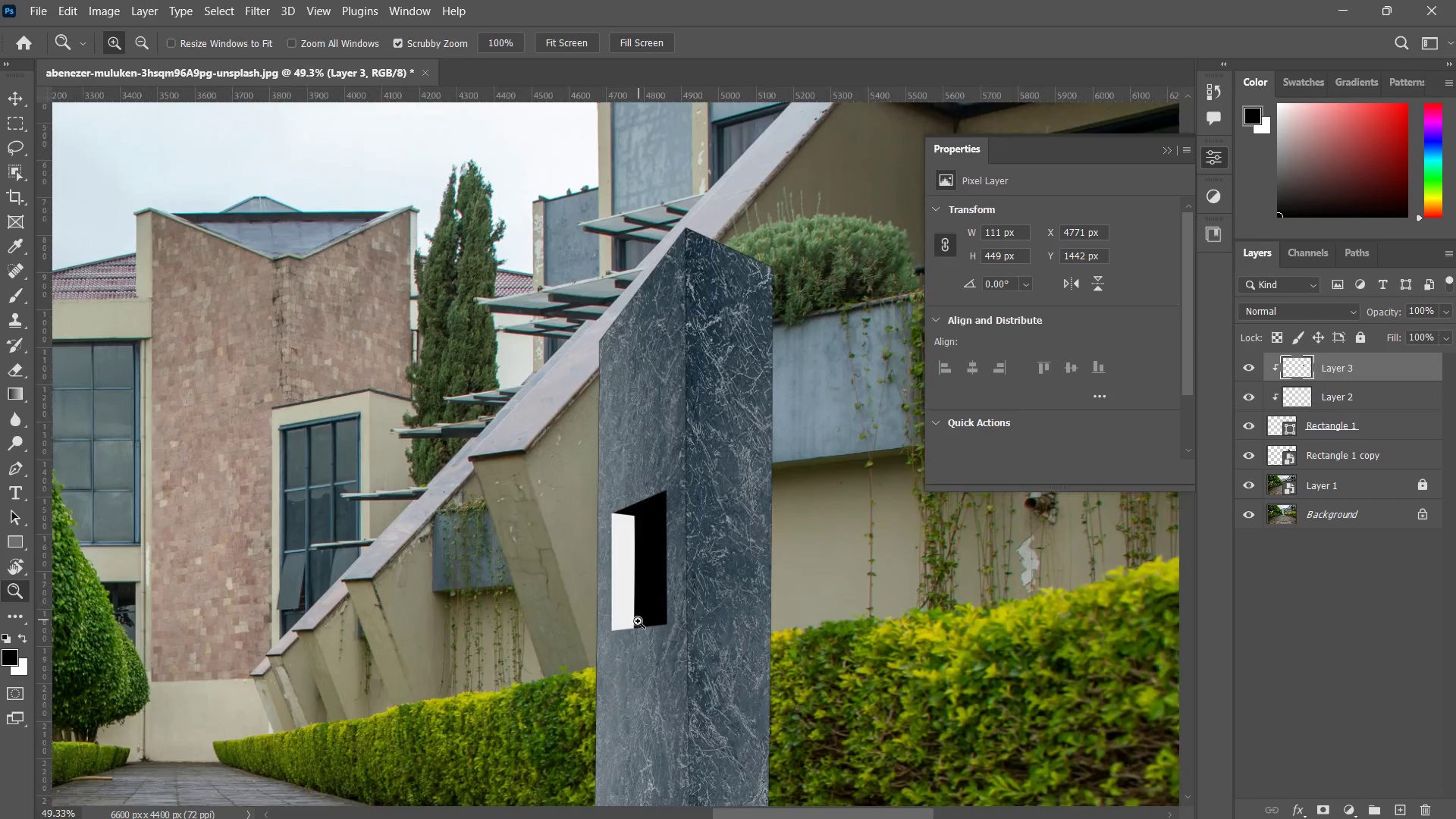 
left_click_drag(start_coordinate=[688, 479], to_coordinate=[678, 581])
 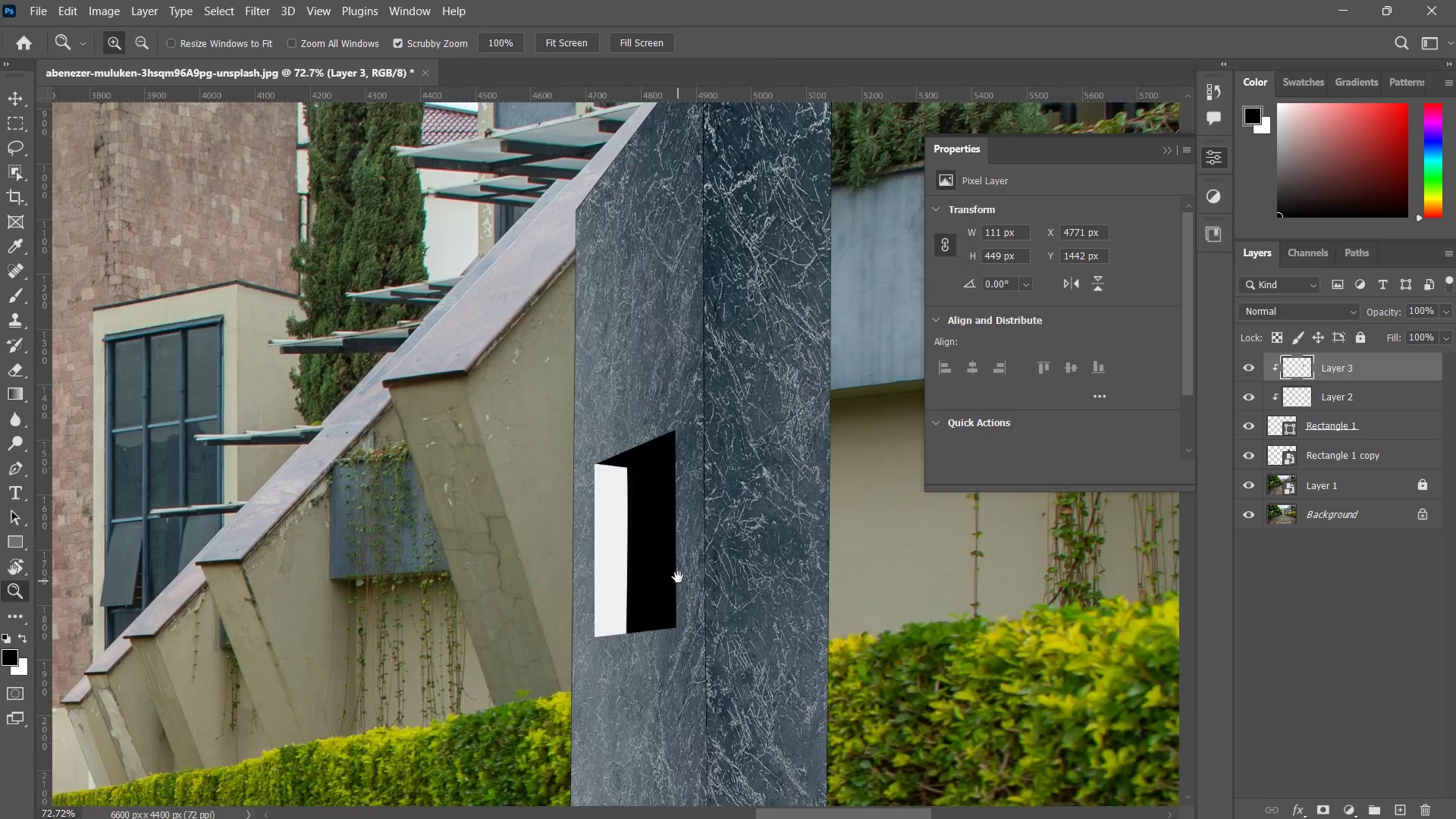 
type(zzv)
 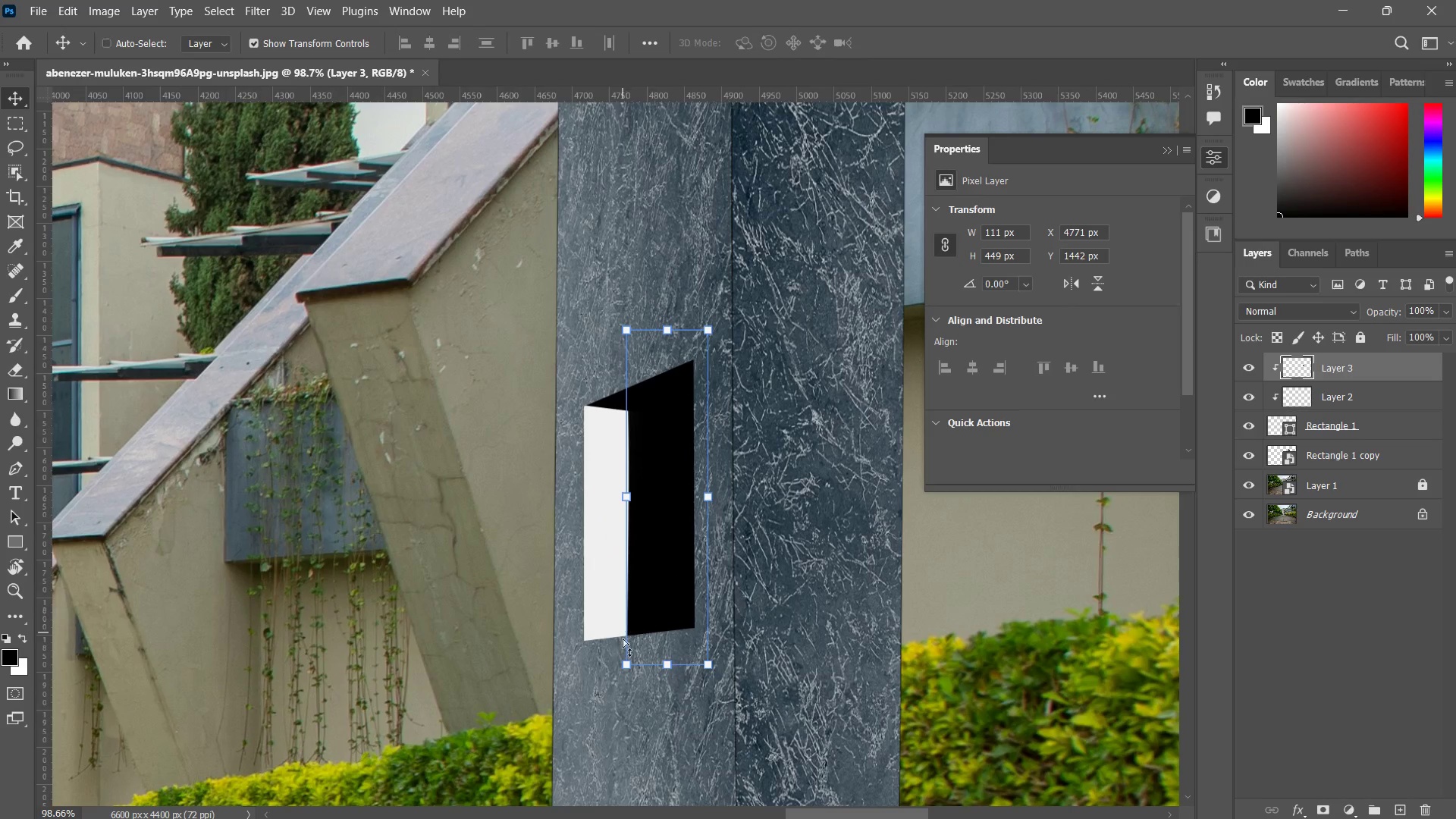 
left_click_drag(start_coordinate=[659, 526], to_coordinate=[633, 598])
 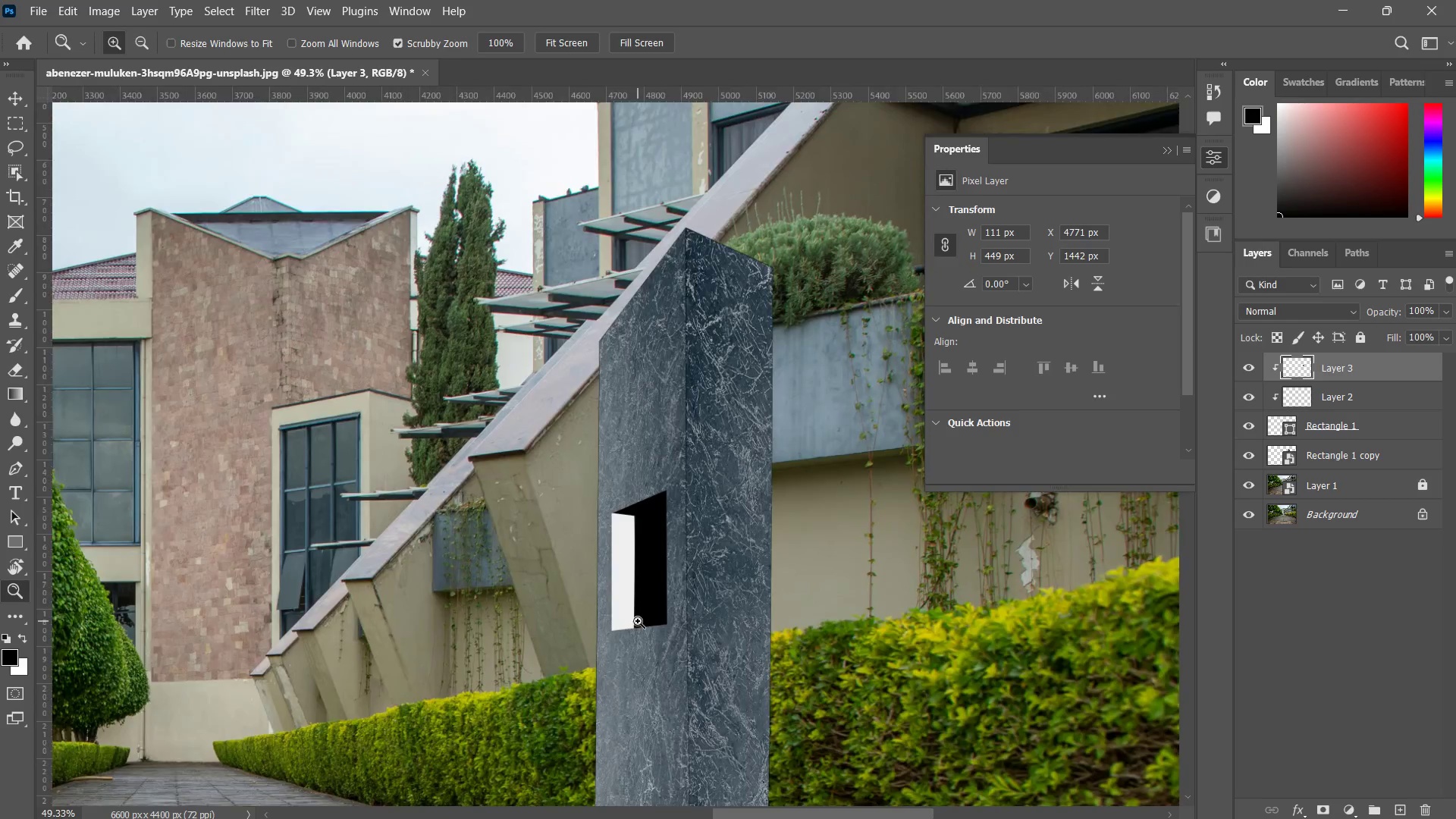 
left_click_drag(start_coordinate=[641, 621], to_coordinate=[699, 554])
 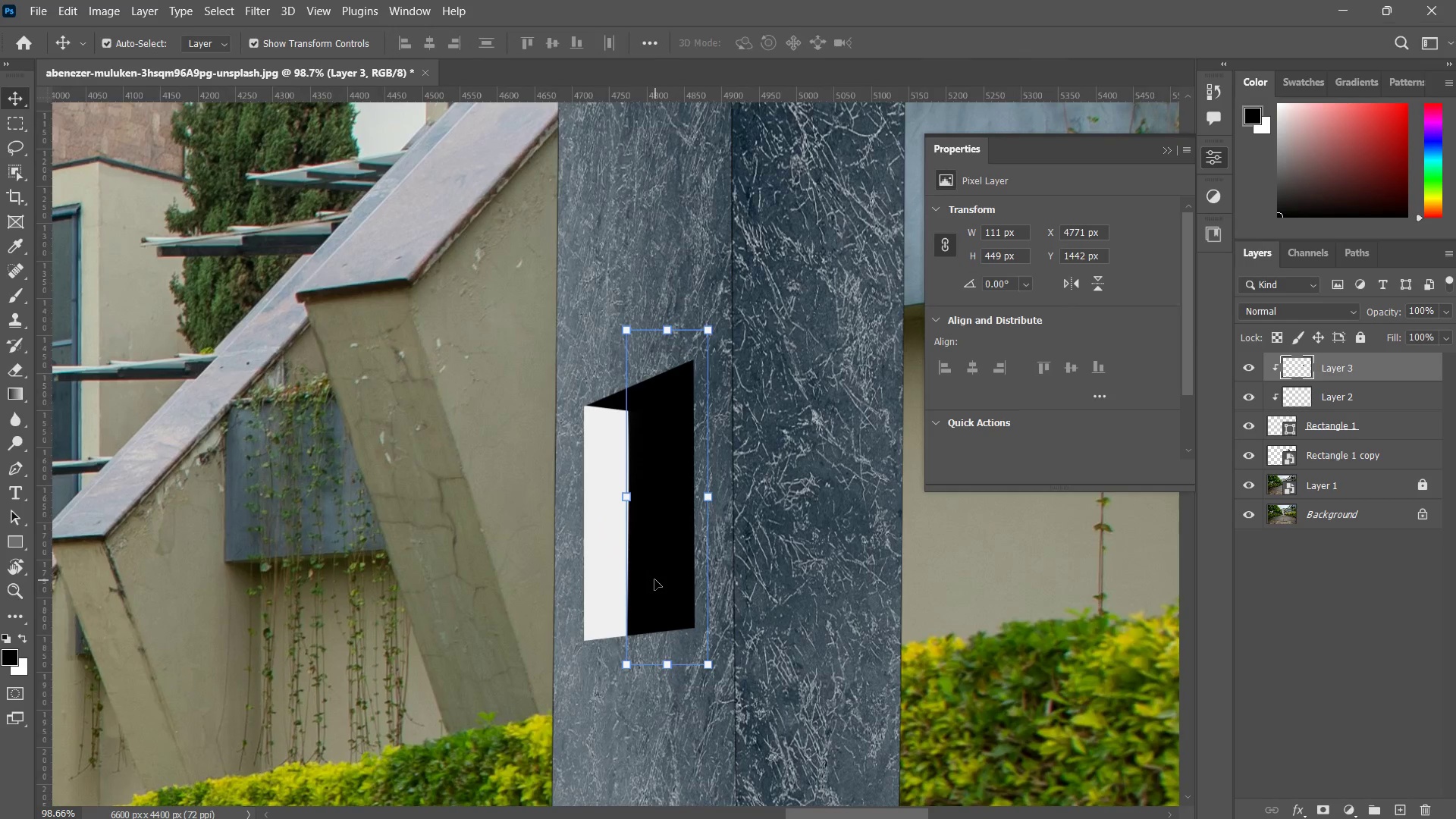 
hold_key(key=ControlLeft, duration=3.81)
 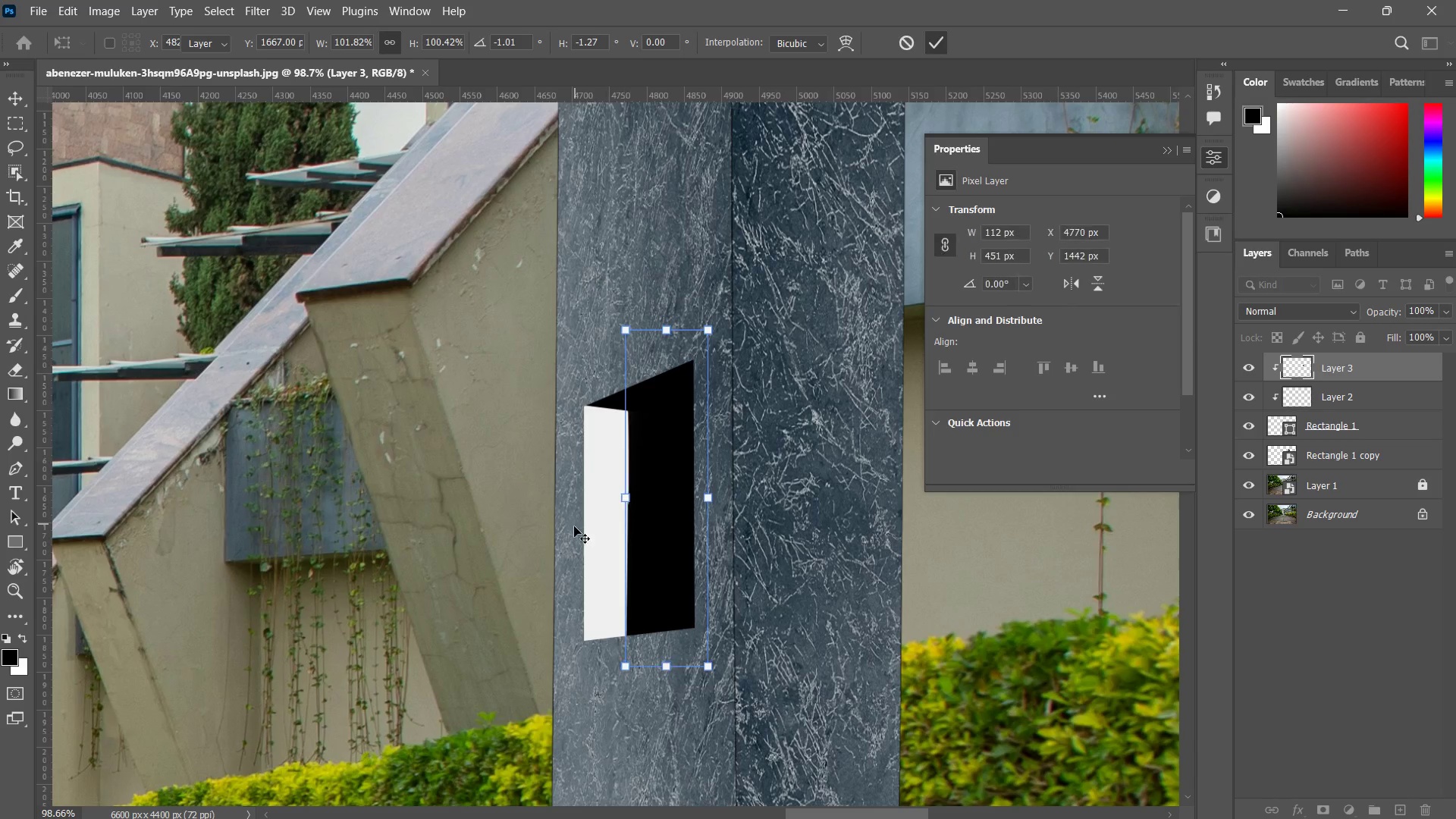 
type(zz z v)
 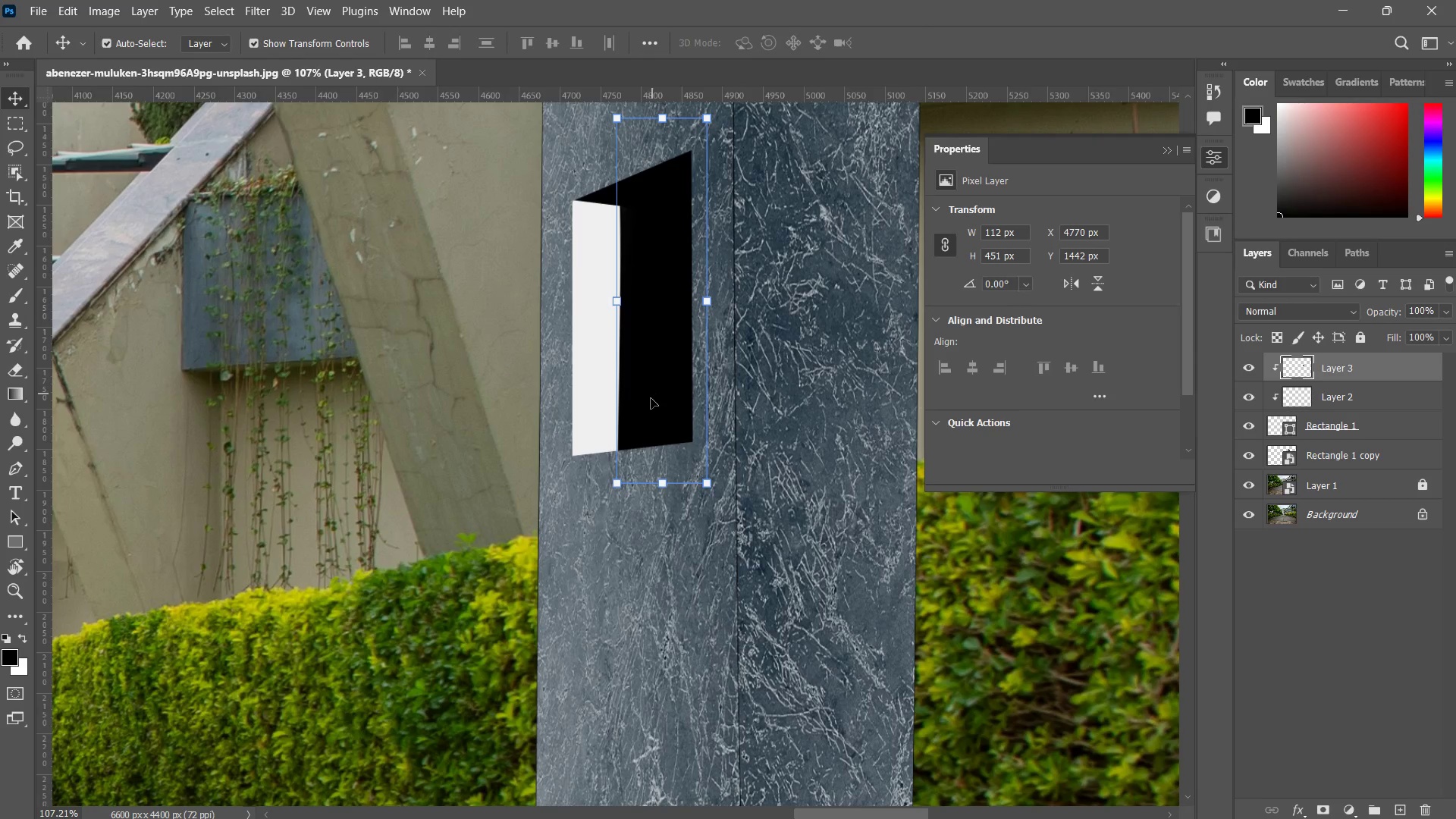 
left_click_drag(start_coordinate=[595, 557], to_coordinate=[569, 620])
 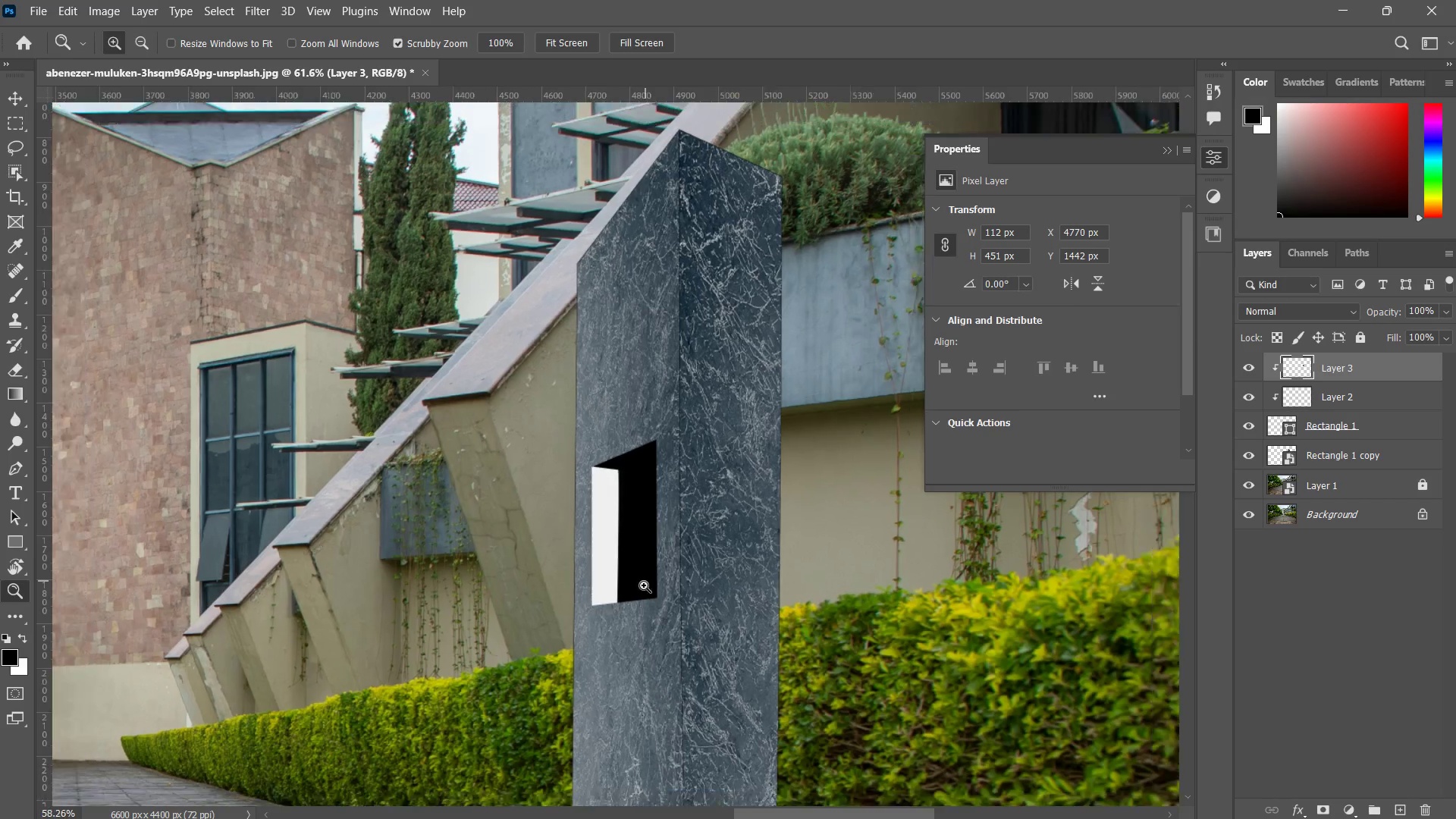 
left_click_drag(start_coordinate=[667, 536], to_coordinate=[641, 592])
 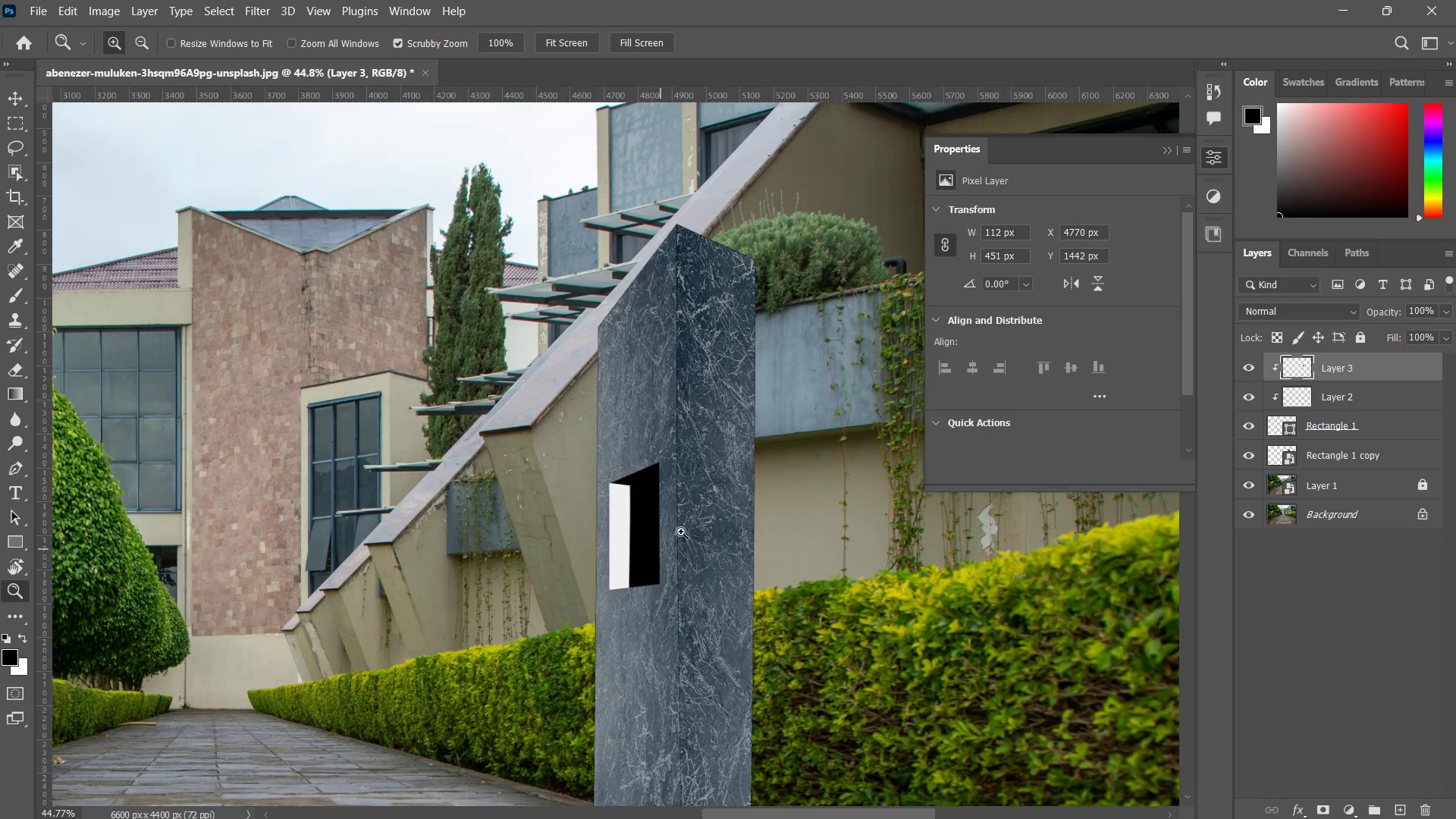 
left_click_drag(start_coordinate=[661, 549], to_coordinate=[715, 479])
 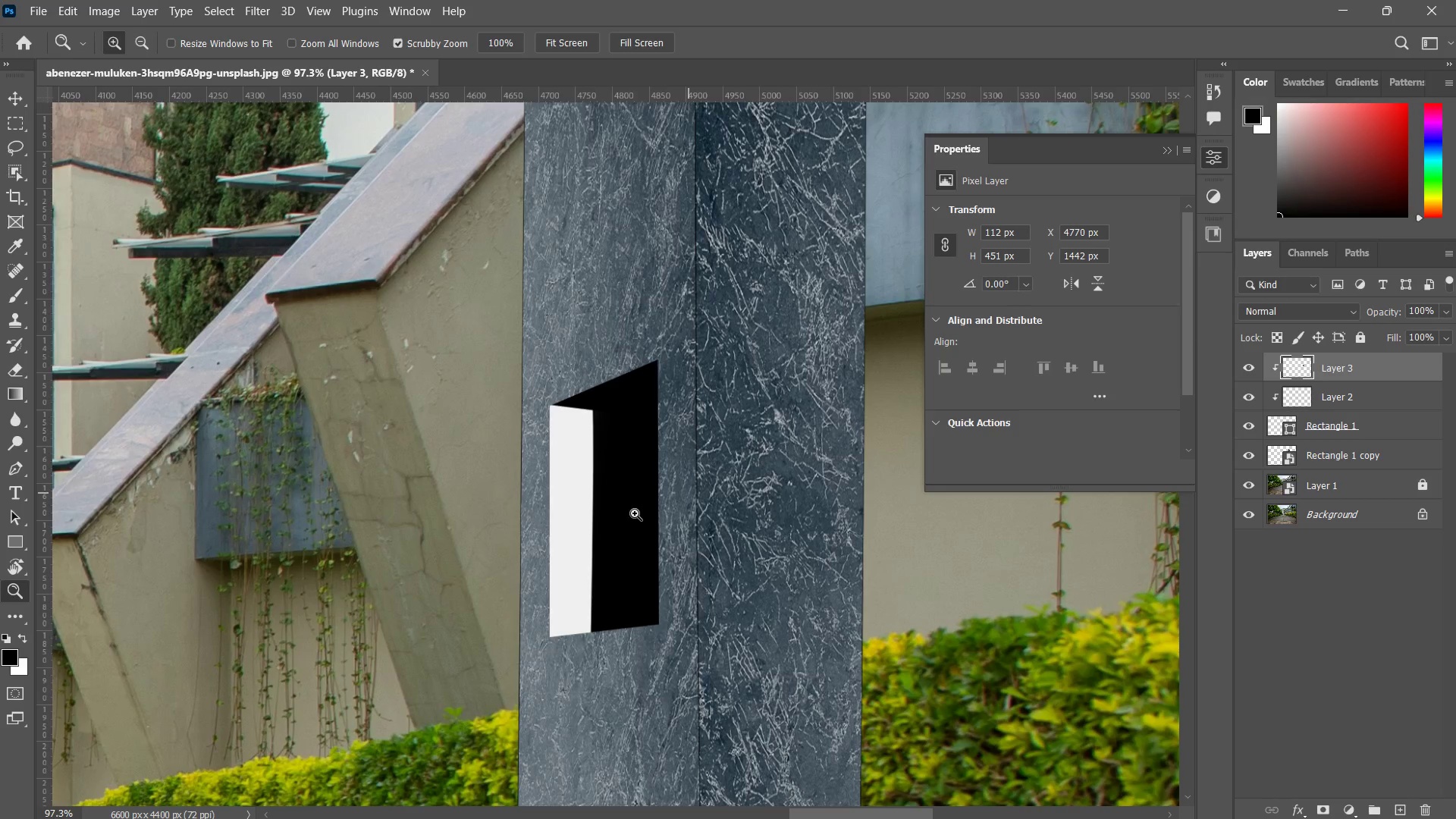 
left_click_drag(start_coordinate=[635, 513], to_coordinate=[650, 483])
 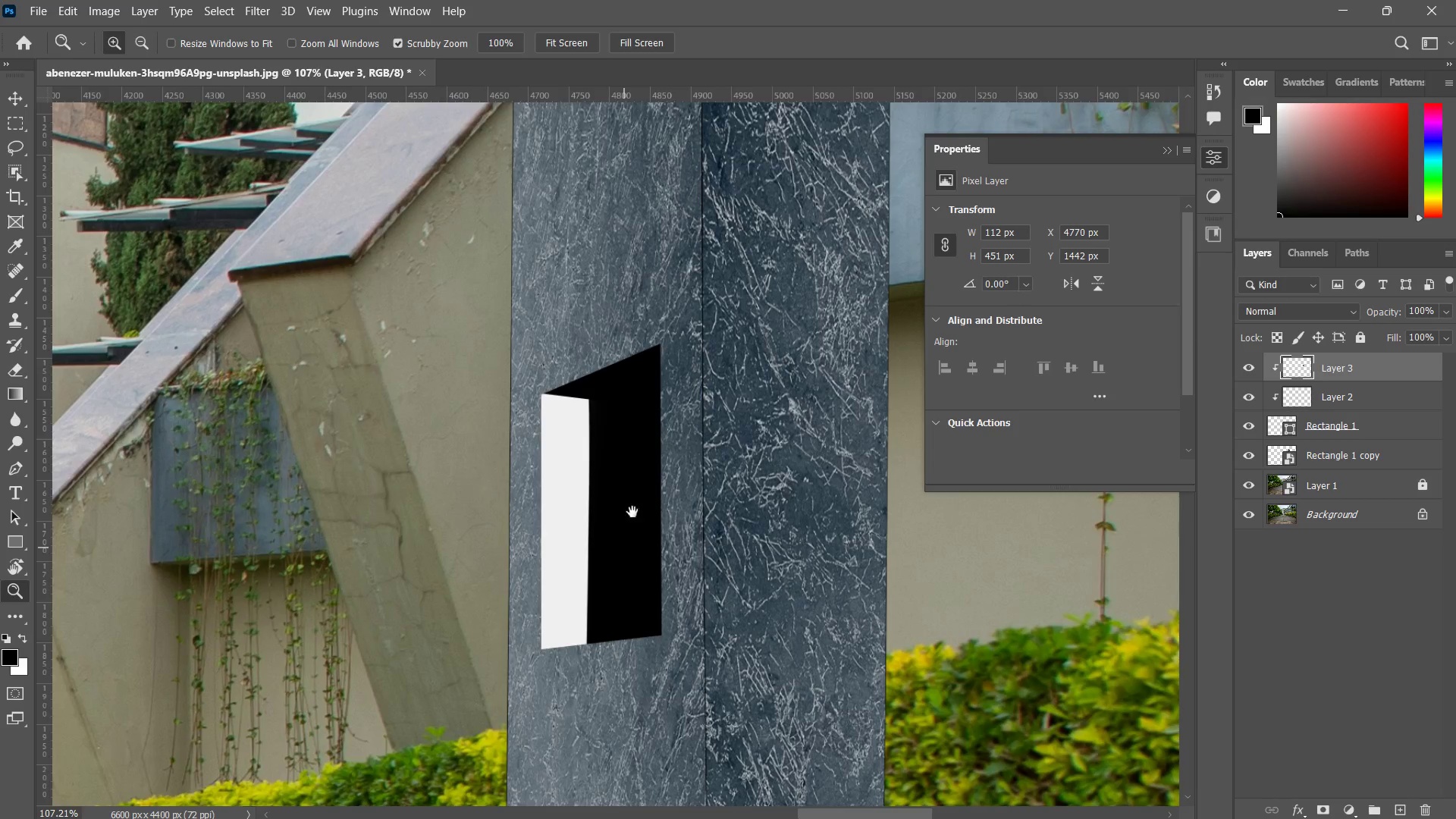 
left_click_drag(start_coordinate=[624, 548], to_coordinate=[637, 469])
 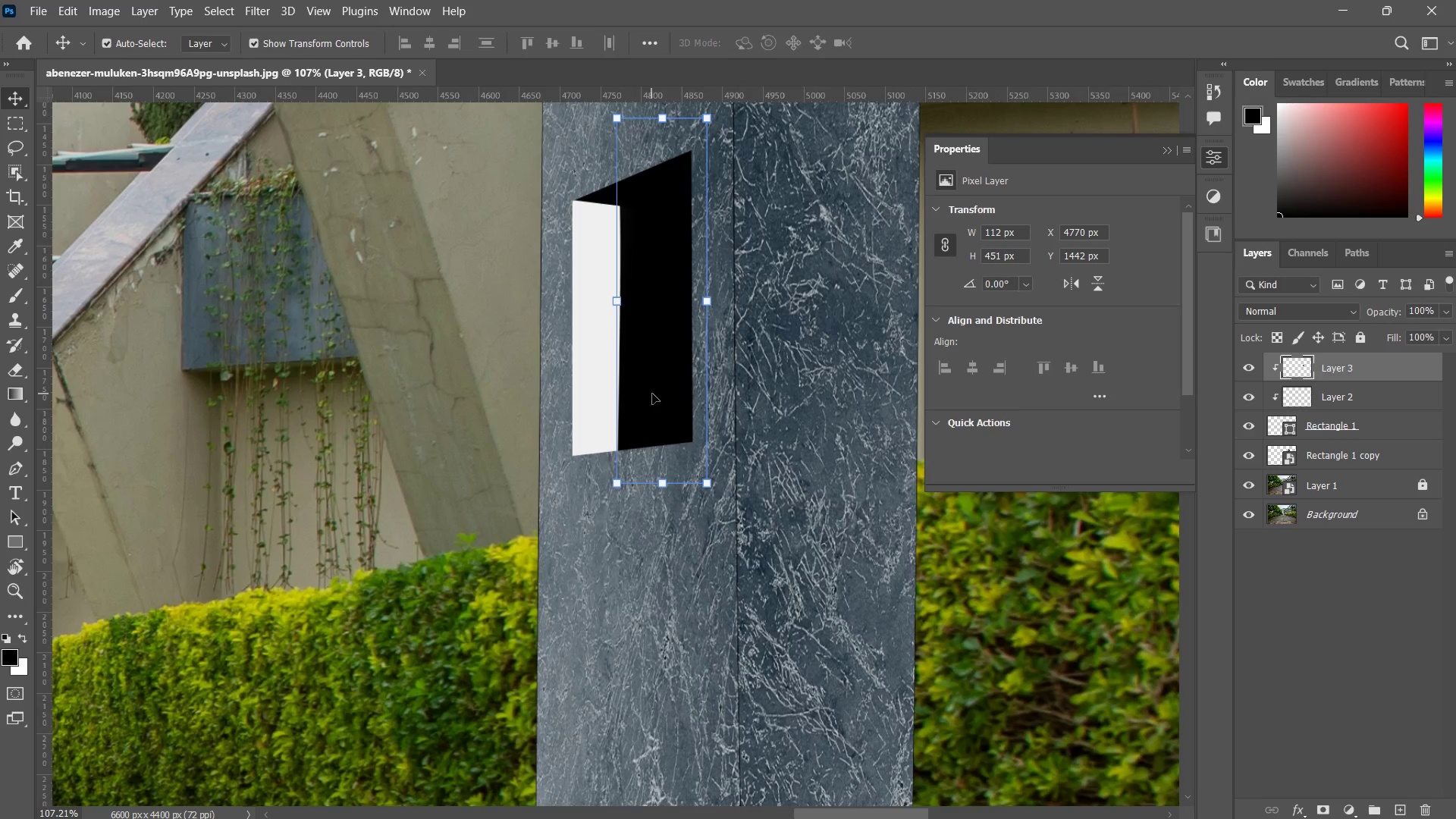 
hold_key(key=ControlLeft, duration=4.42)
left_click_drag(start_coordinate=[618, 482], to_coordinate=[623, 488])
 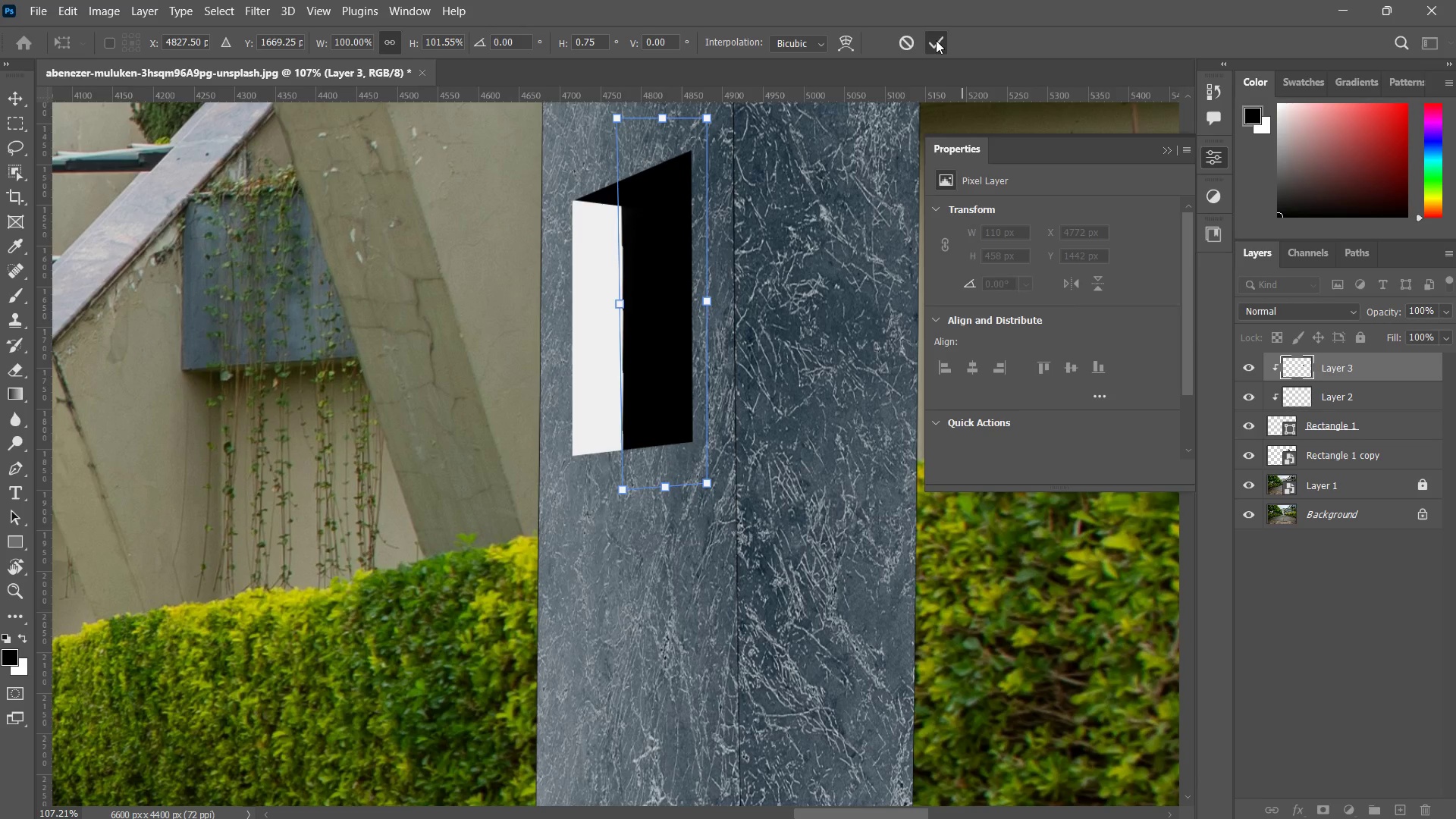 
type(zzz z)
 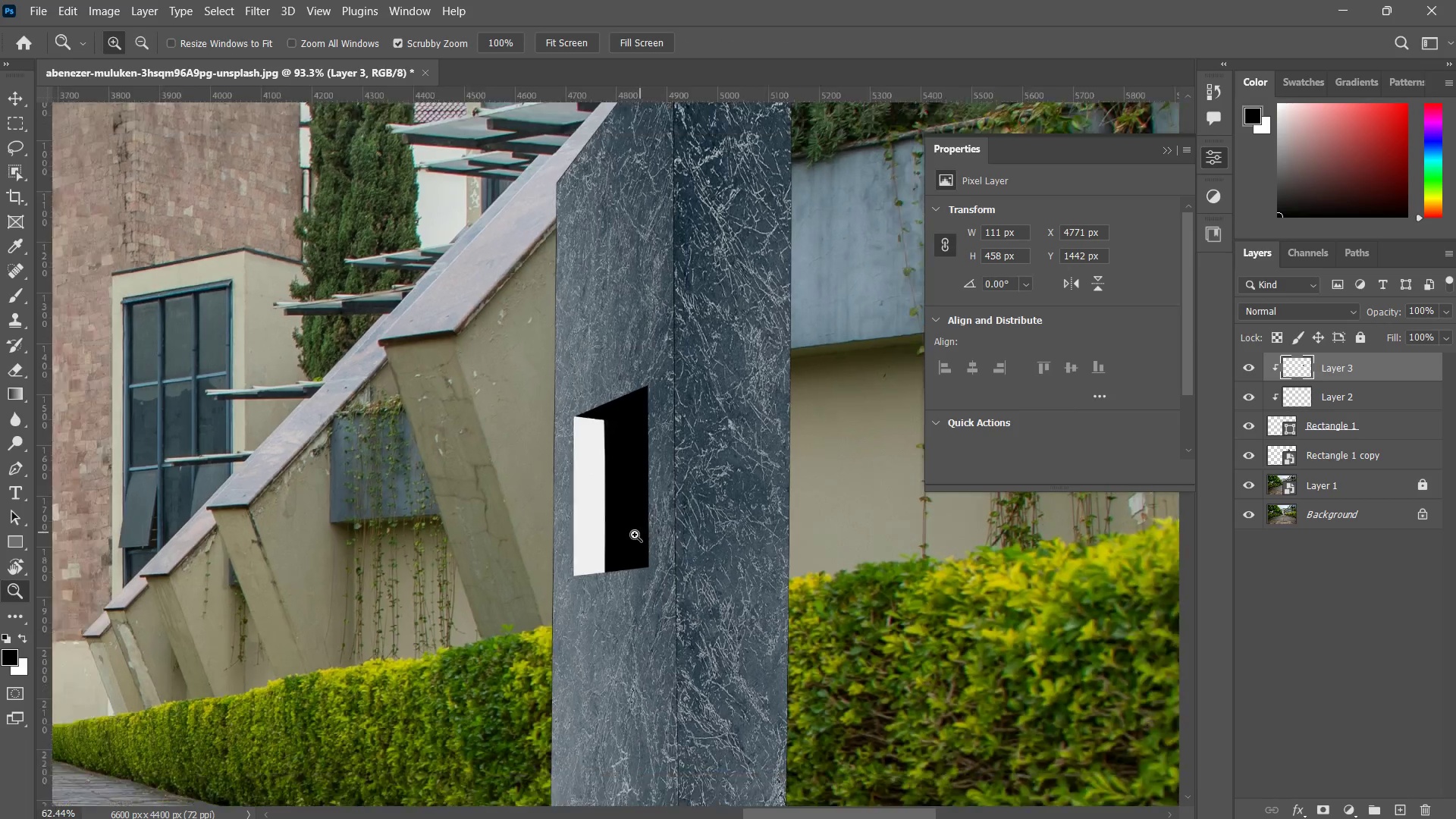 
left_click_drag(start_coordinate=[645, 368], to_coordinate=[590, 512])
 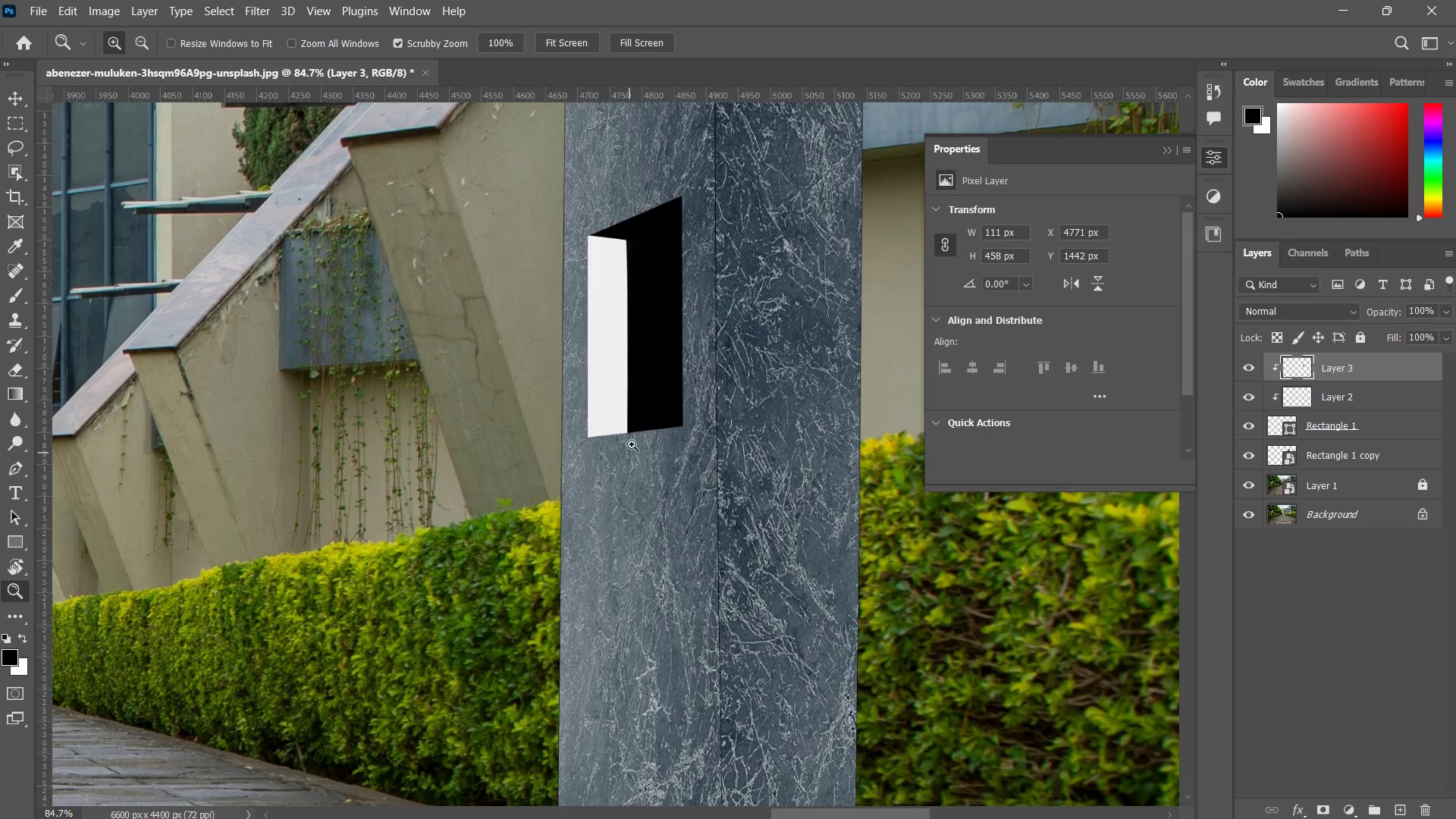 
left_click_drag(start_coordinate=[632, 446], to_coordinate=[621, 589])
 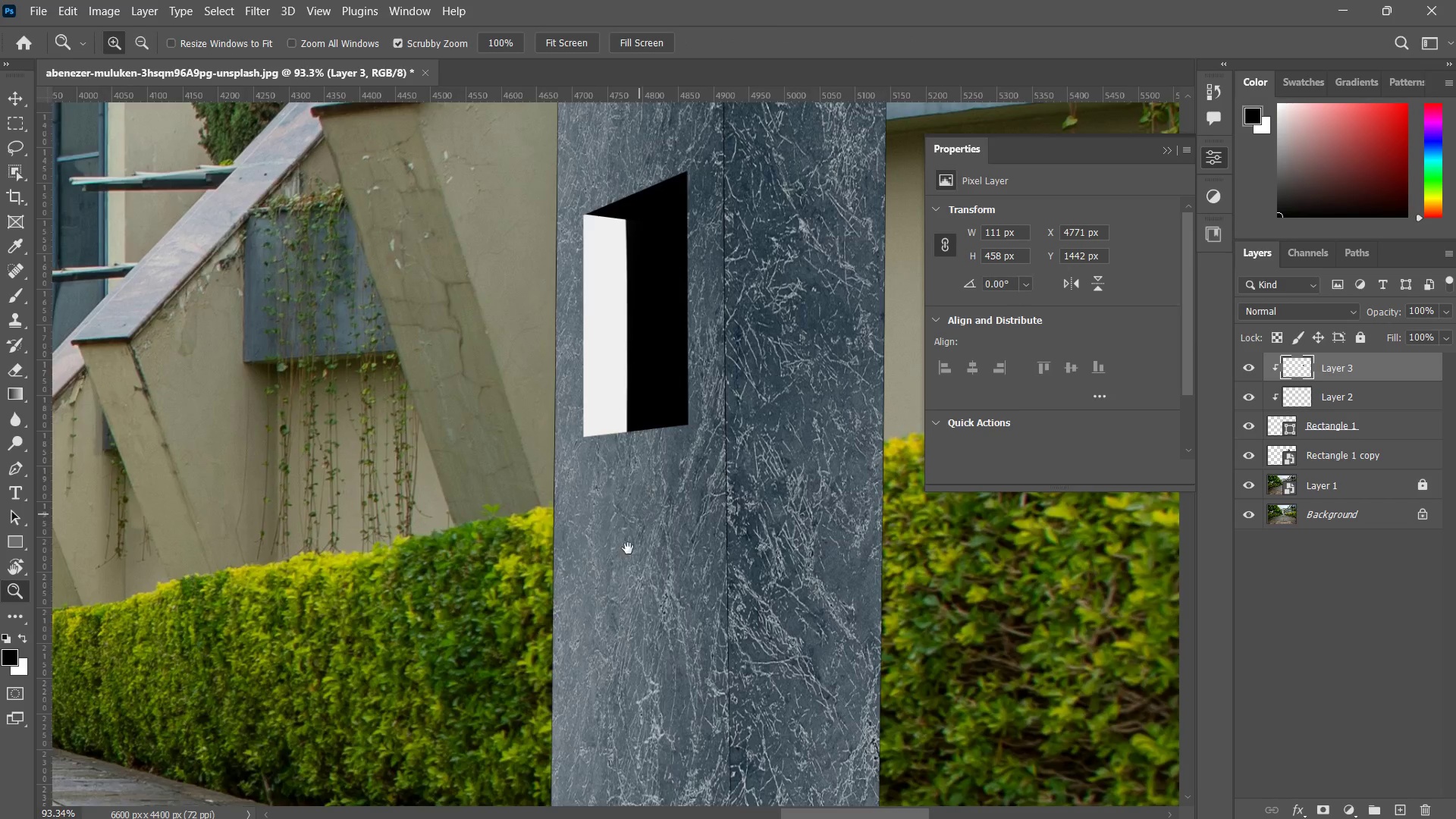 
left_click_drag(start_coordinate=[644, 493], to_coordinate=[611, 625])
 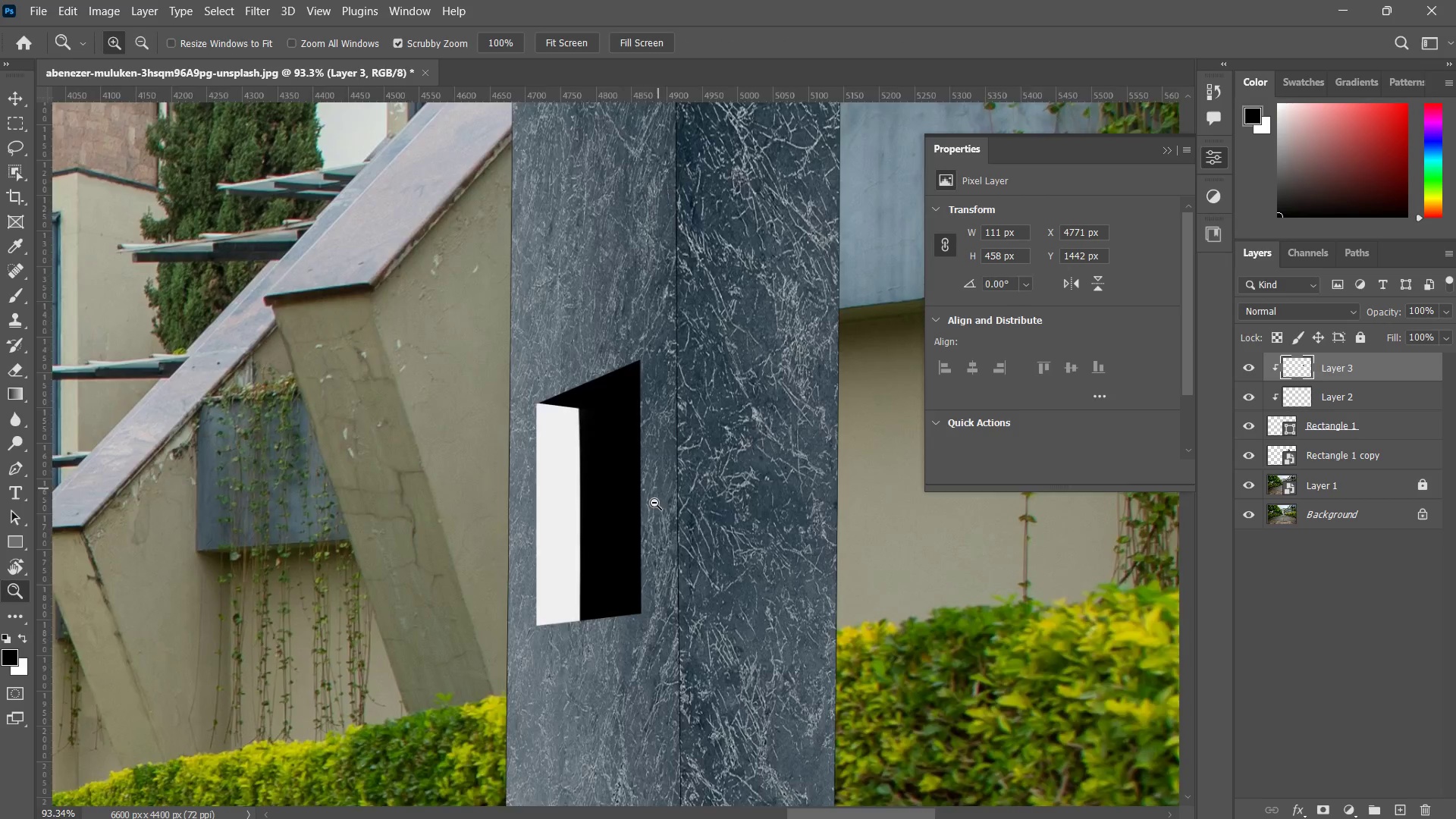 
left_click_drag(start_coordinate=[667, 450], to_coordinate=[670, 556])
 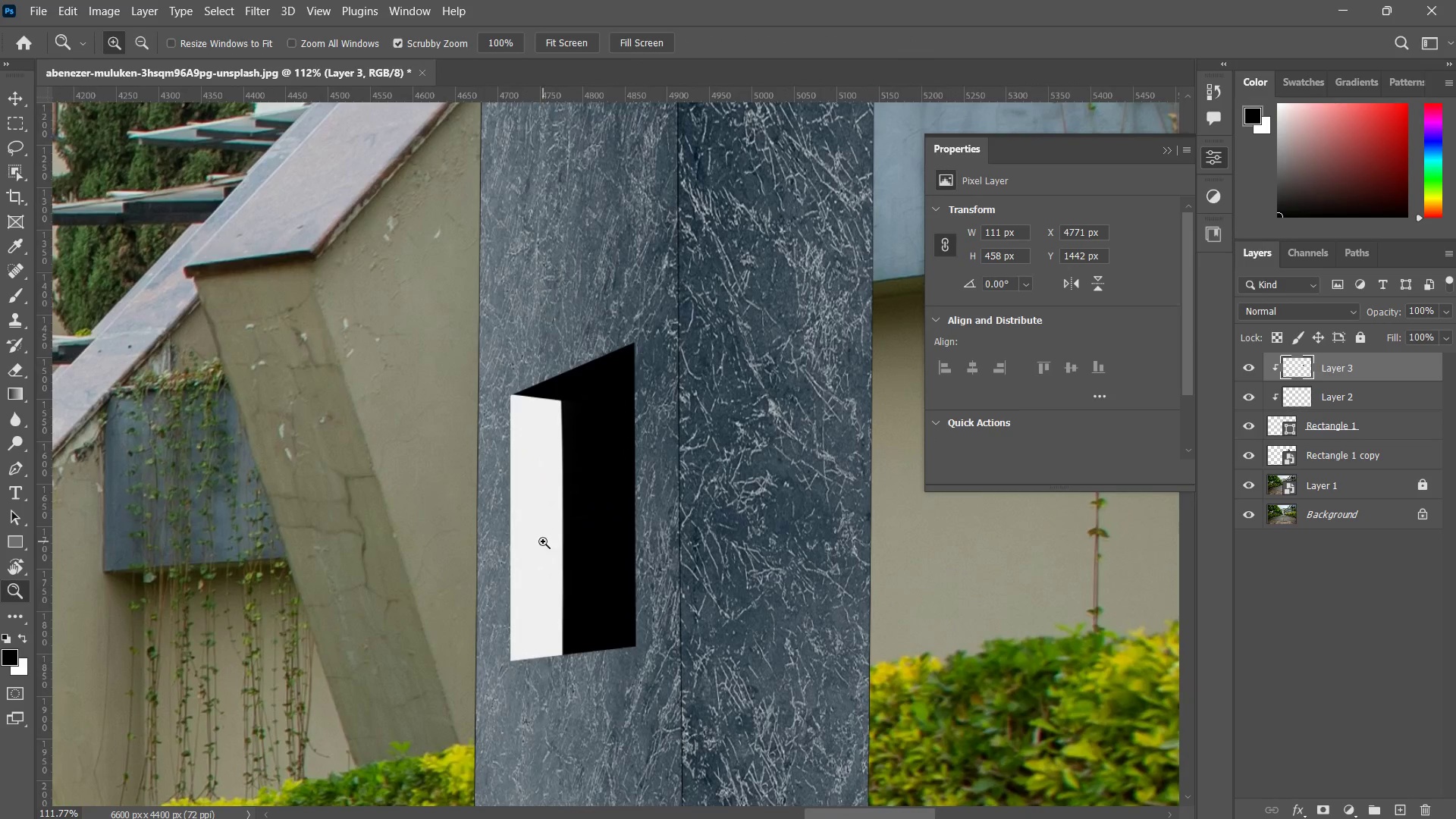 
key(V)
 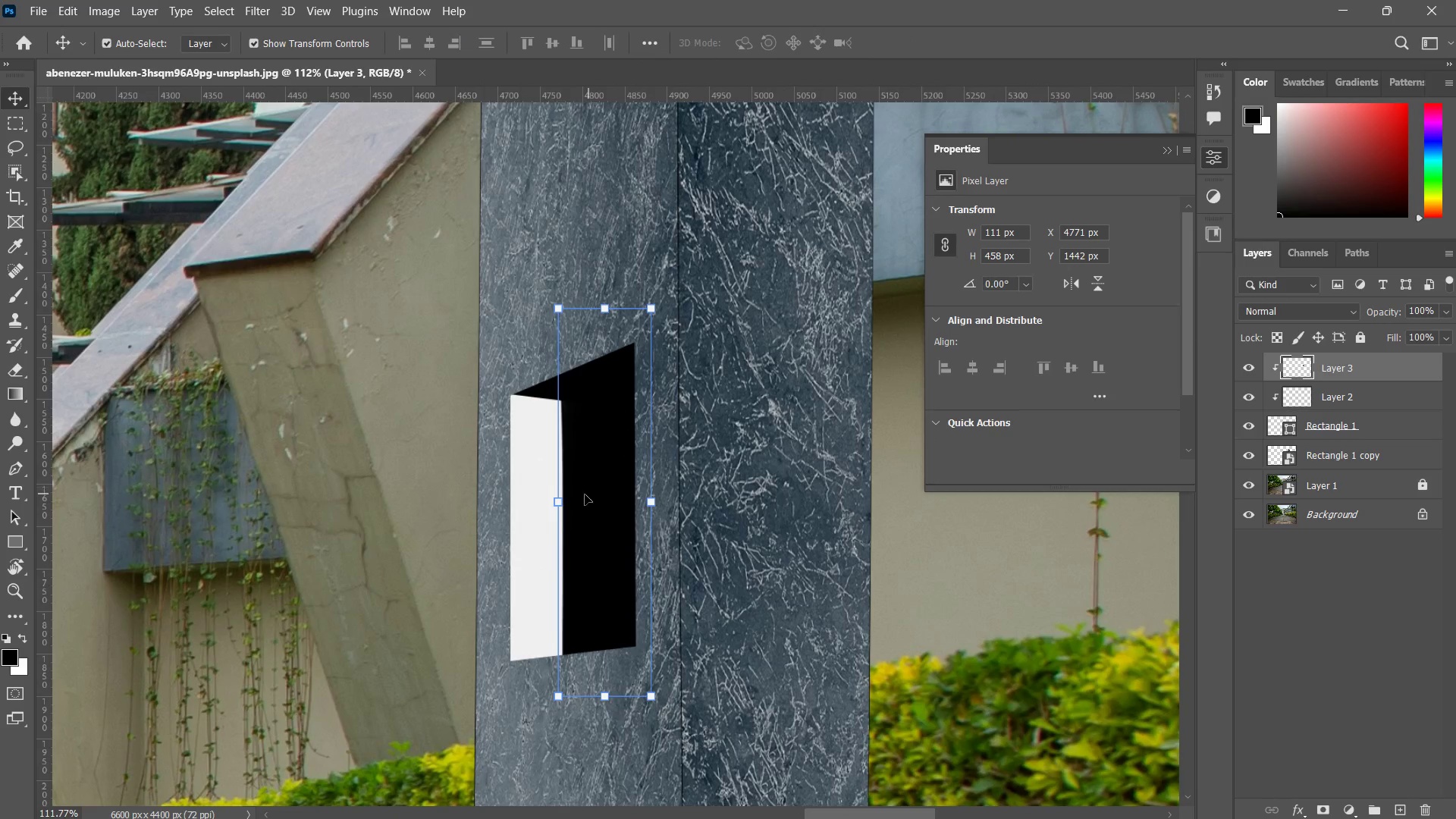 
hold_key(key=ShiftLeft, duration=4.62)
left_click_drag(start_coordinate=[560, 506], to_coordinate=[529, 503])
 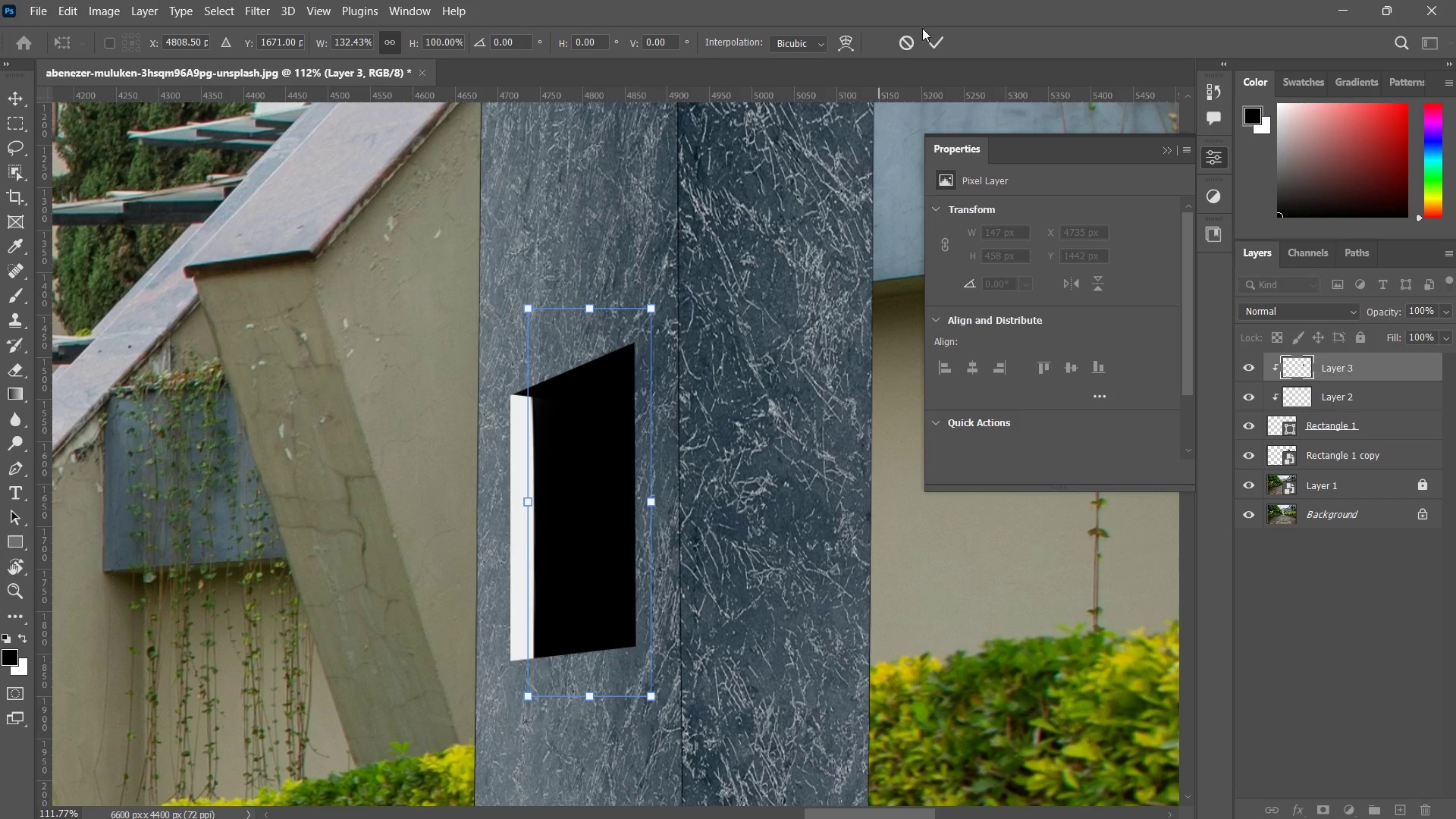 
type(zzz)
 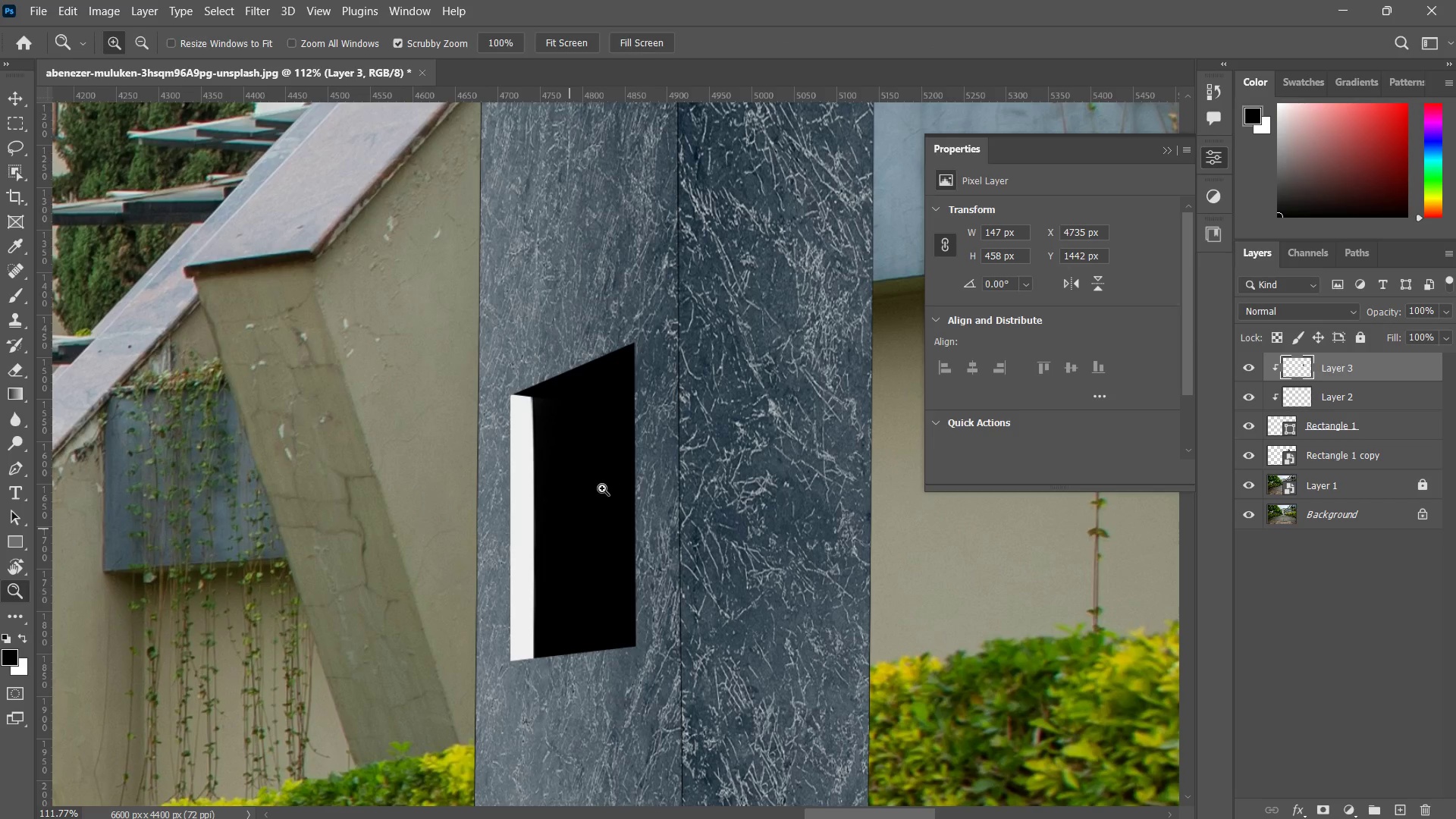 
left_click_drag(start_coordinate=[607, 485], to_coordinate=[538, 599])
 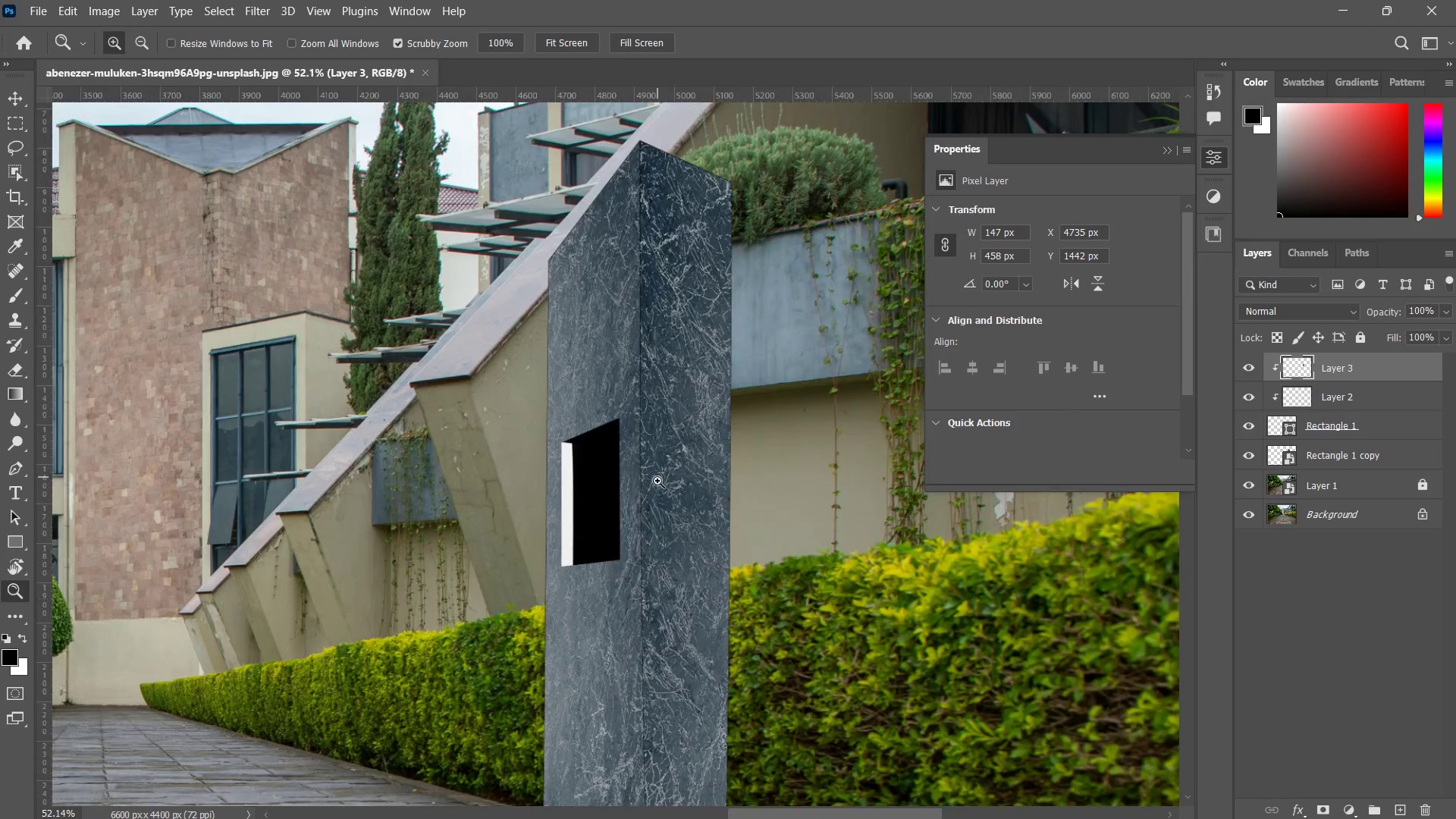 
left_click_drag(start_coordinate=[657, 478], to_coordinate=[639, 530])
 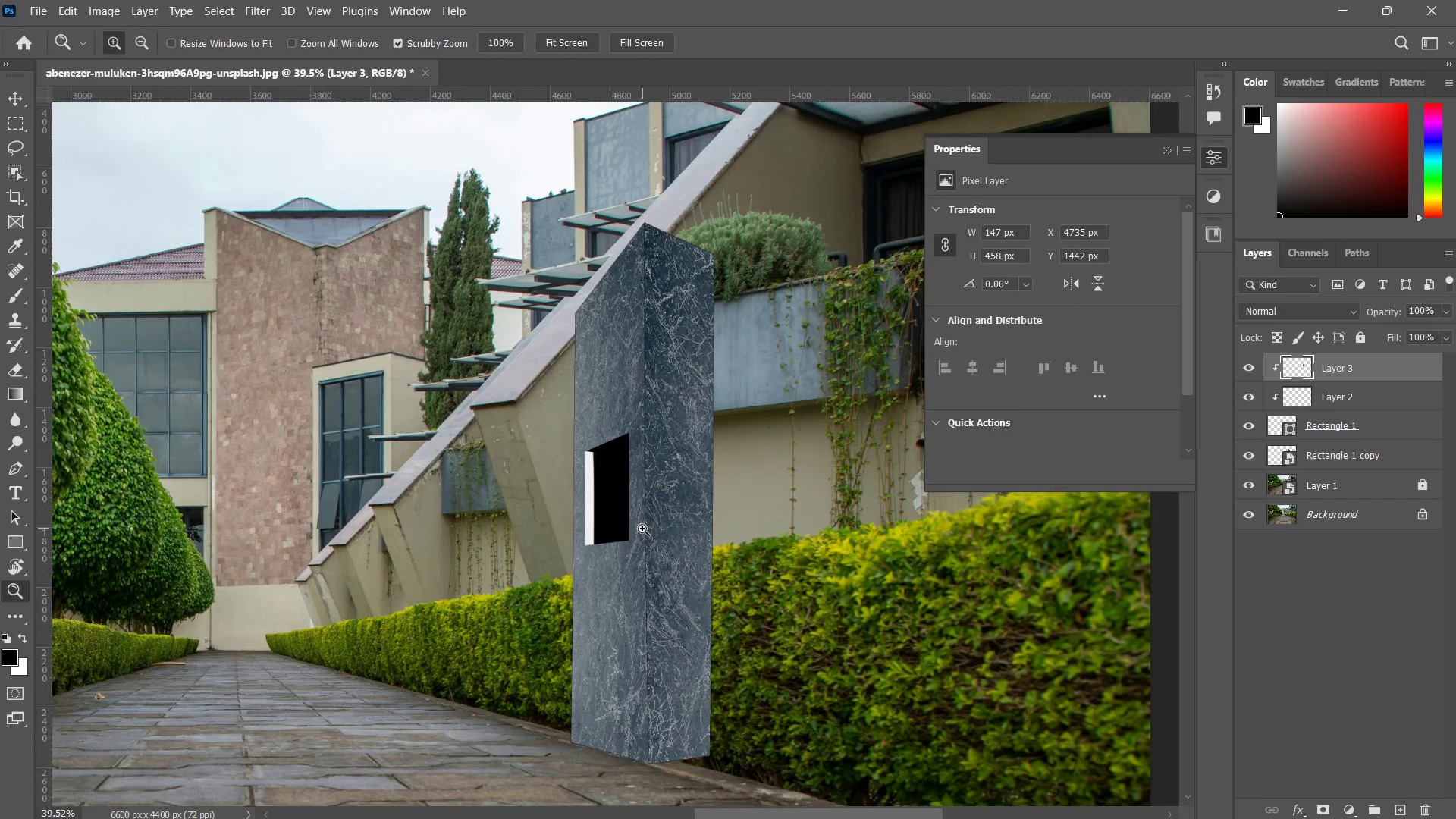 
hold_key(key=Space, duration=0.45)
 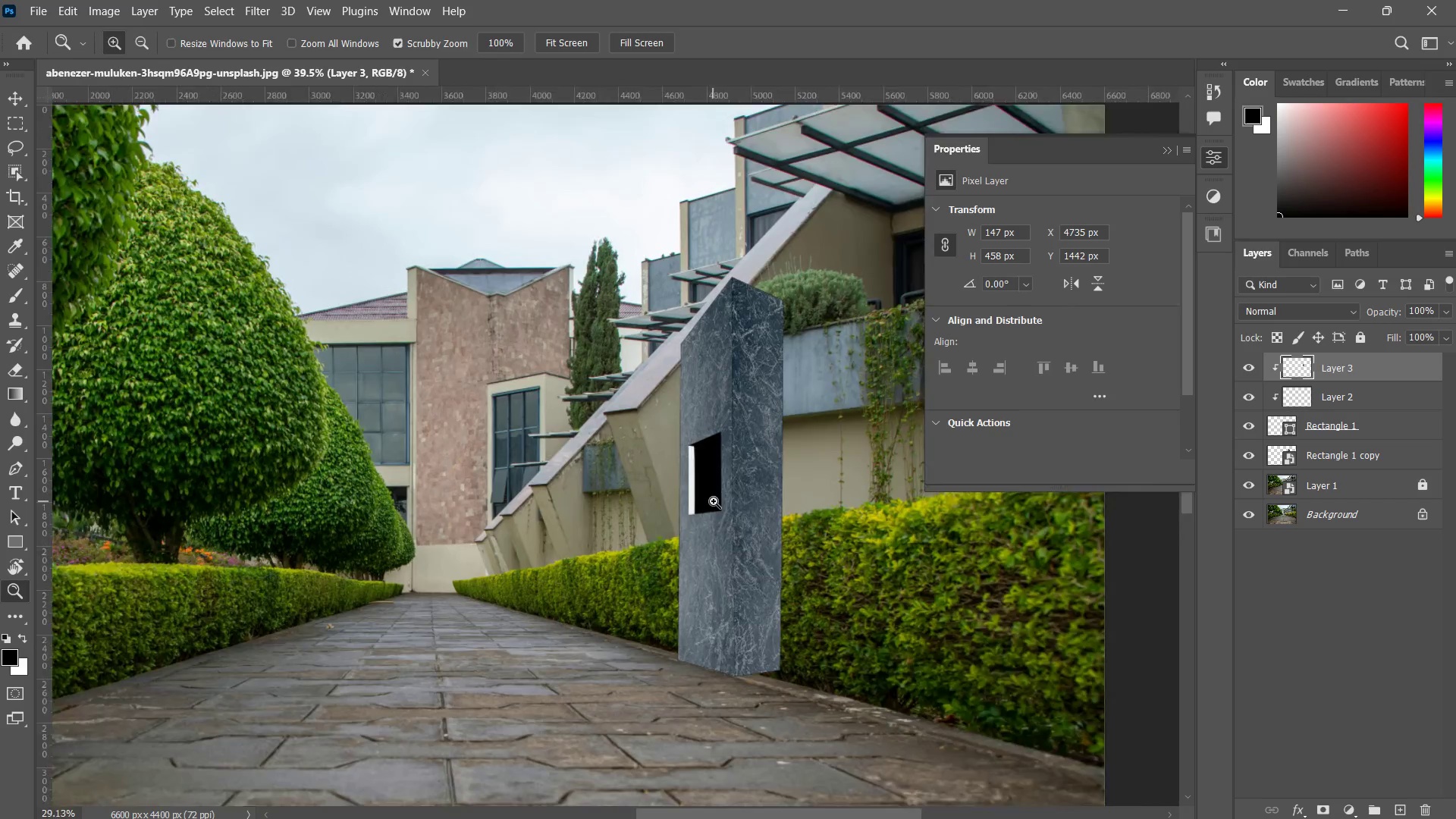 
left_click_drag(start_coordinate=[626, 532], to_coordinate=[712, 521])
 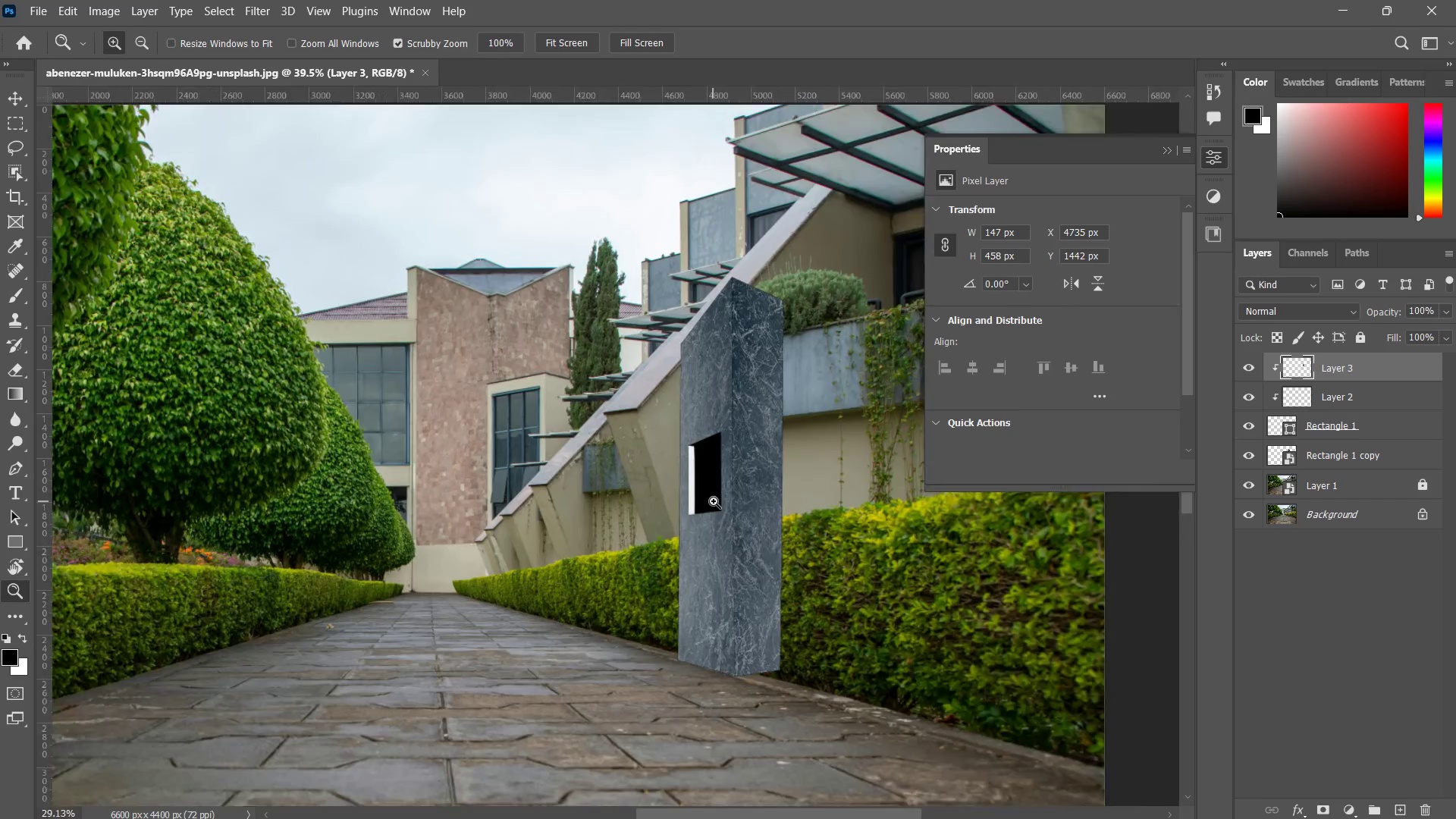 
key(Z)
 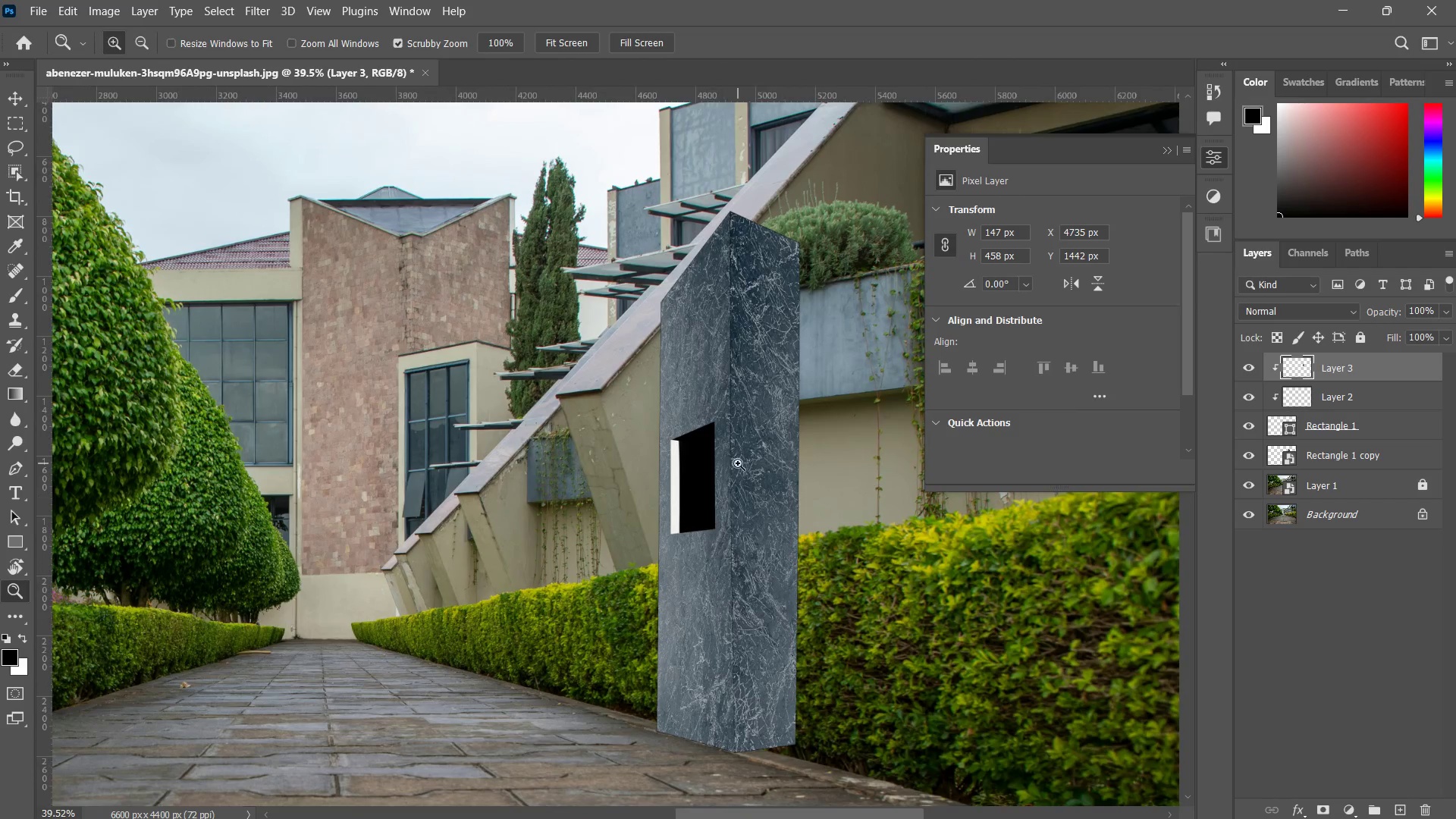 
left_click_drag(start_coordinate=[738, 463], to_coordinate=[723, 501])
 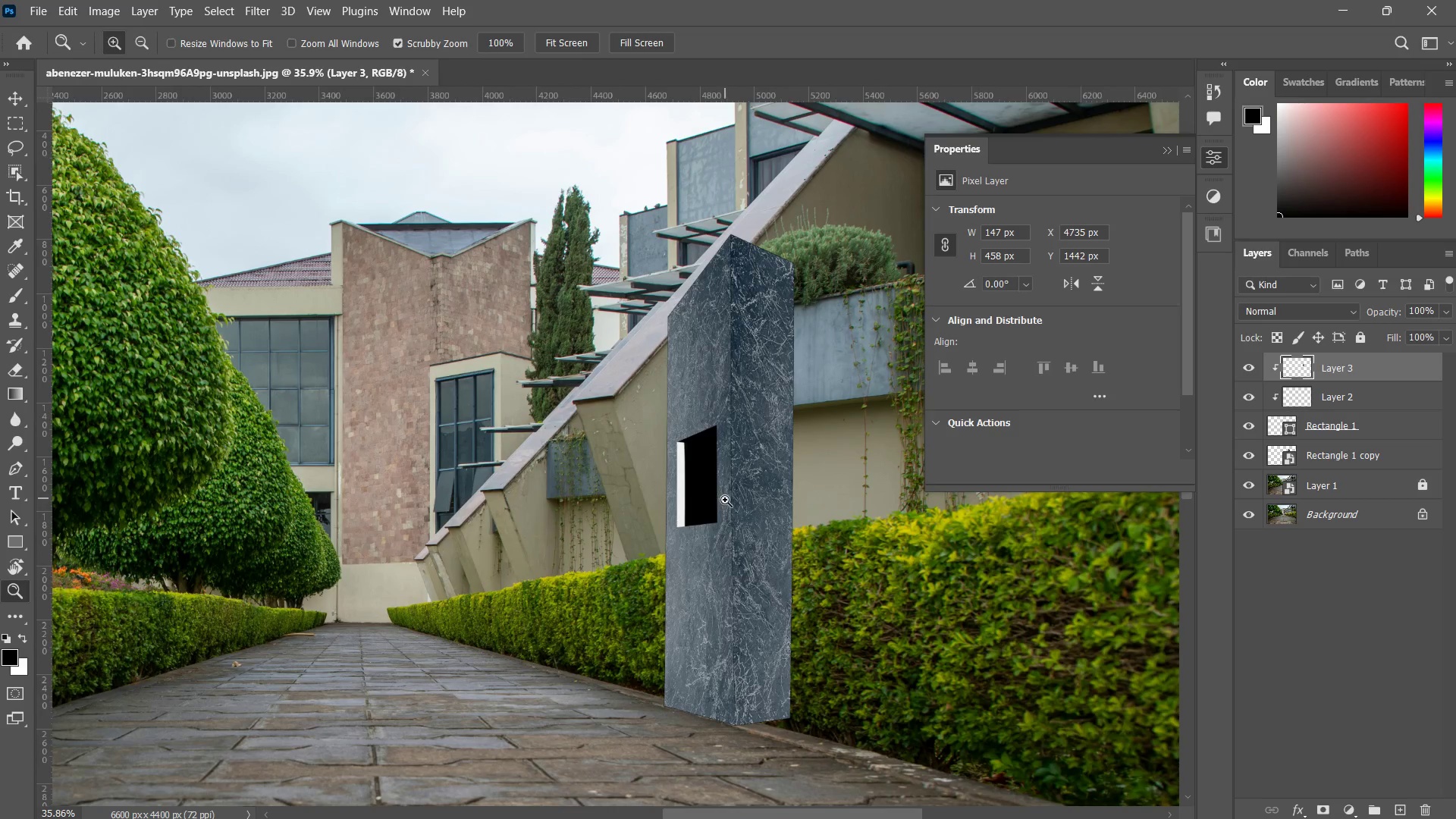 
left_click_drag(start_coordinate=[699, 642], to_coordinate=[723, 635])
 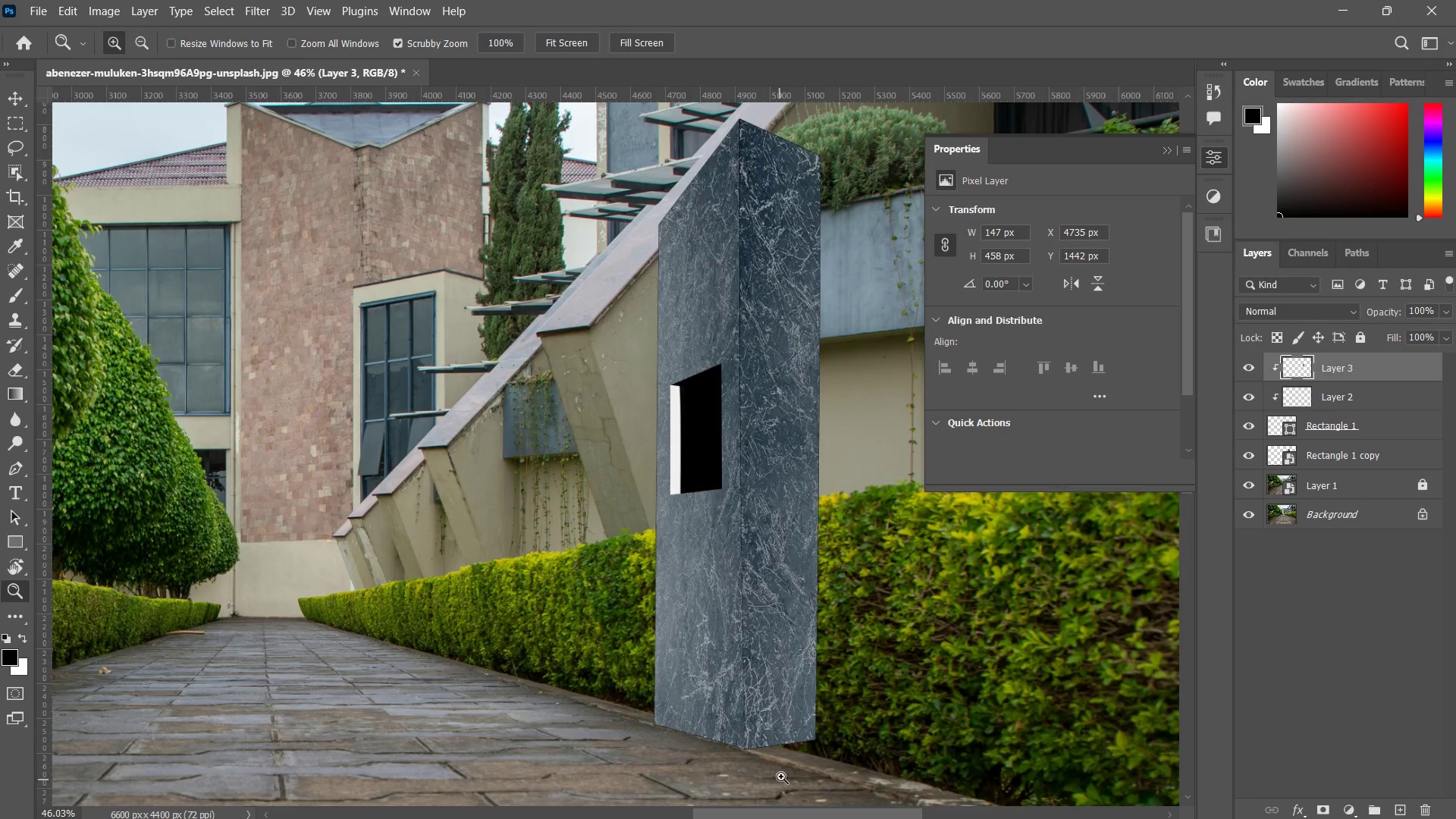 
left_click_drag(start_coordinate=[785, 774], to_coordinate=[800, 738])
 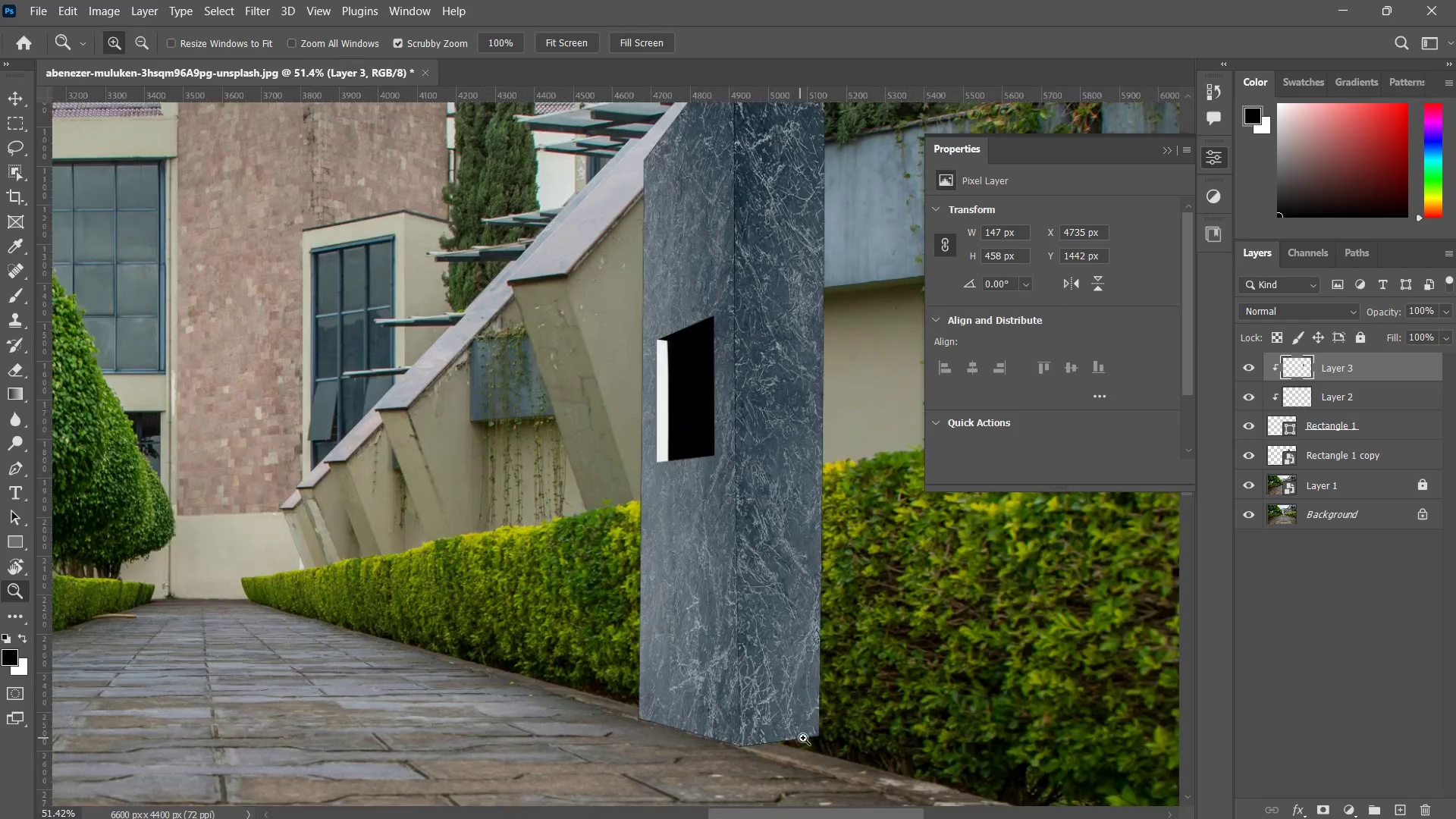 
left_click_drag(start_coordinate=[800, 738], to_coordinate=[815, 733])
 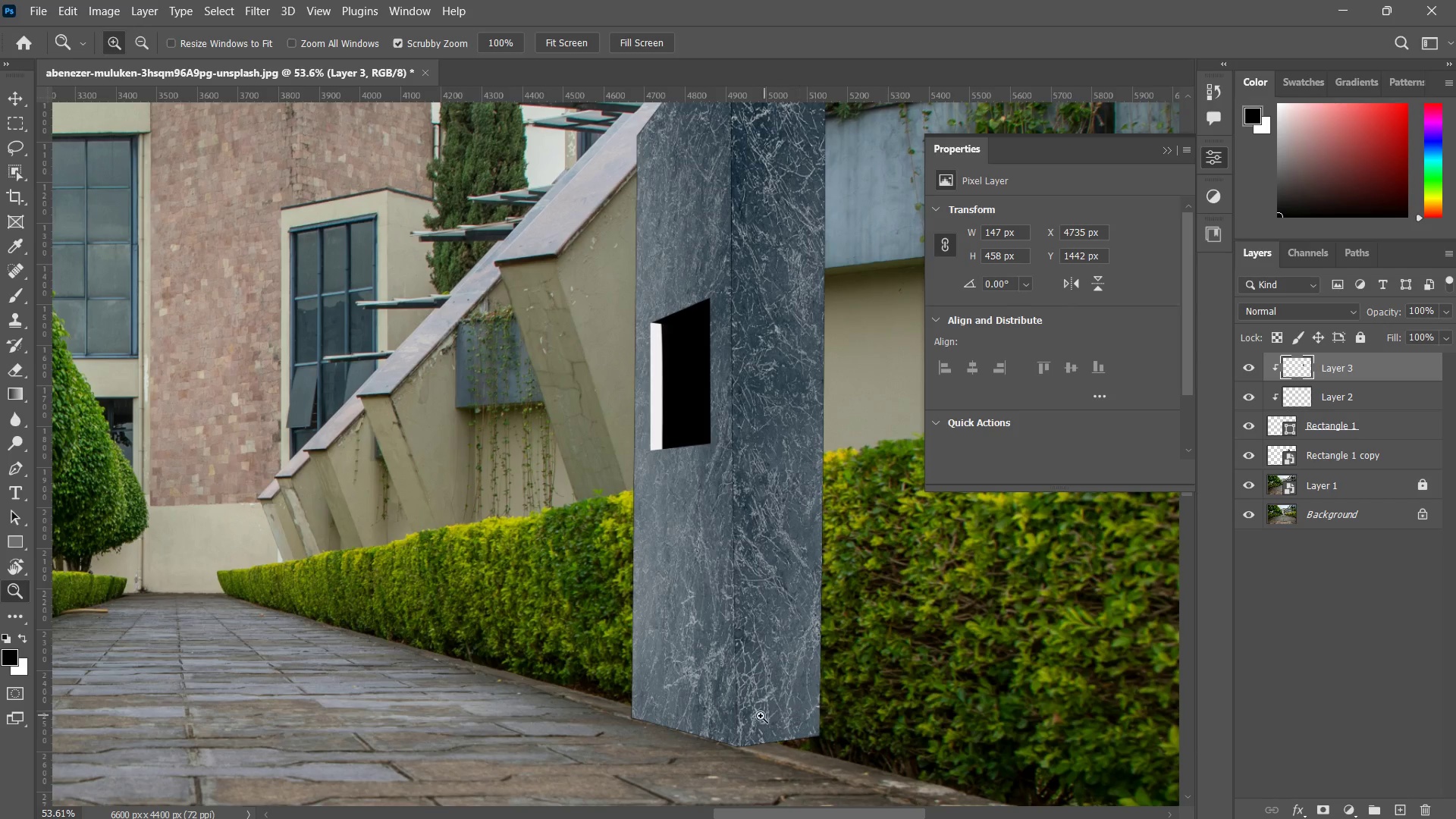 
left_click_drag(start_coordinate=[757, 717], to_coordinate=[786, 678])
 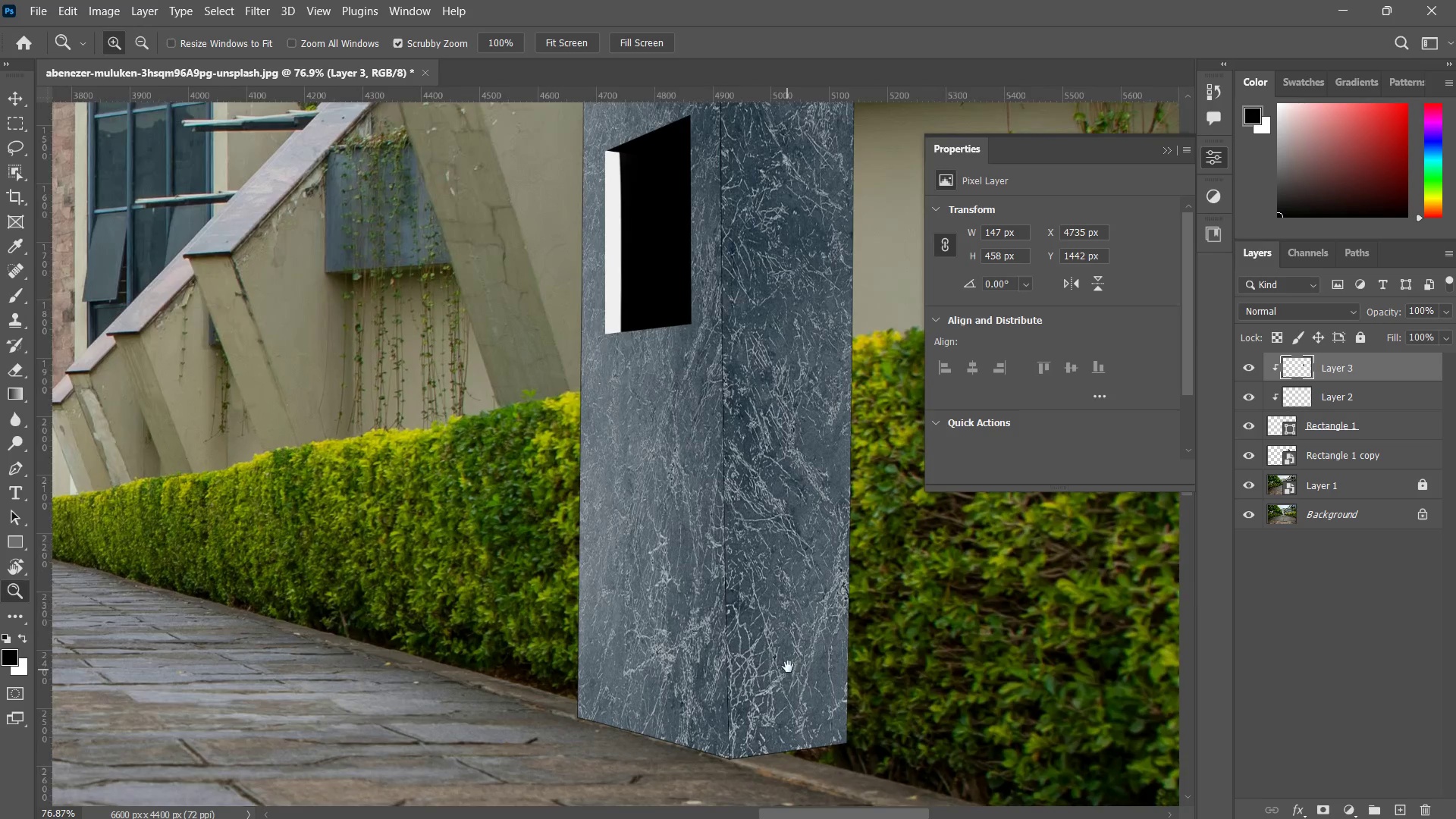 
hold_key(key=Space, duration=0.5)
 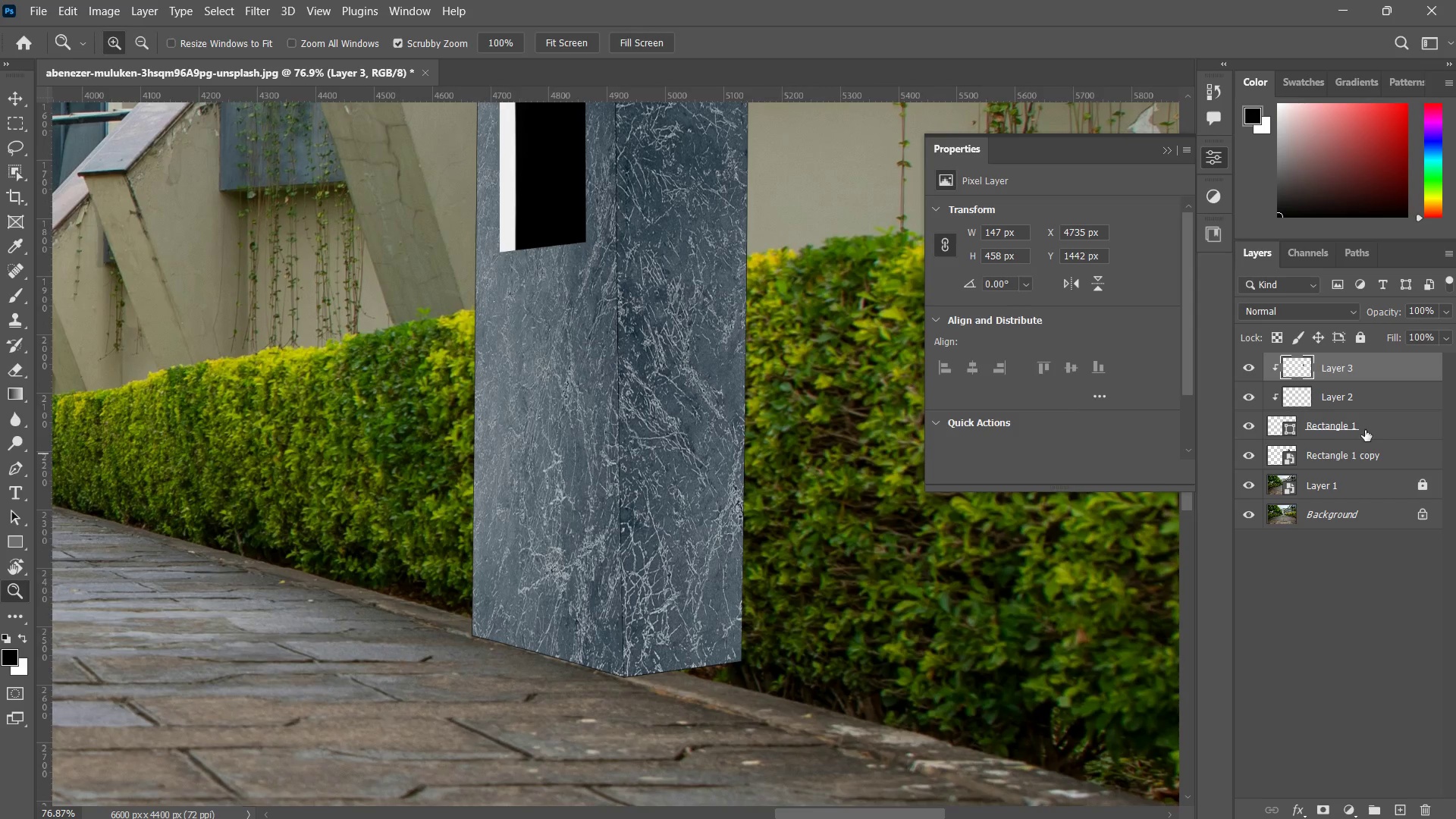 
left_click_drag(start_coordinate=[786, 642], to_coordinate=[763, 623])
 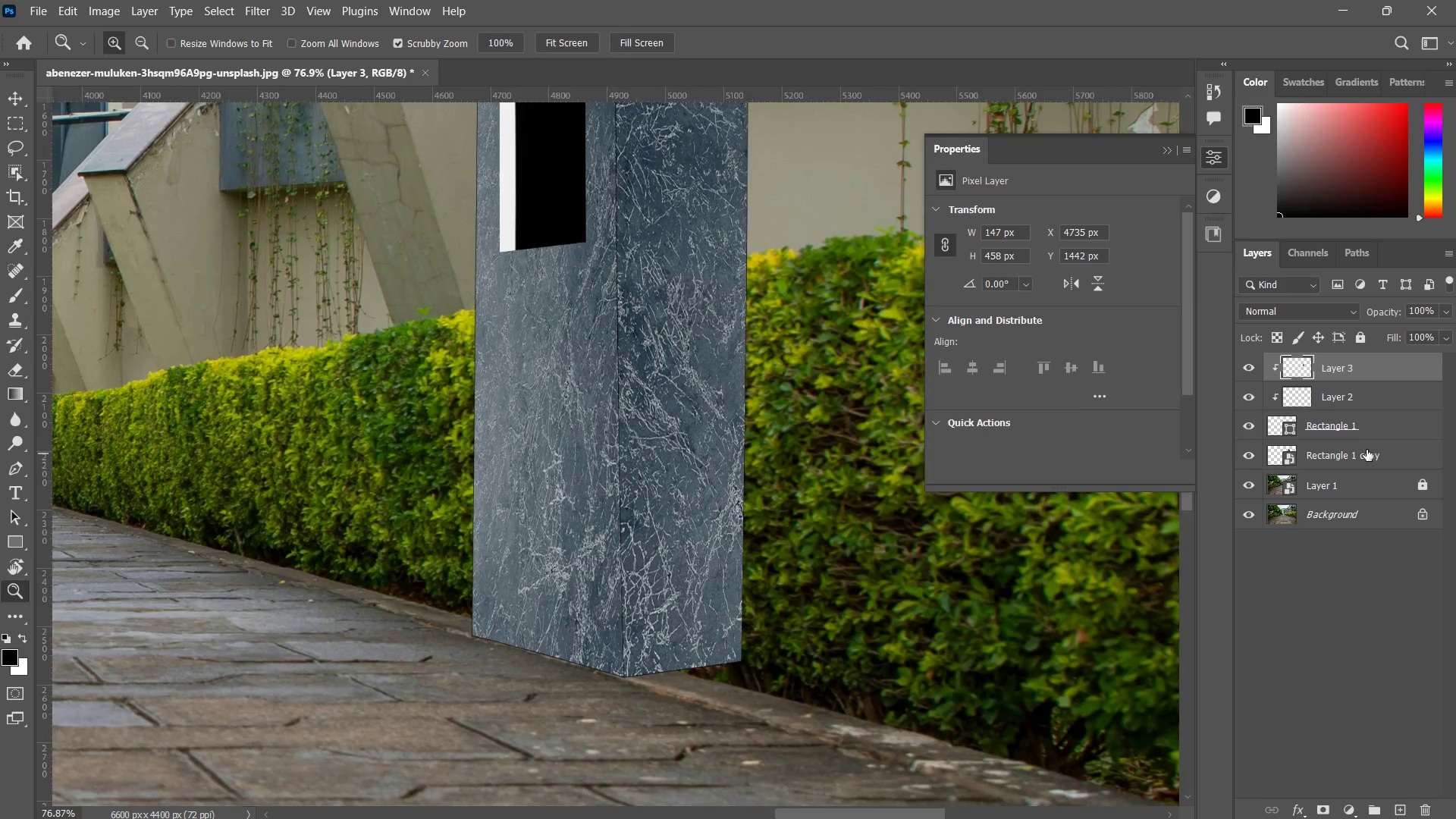 
left_click([1365, 430])
 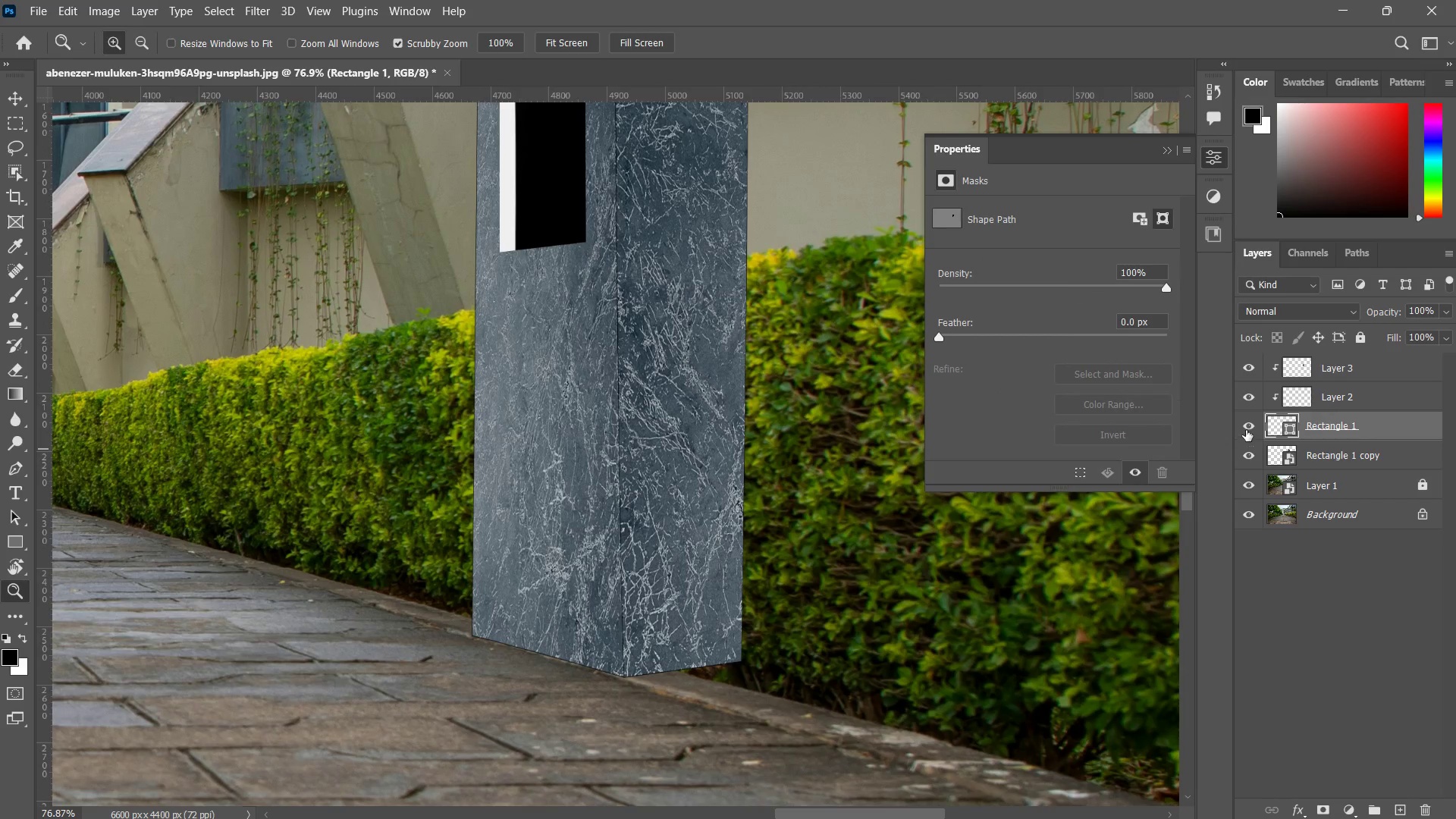 
left_click([1246, 426])
 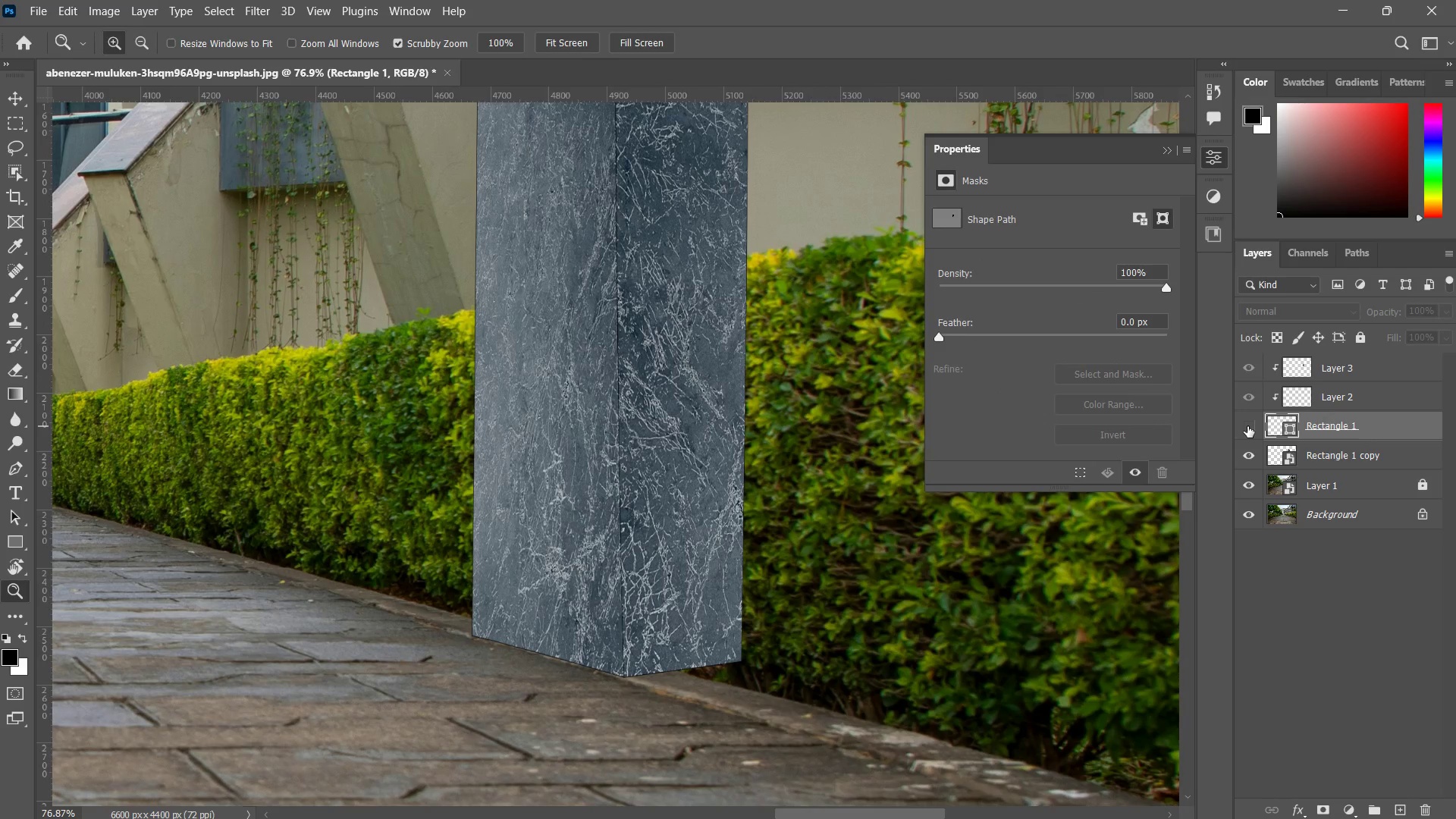 
left_click([1247, 426])
 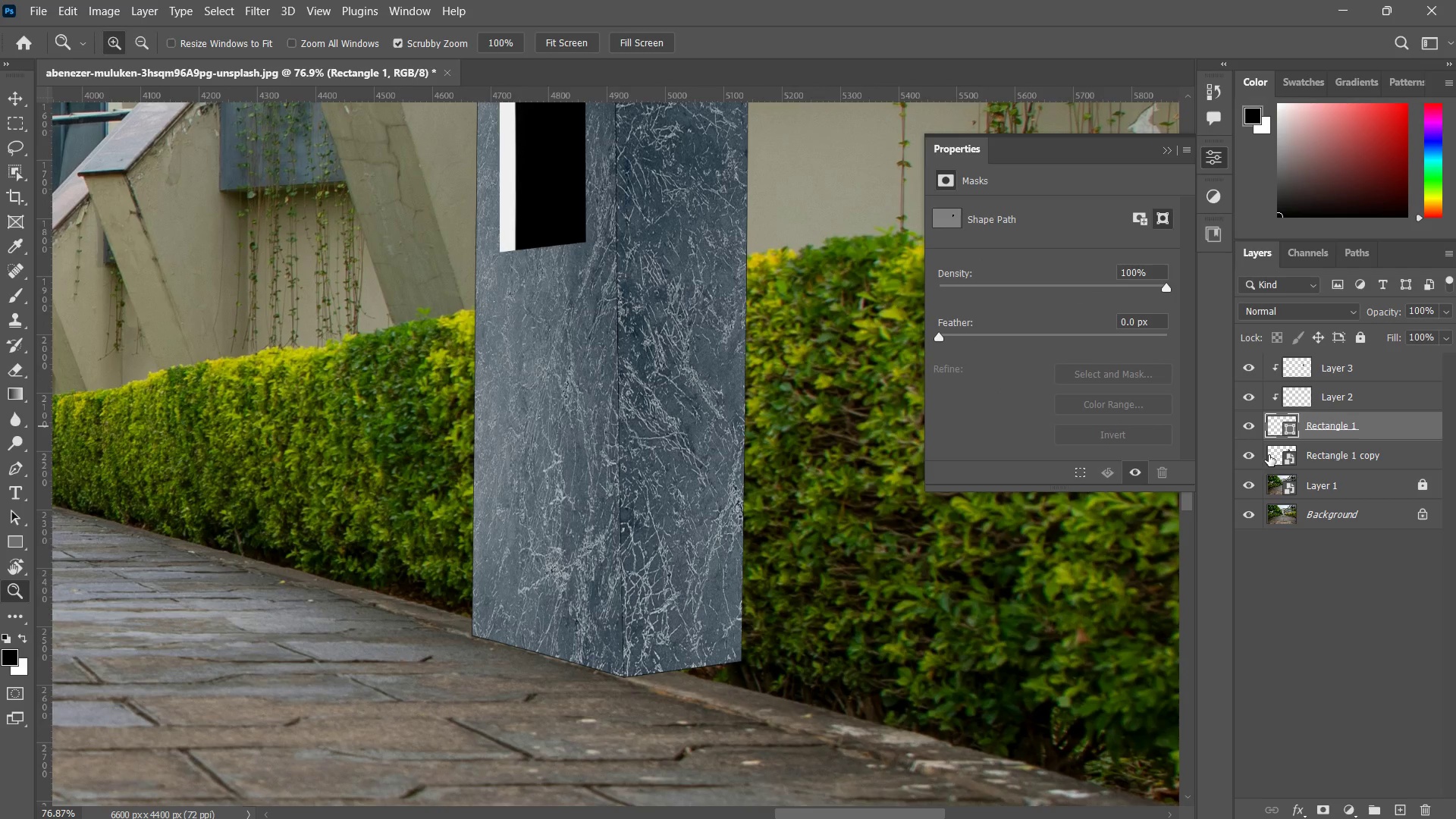 
left_click([1244, 459])
 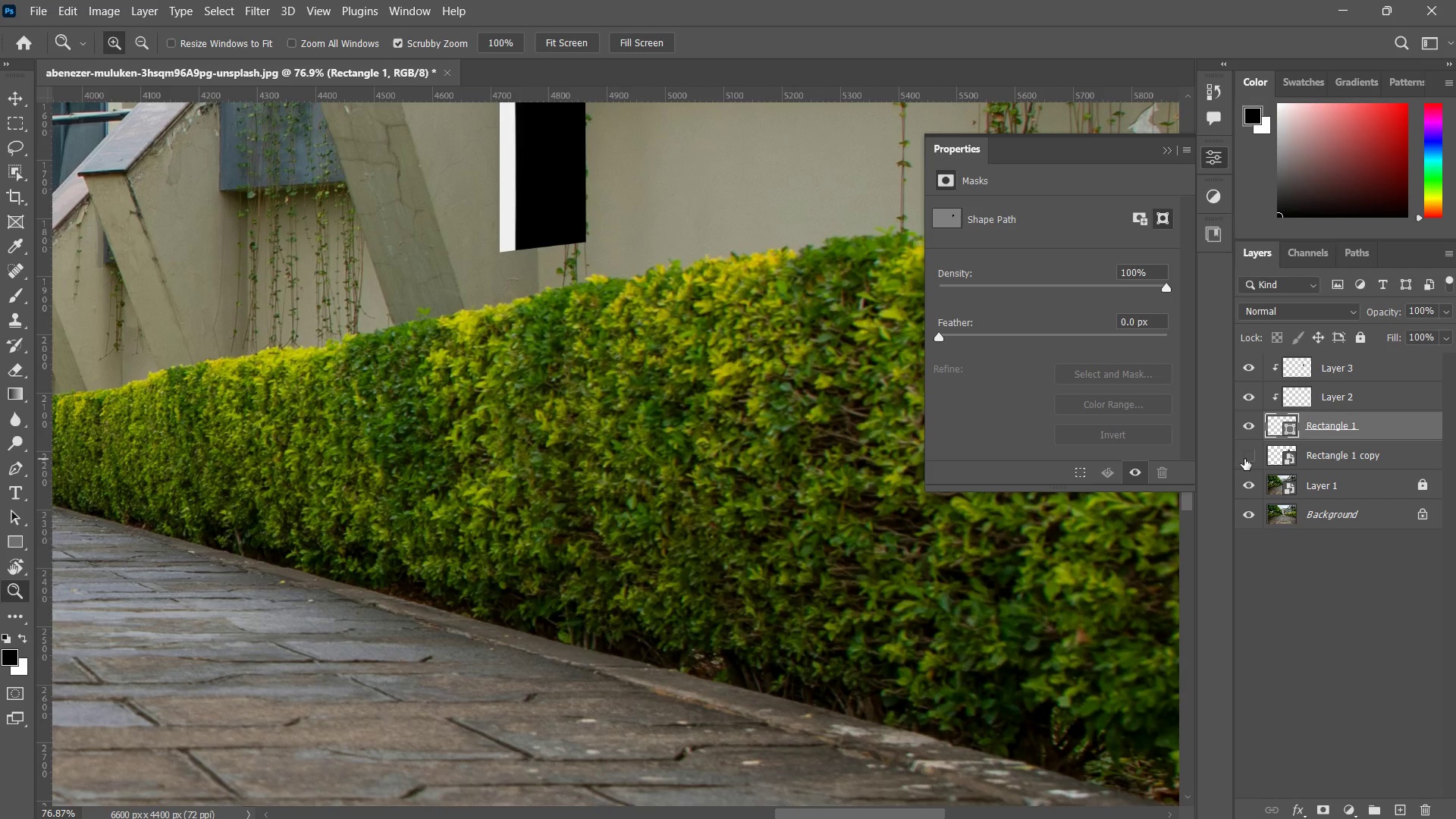 
left_click([1244, 457])
 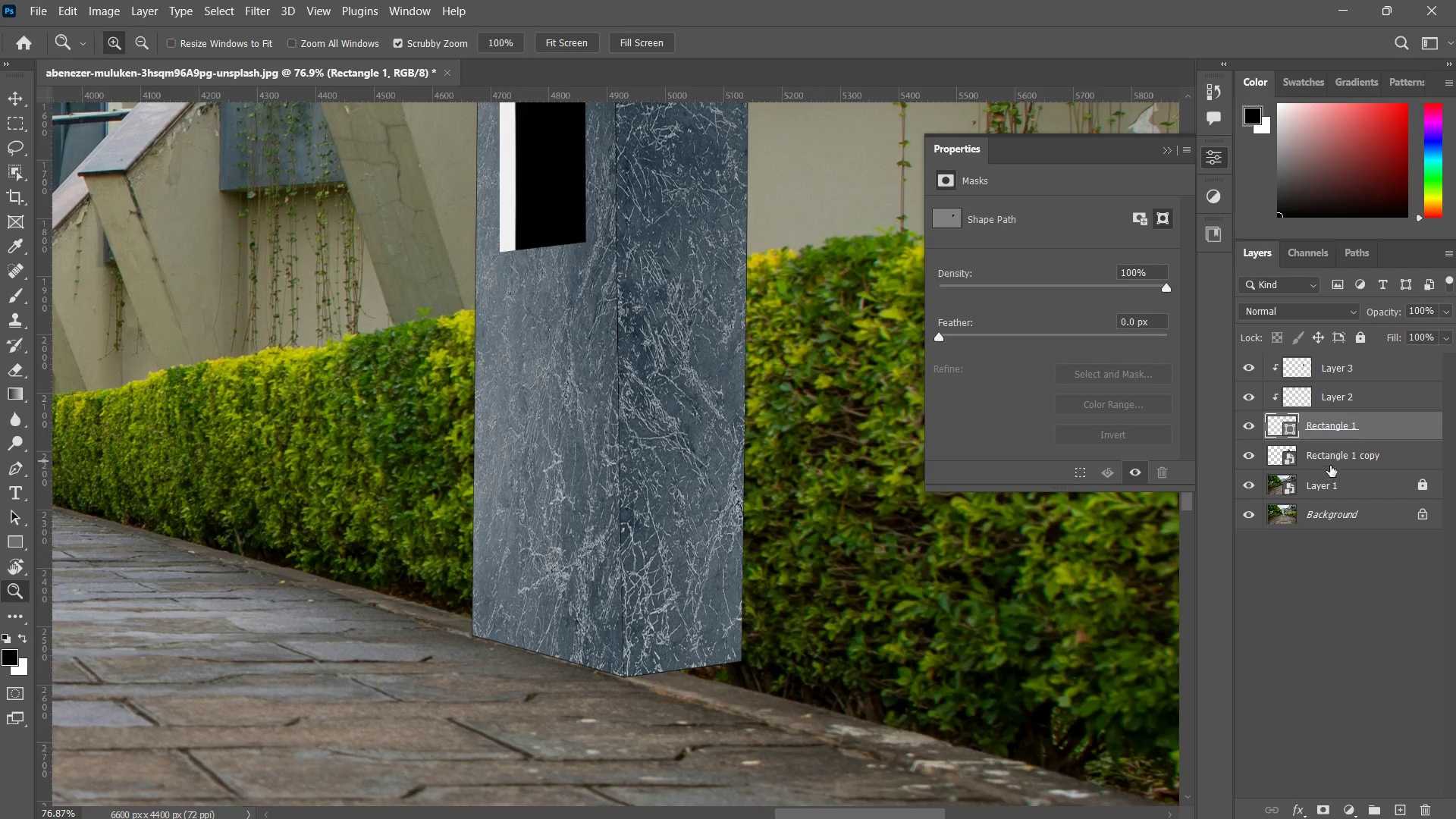 
left_click([1340, 456])
 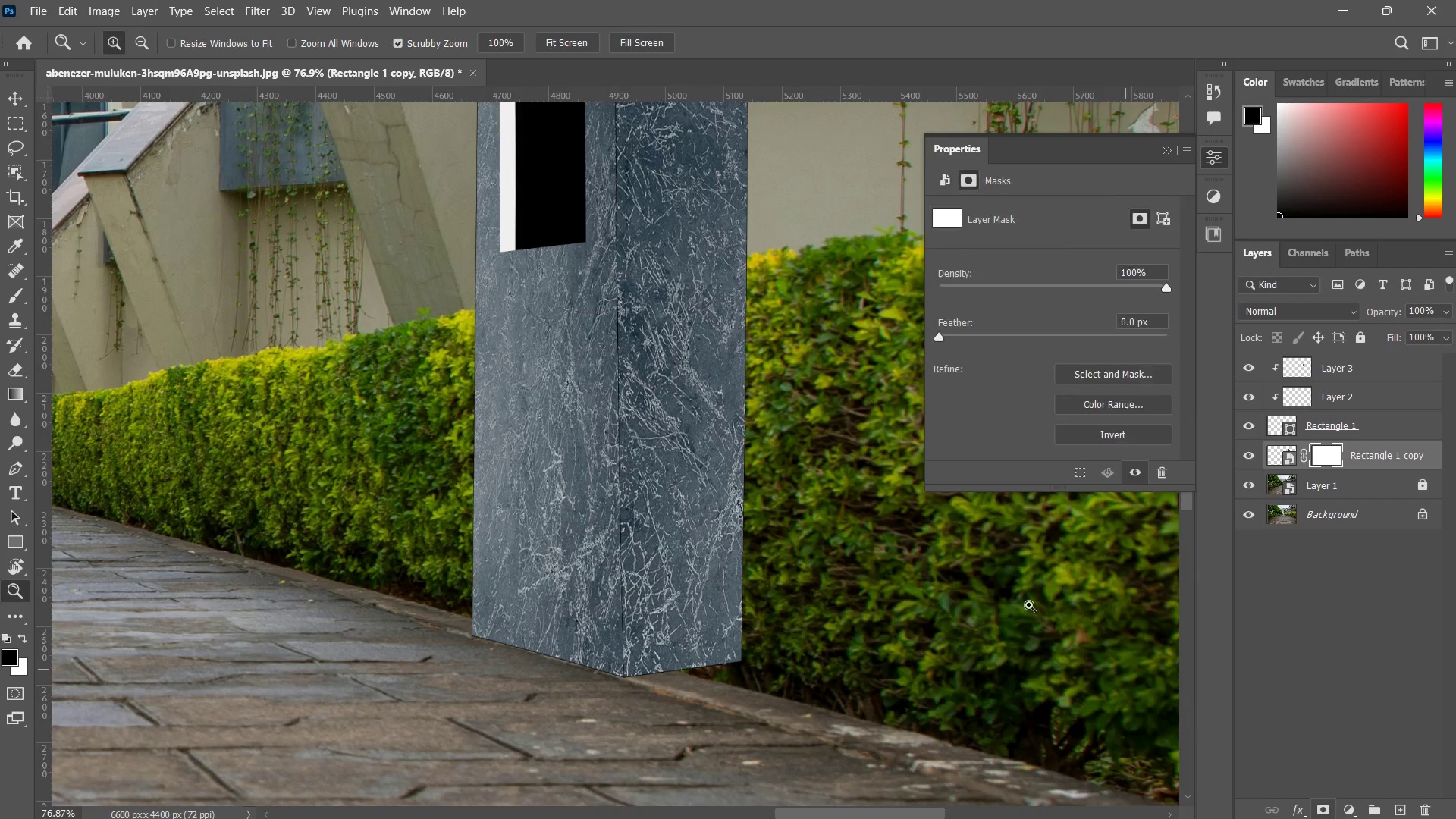 
type(zb)
 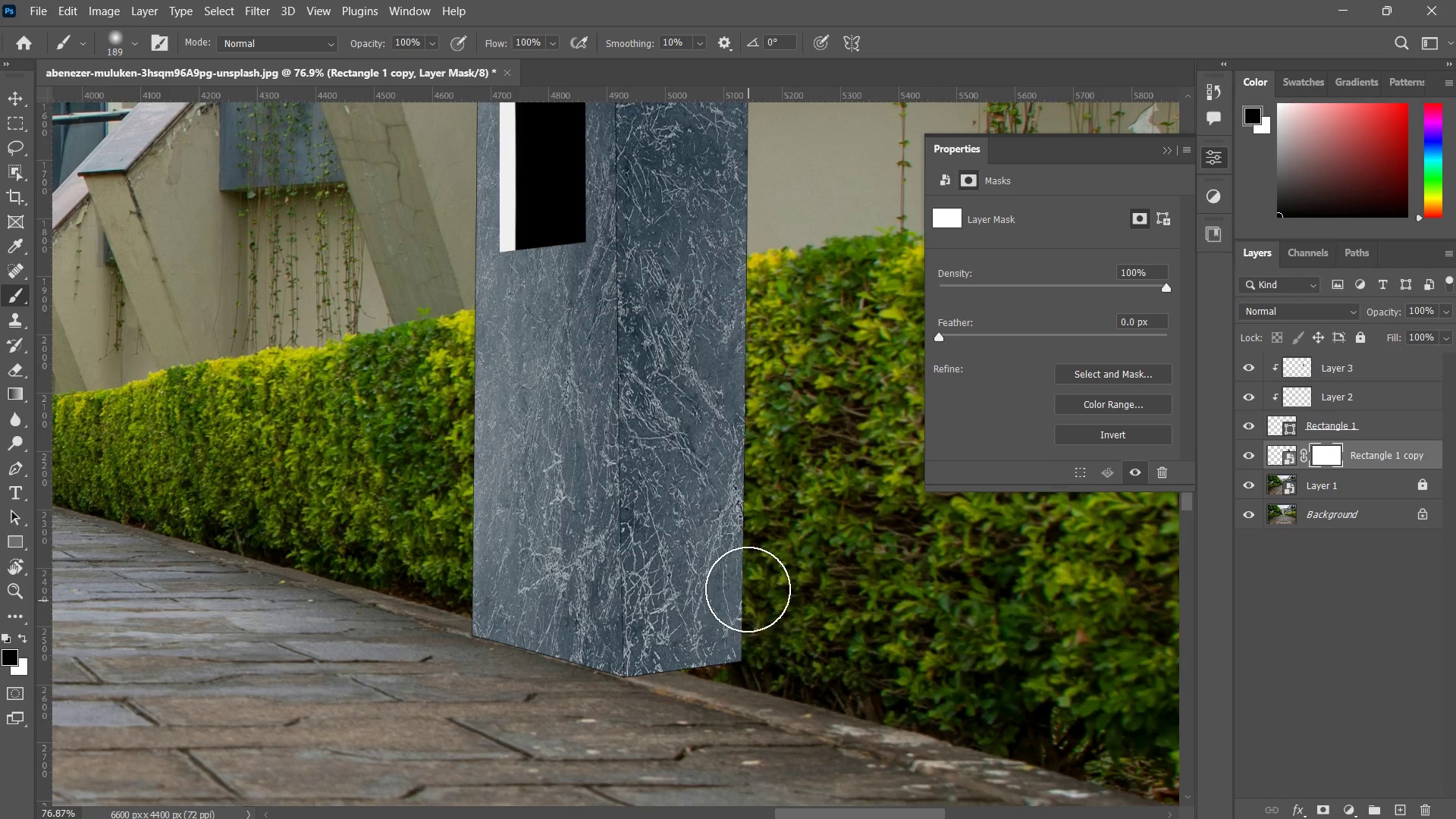 
left_click_drag(start_coordinate=[748, 590], to_coordinate=[747, 644])
 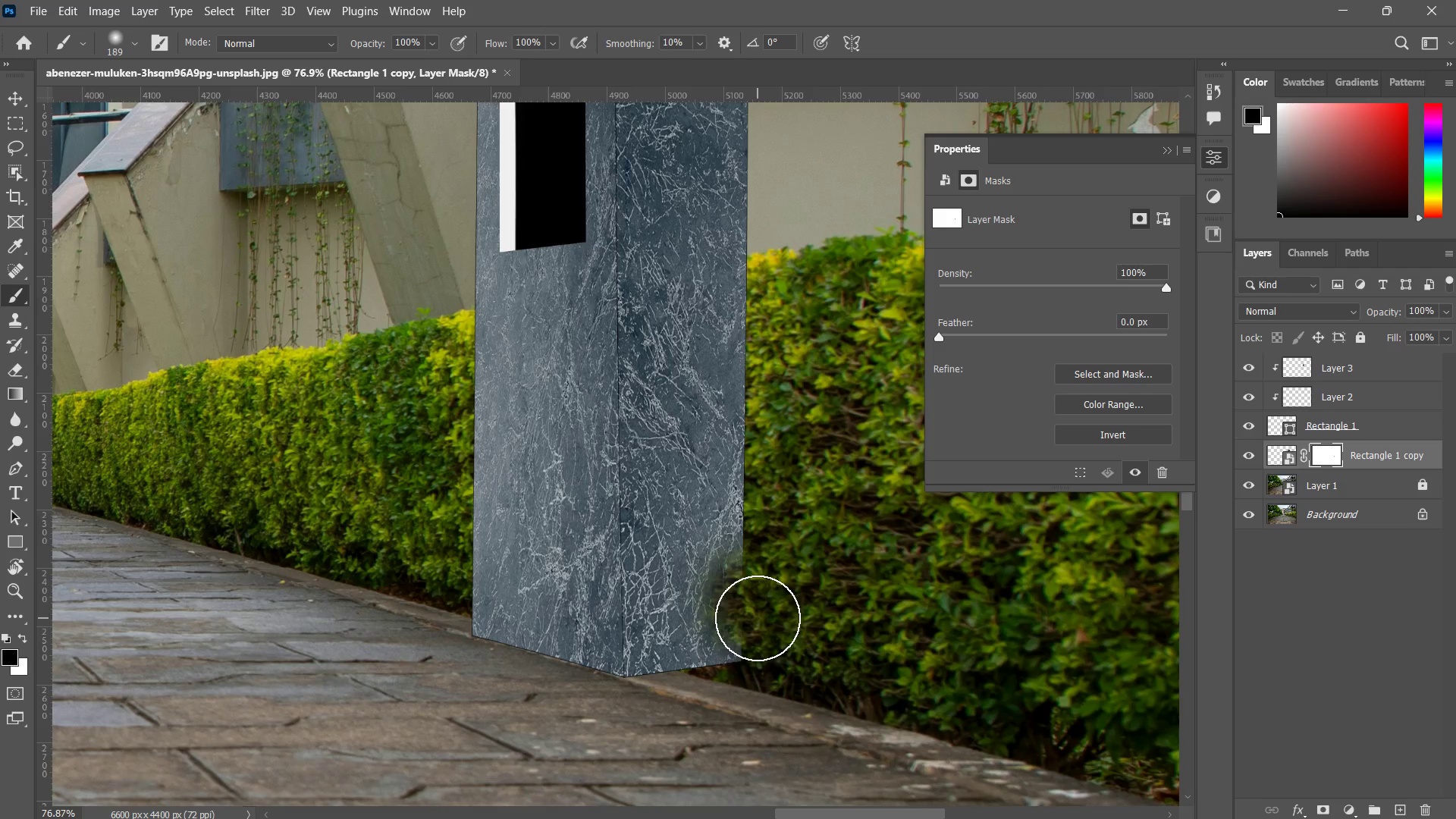 
key(Control+Z)
 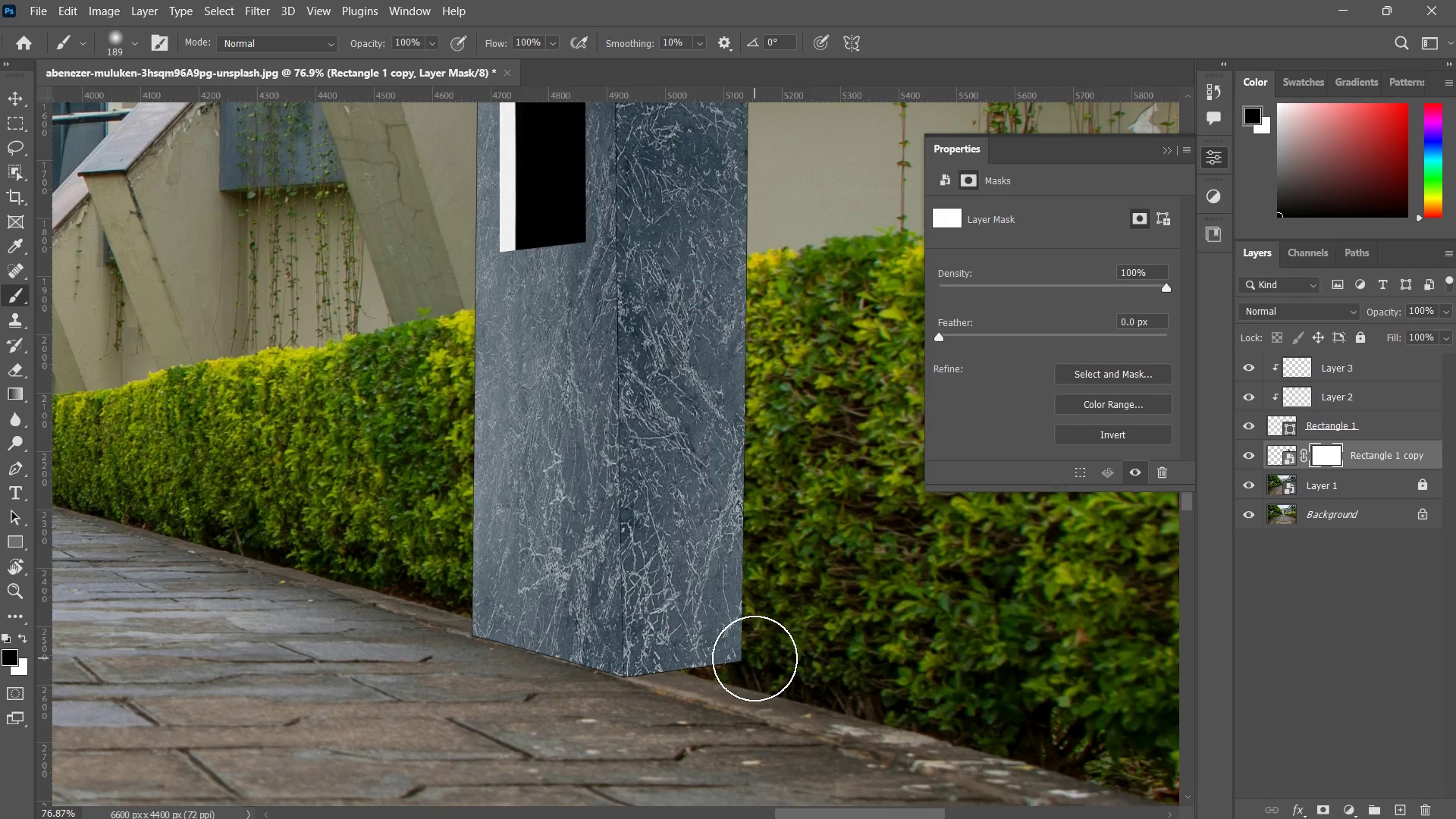 
left_click_drag(start_coordinate=[752, 661], to_coordinate=[742, 669])
 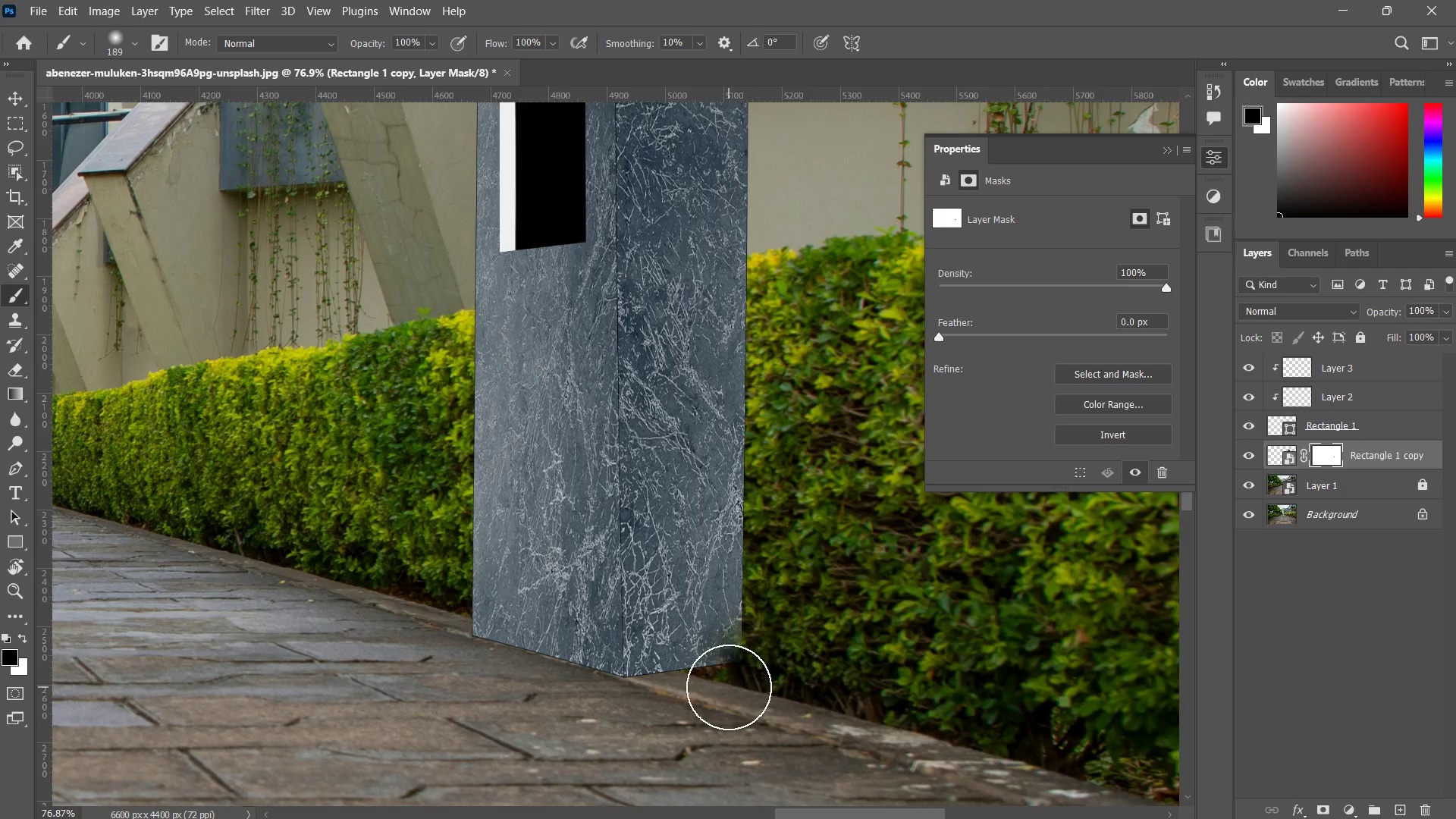 
left_click_drag(start_coordinate=[729, 687], to_coordinate=[723, 694])
 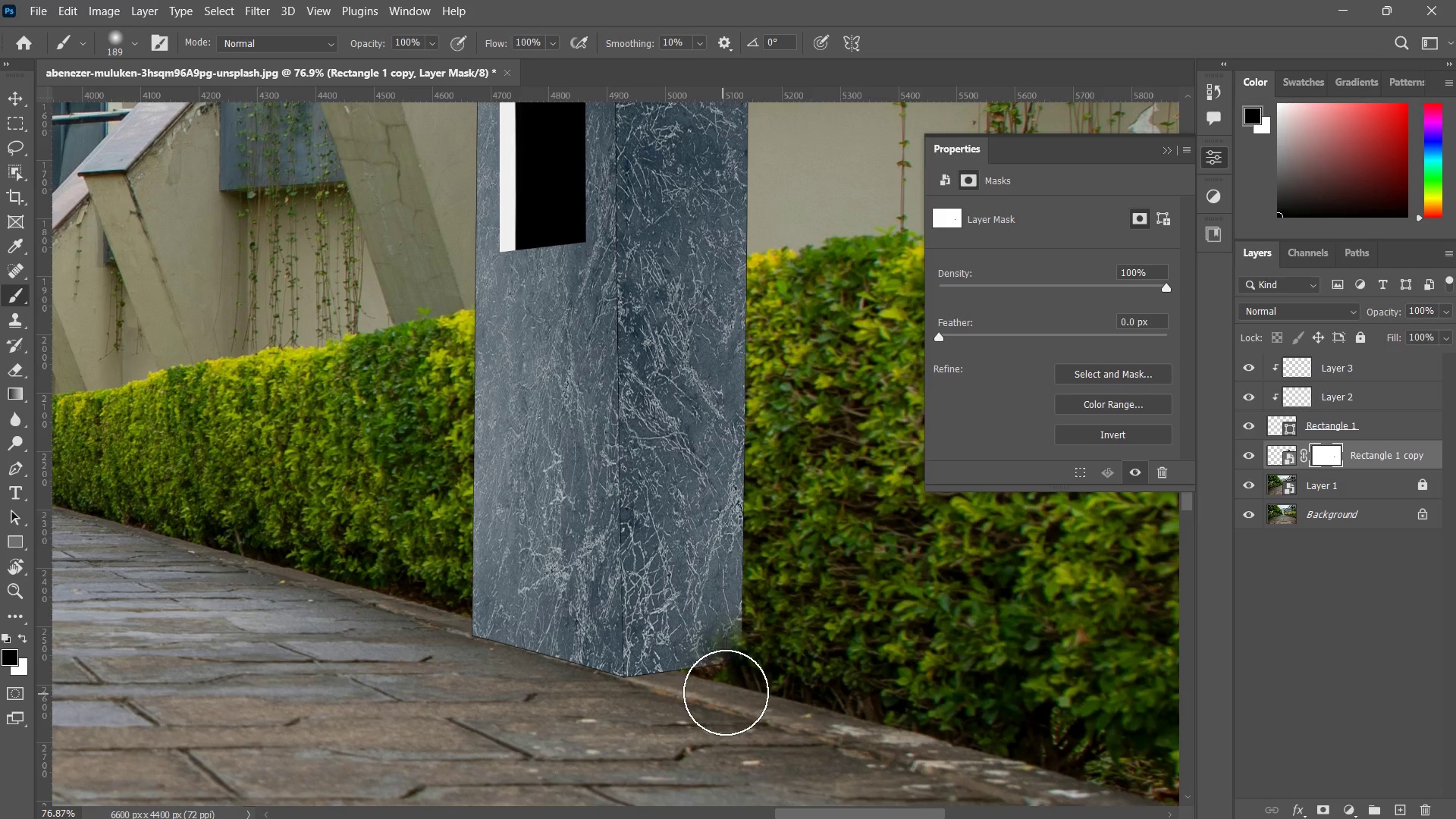 
left_click_drag(start_coordinate=[726, 691], to_coordinate=[722, 697])
 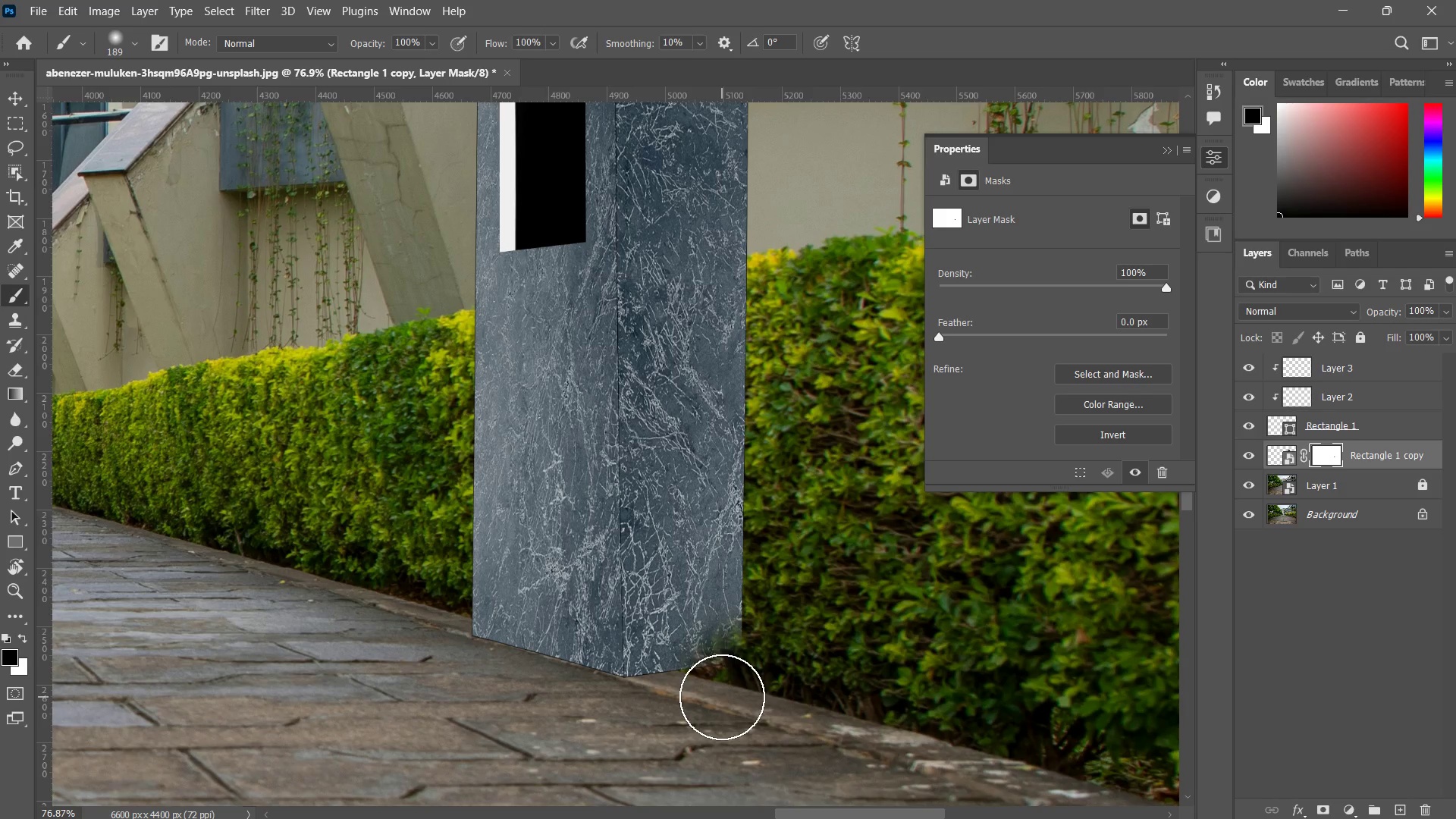 
triple_click([722, 697])
 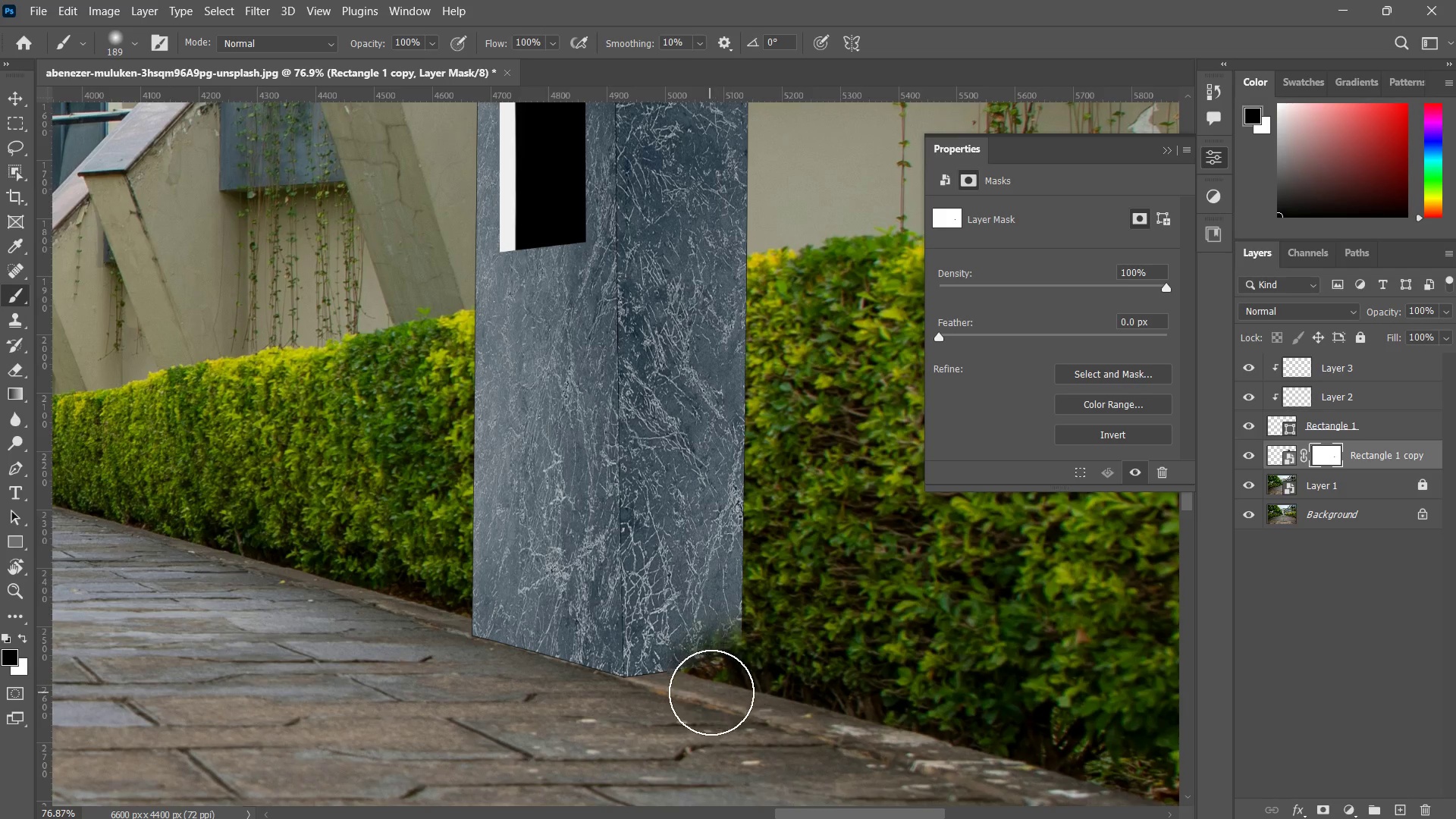 
left_click_drag(start_coordinate=[722, 692], to_coordinate=[717, 697])
 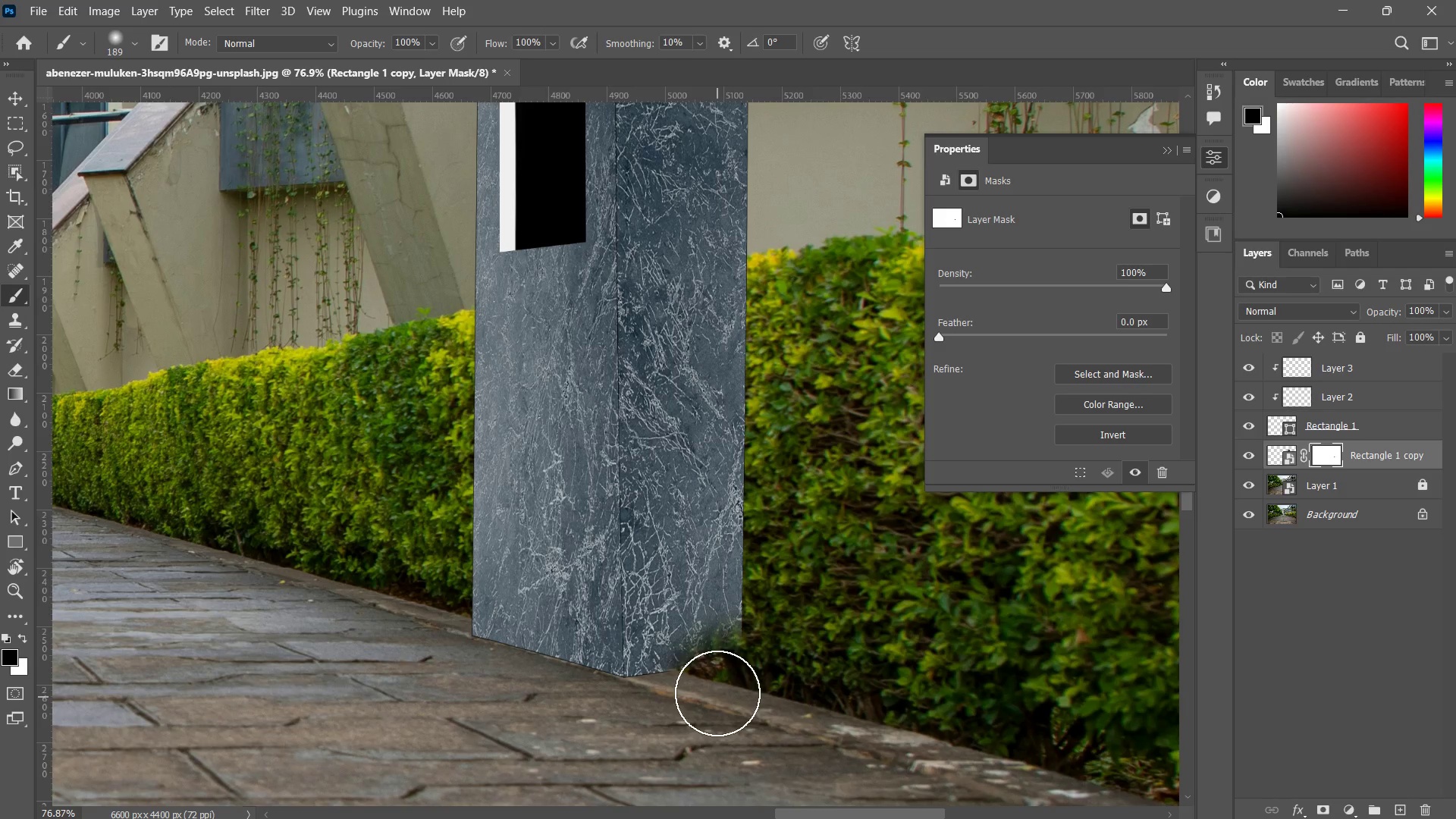 
left_click_drag(start_coordinate=[717, 695], to_coordinate=[712, 700])
 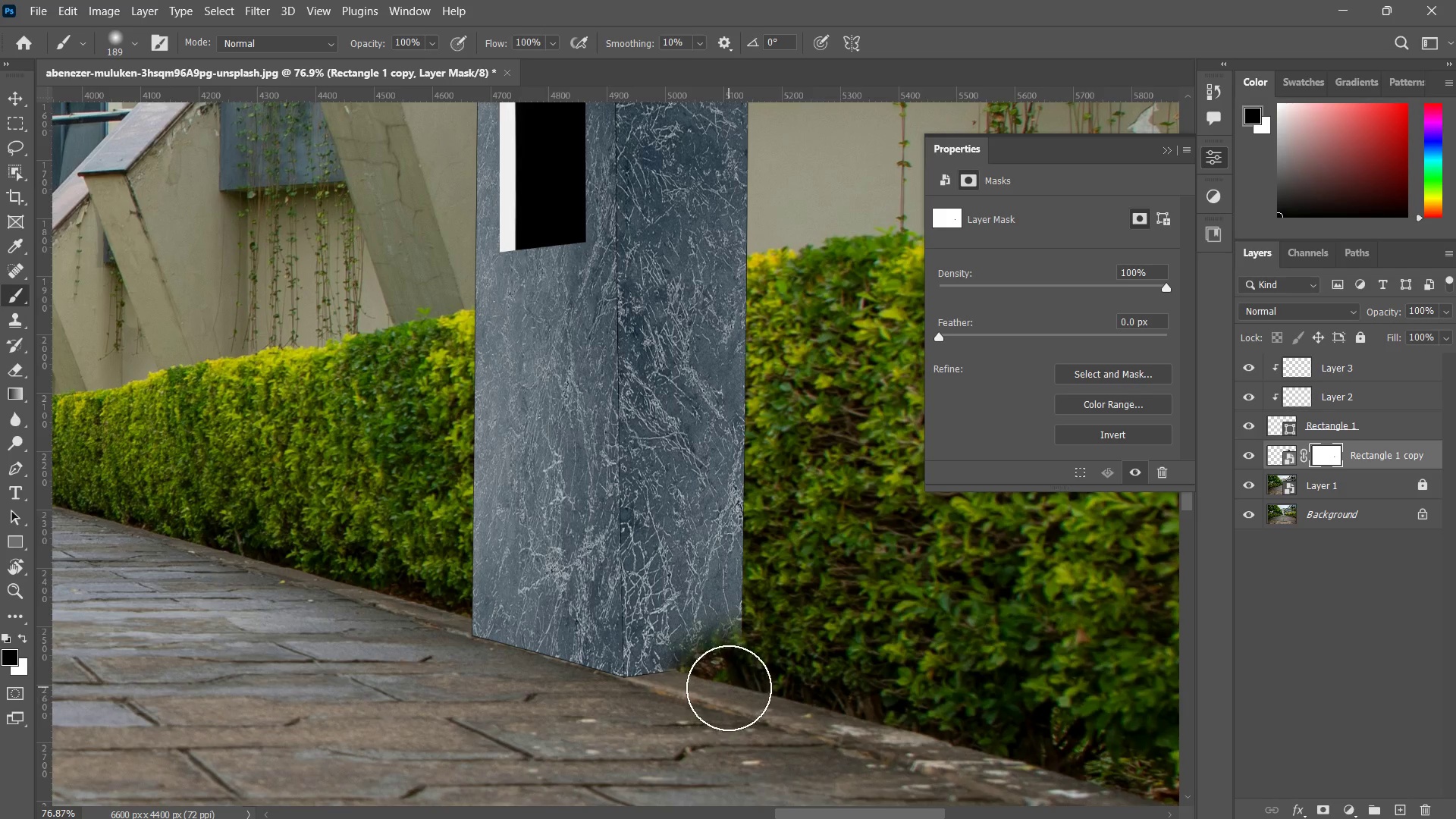 
left_click_drag(start_coordinate=[729, 687], to_coordinate=[724, 698])
 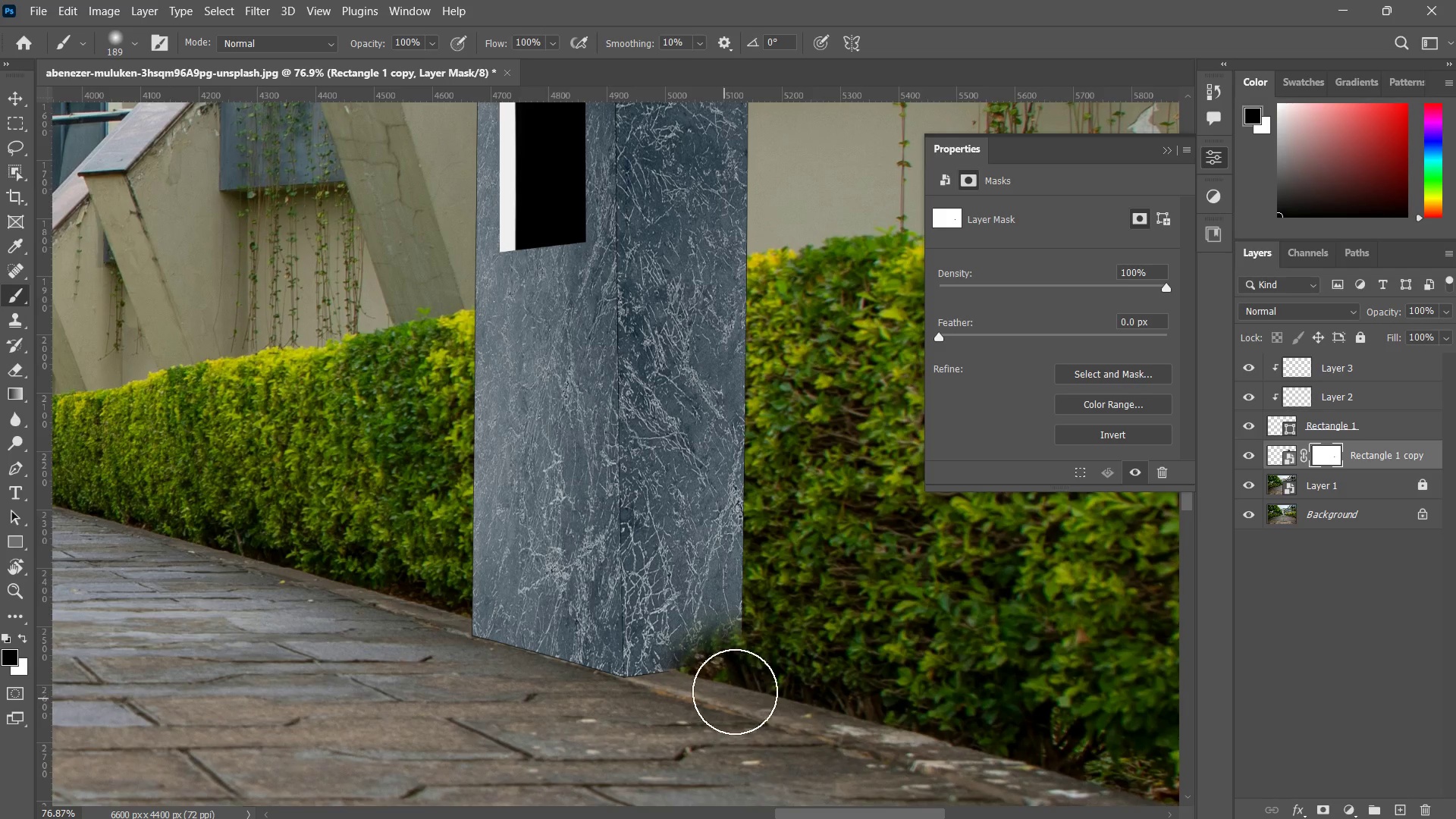 
left_click_drag(start_coordinate=[735, 693], to_coordinate=[742, 700])
 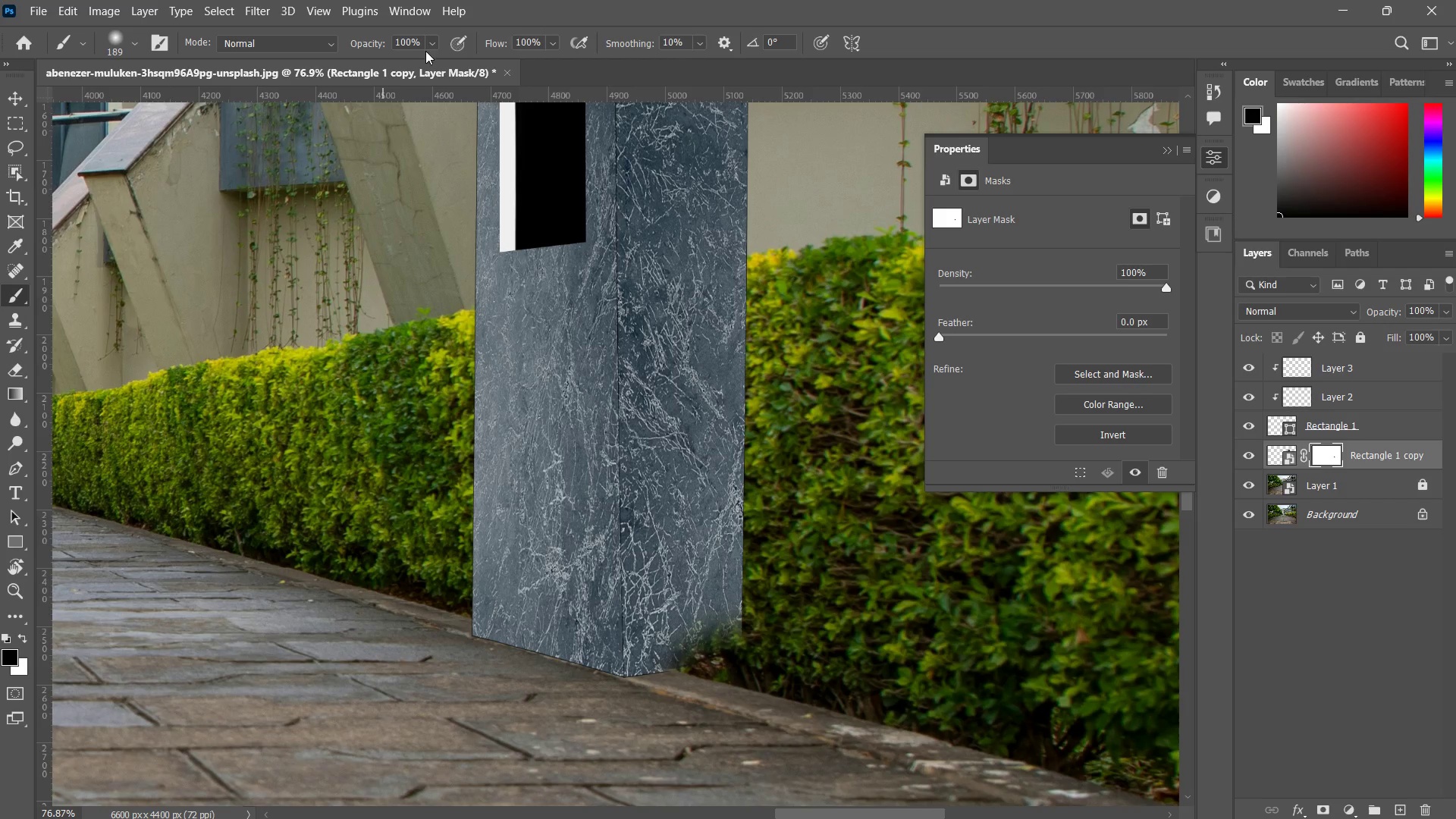 
left_click([433, 40])
 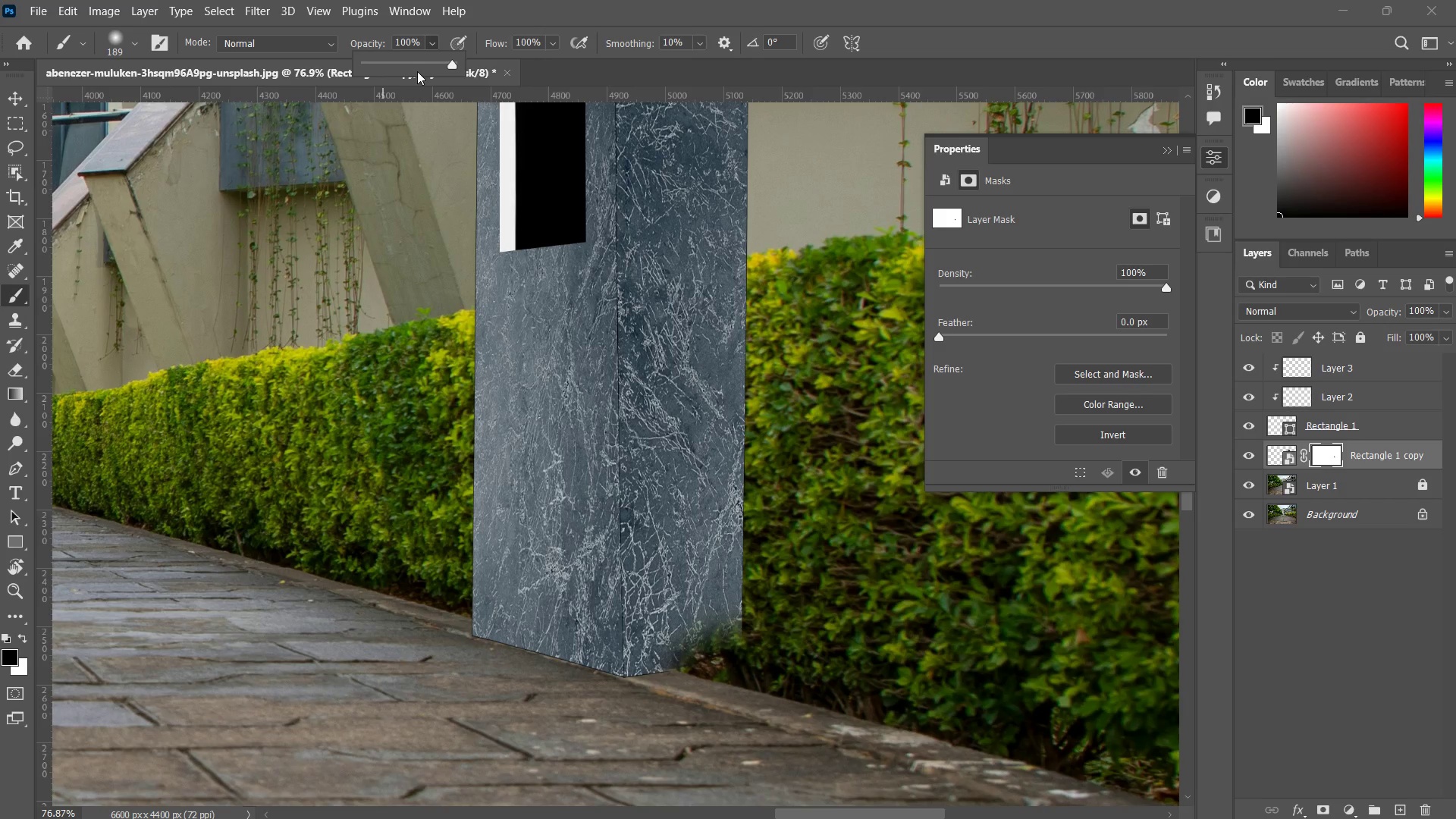 
left_click_drag(start_coordinate=[416, 71], to_coordinate=[412, 69])
 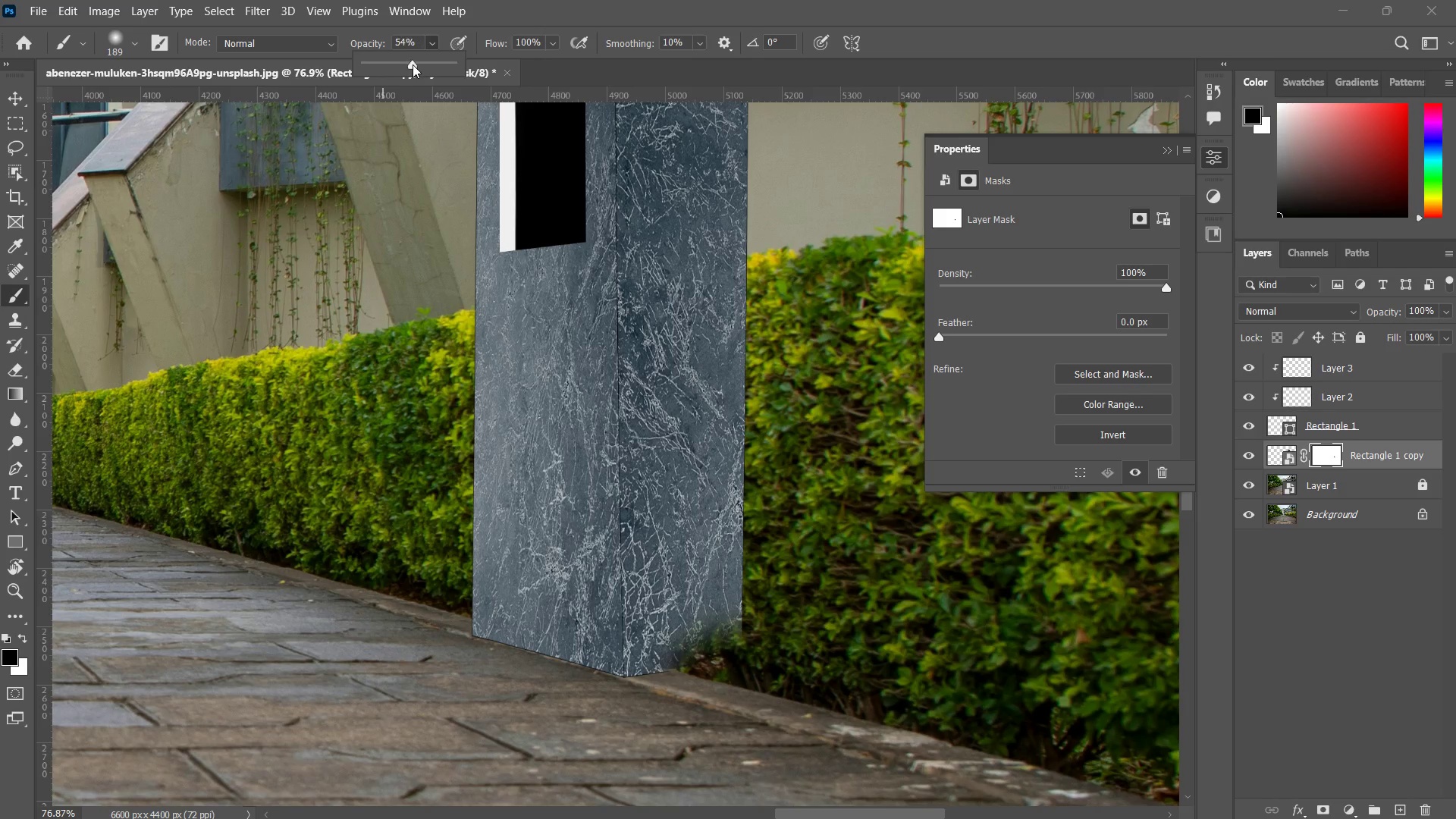 
left_click_drag(start_coordinate=[413, 64], to_coordinate=[395, 60])
 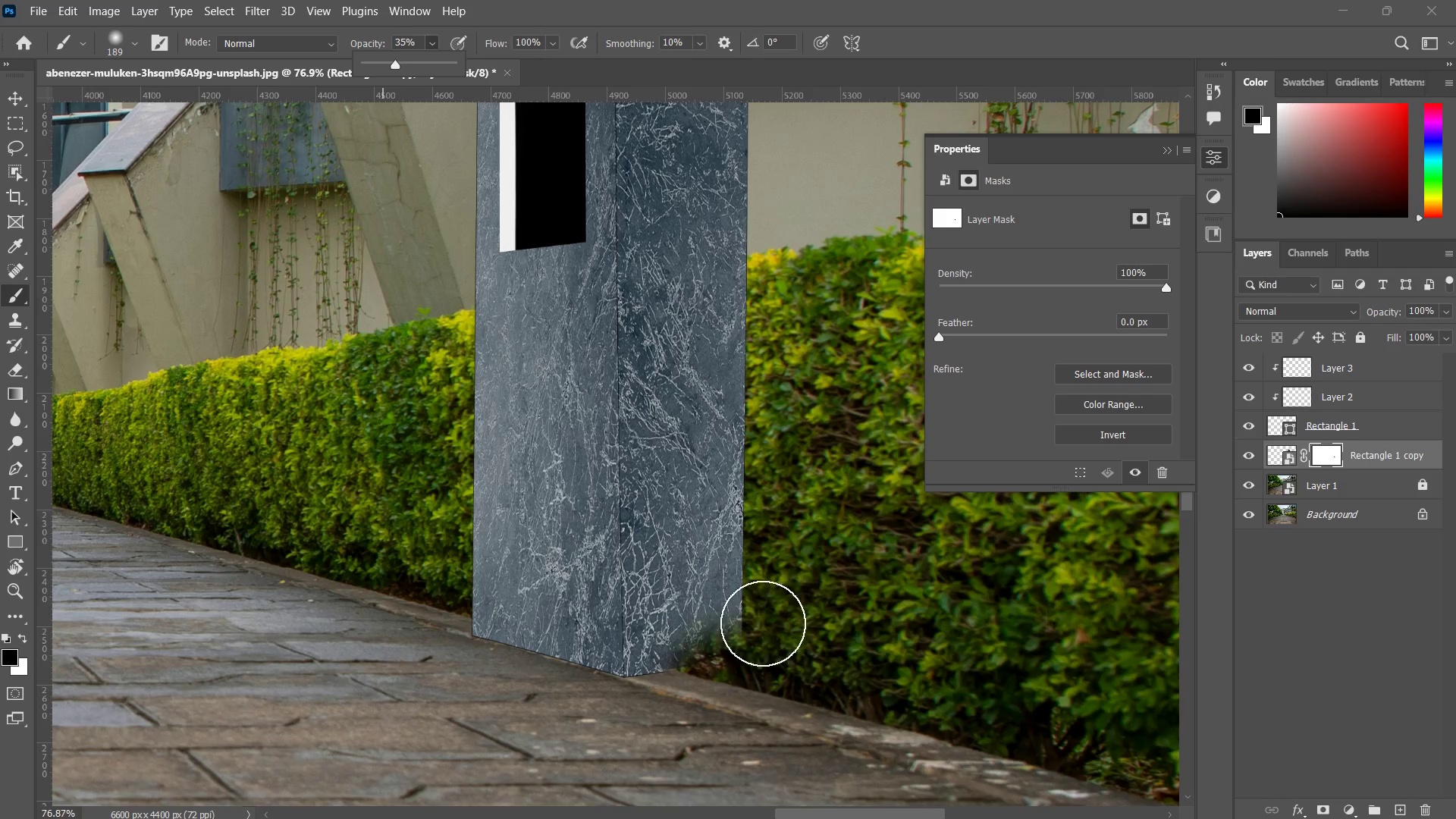 
left_click_drag(start_coordinate=[761, 619], to_coordinate=[761, 663])
 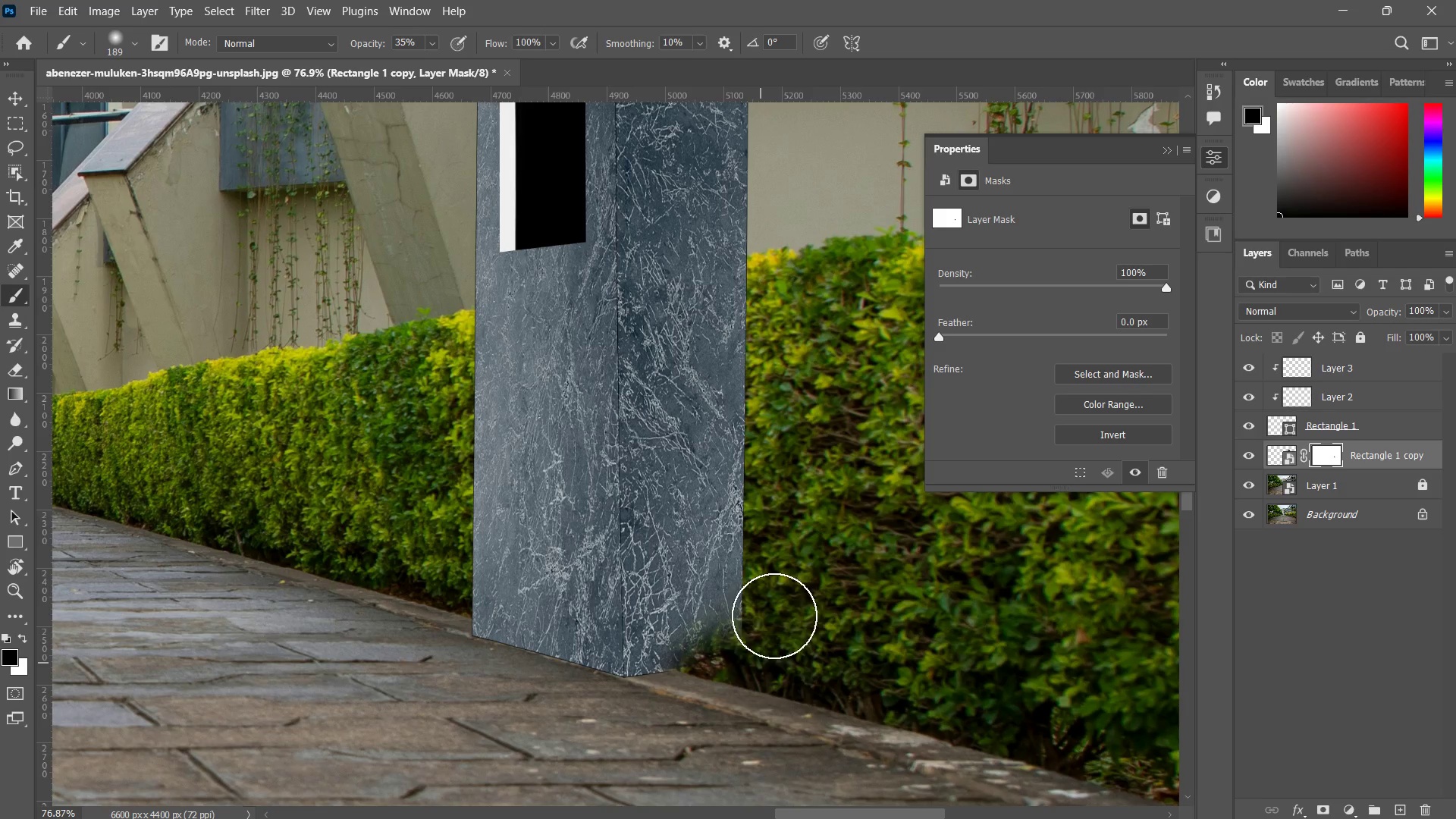 
left_click_drag(start_coordinate=[774, 613], to_coordinate=[769, 664])
 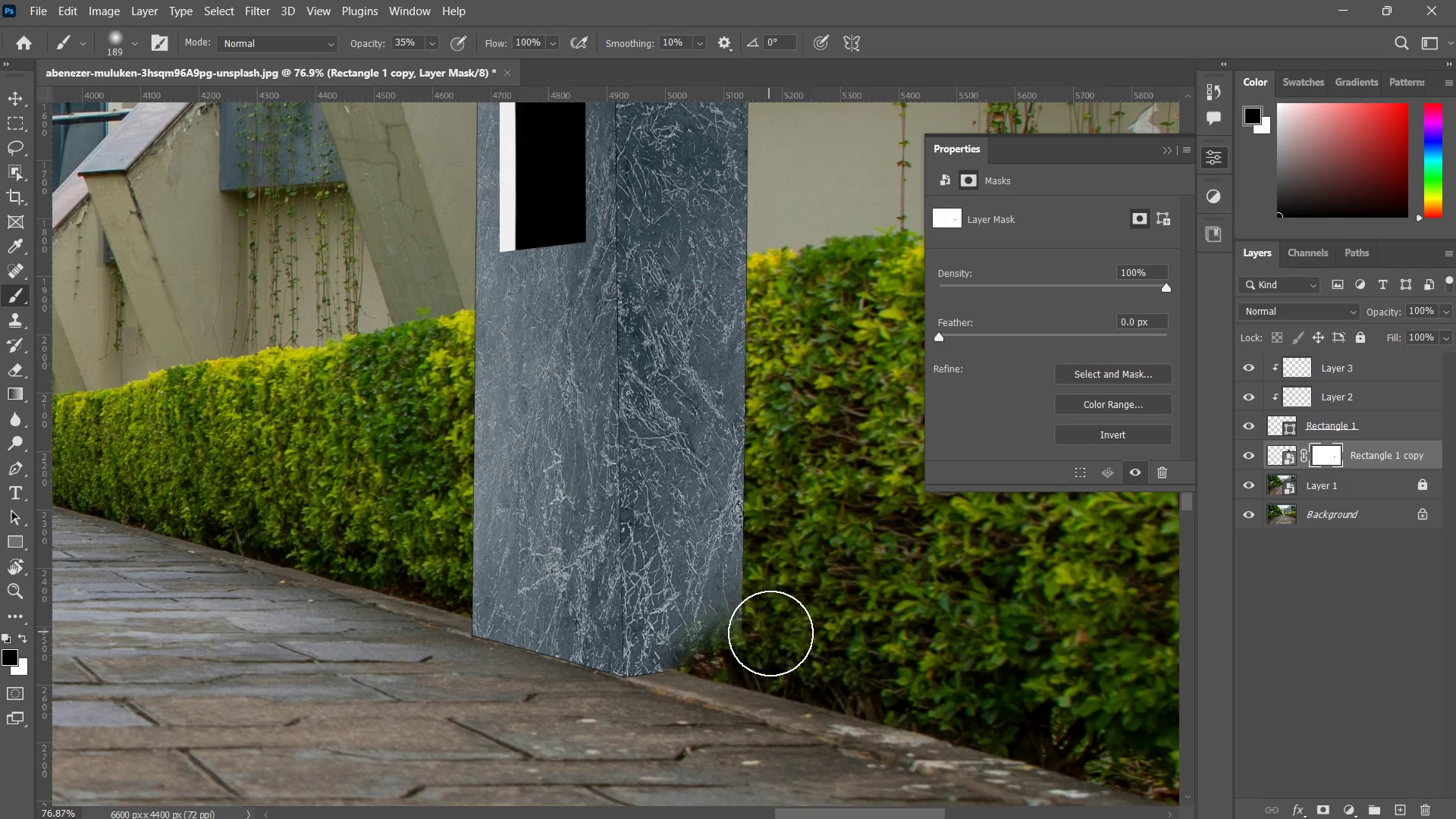 
left_click_drag(start_coordinate=[770, 633], to_coordinate=[771, 698])
 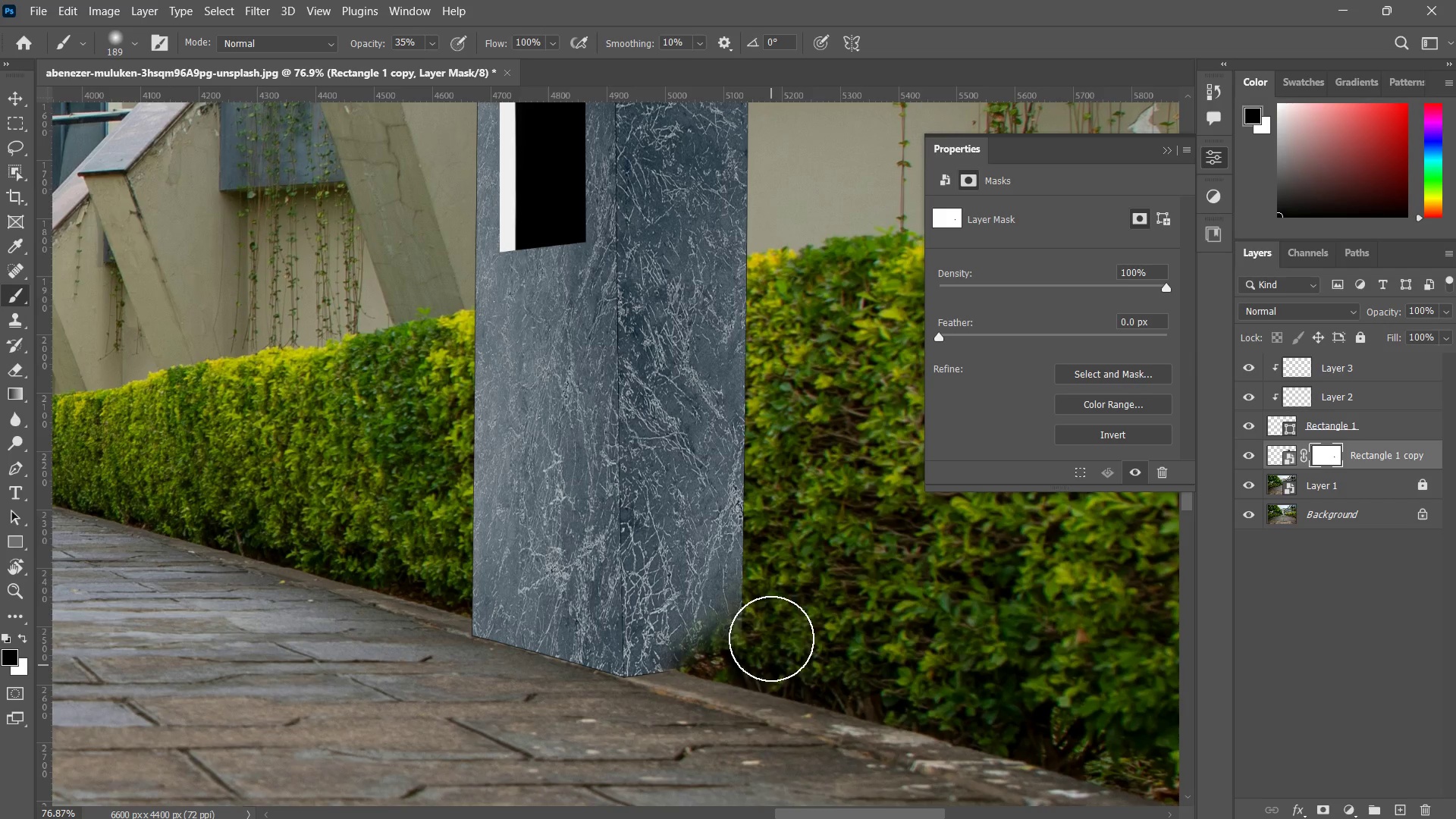 
left_click_drag(start_coordinate=[771, 639], to_coordinate=[756, 678])
 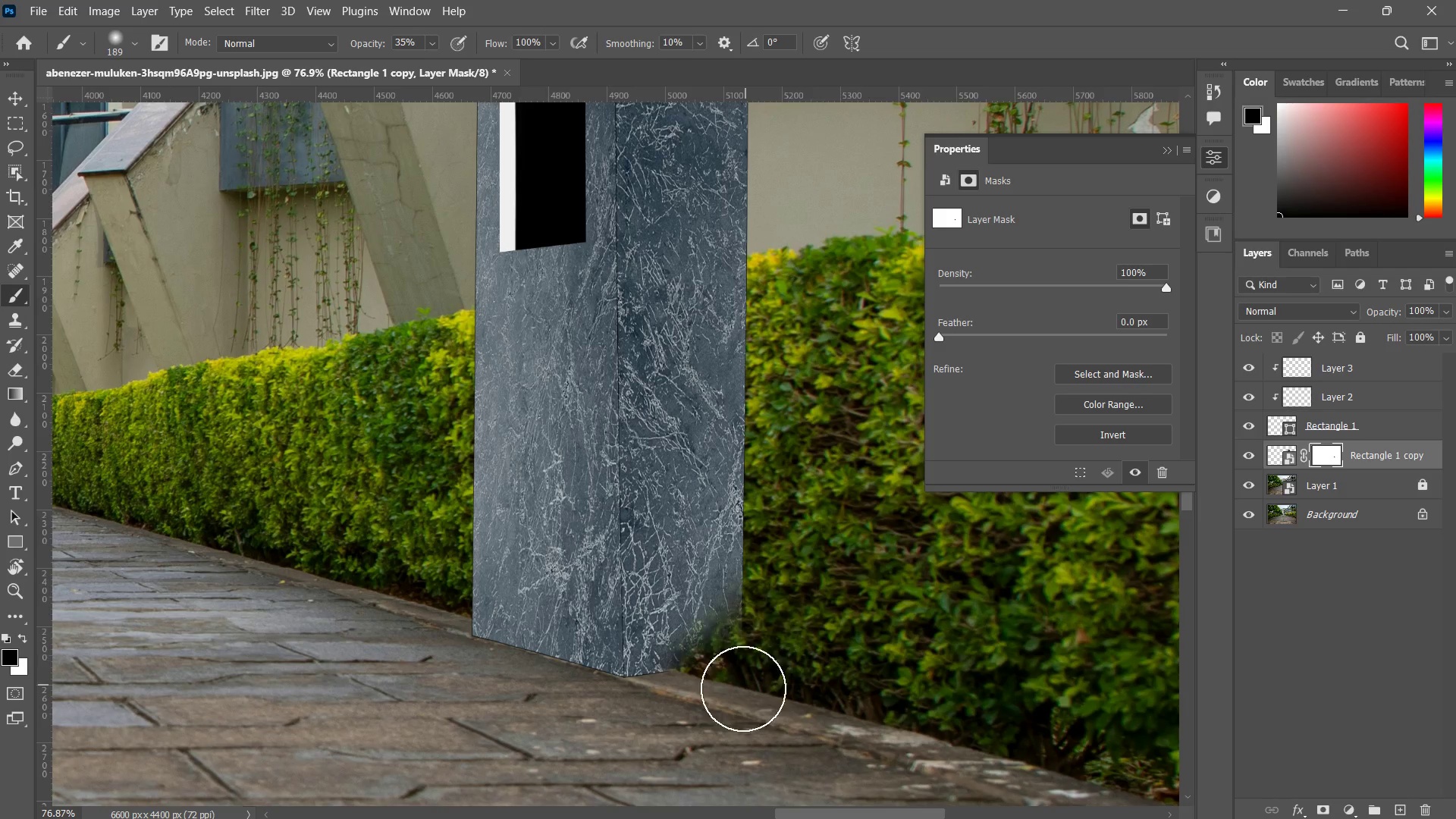 
left_click_drag(start_coordinate=[756, 632], to_coordinate=[747, 670])
 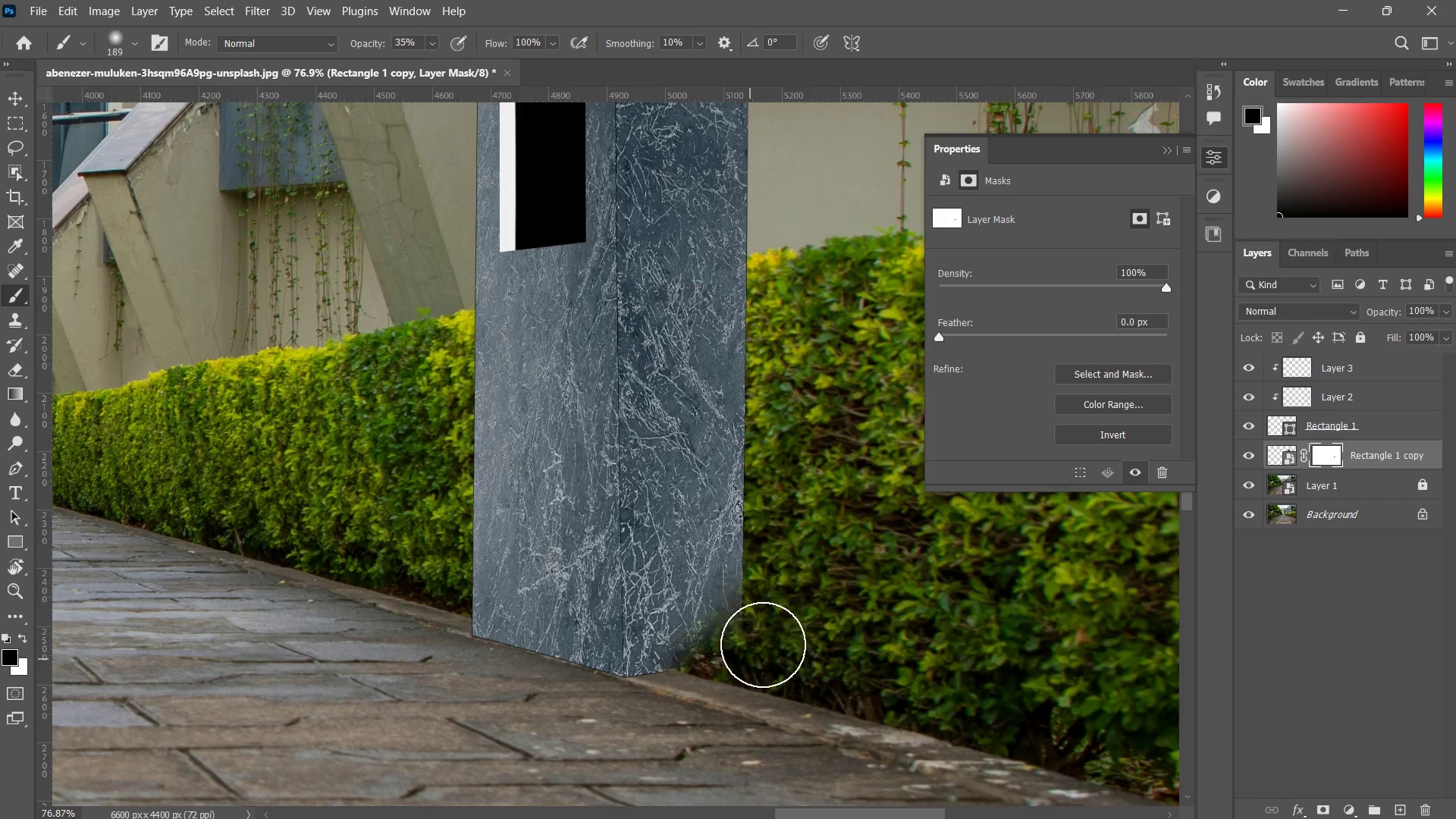 
left_click_drag(start_coordinate=[764, 593], to_coordinate=[765, 642])
 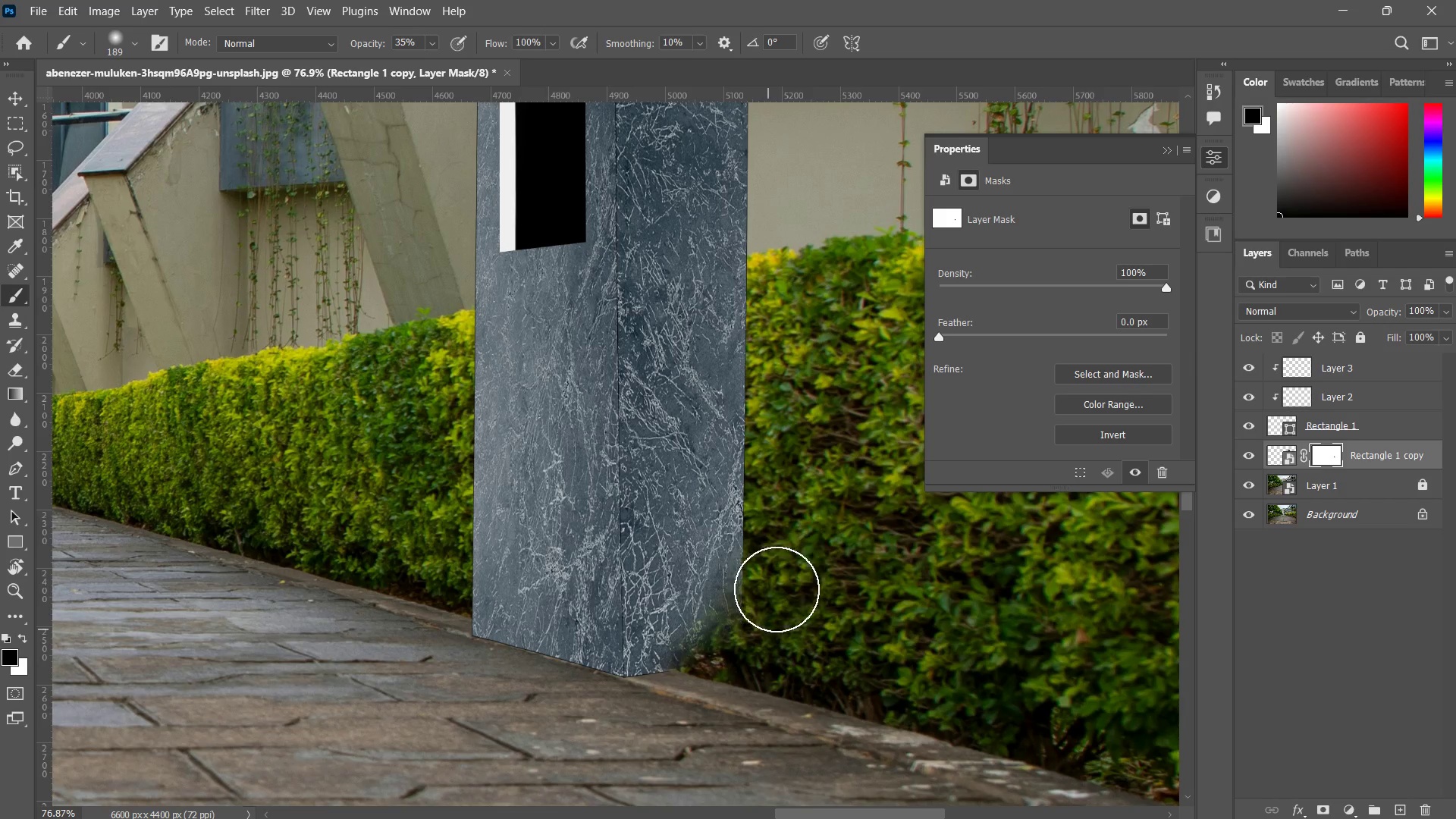 
left_click_drag(start_coordinate=[780, 580], to_coordinate=[766, 598])
 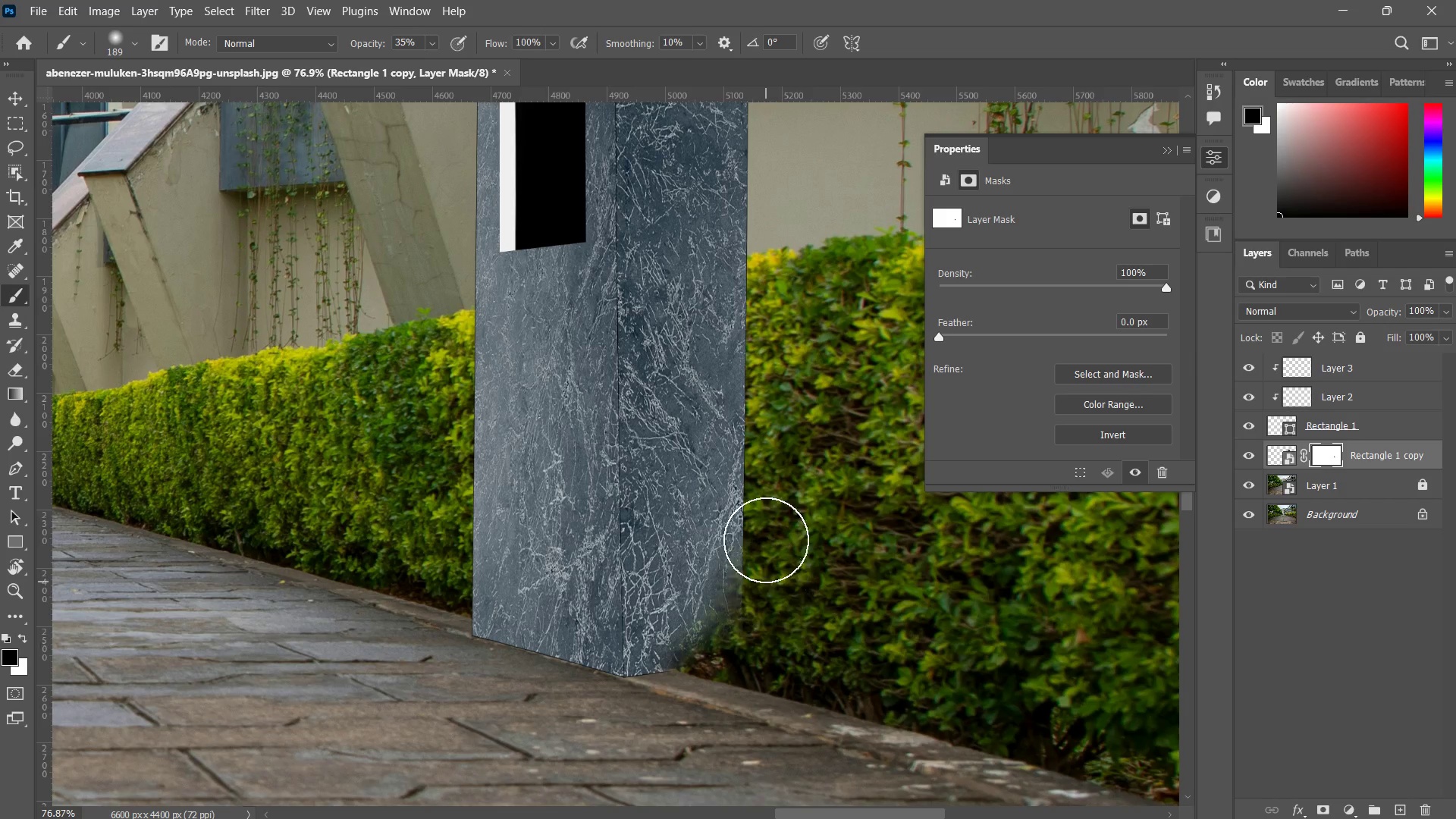 
left_click_drag(start_coordinate=[766, 538], to_coordinate=[779, 572])
 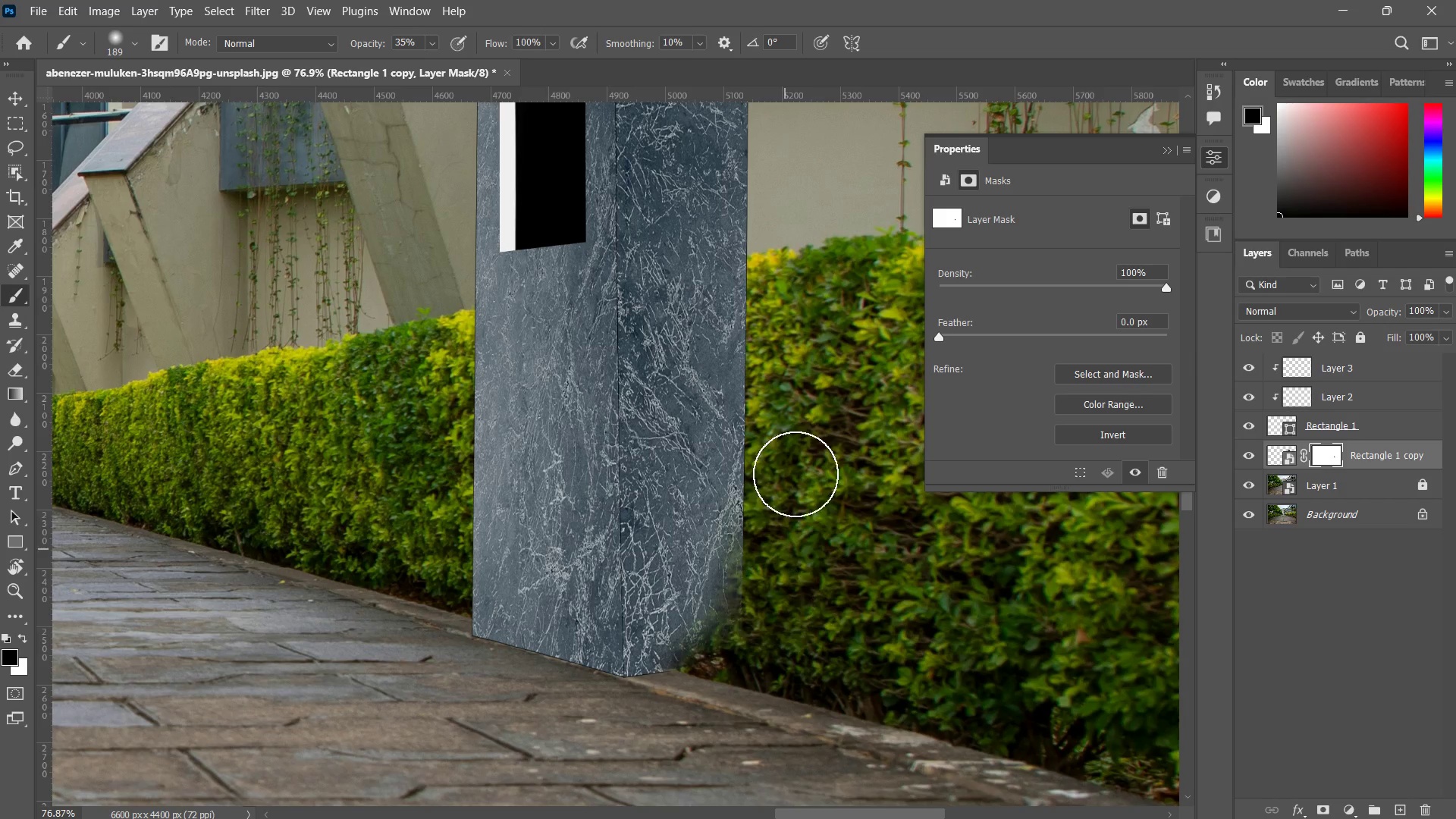 
left_click_drag(start_coordinate=[795, 472], to_coordinate=[789, 541])
 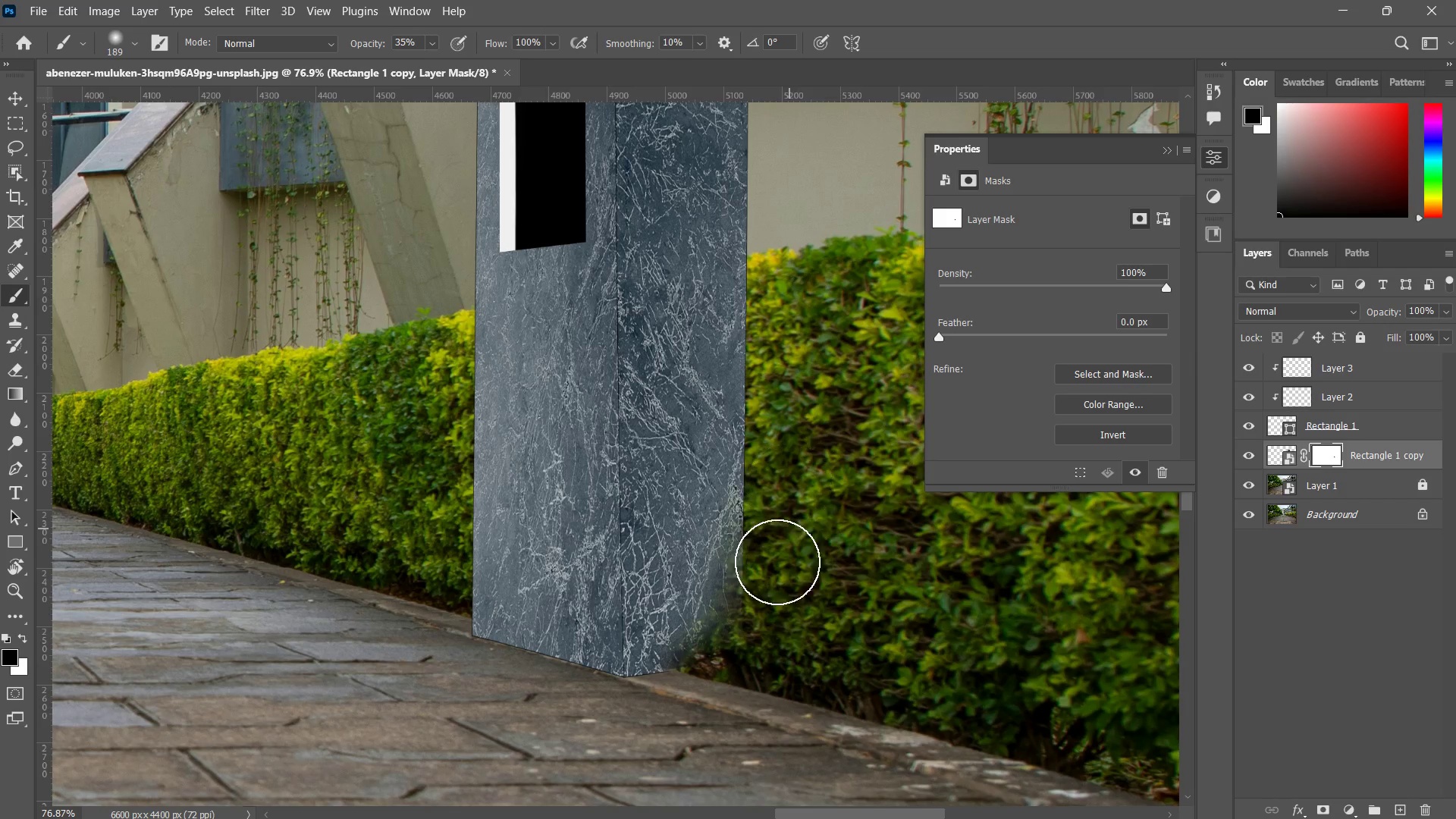 
left_click_drag(start_coordinate=[789, 456], to_coordinate=[777, 542])
 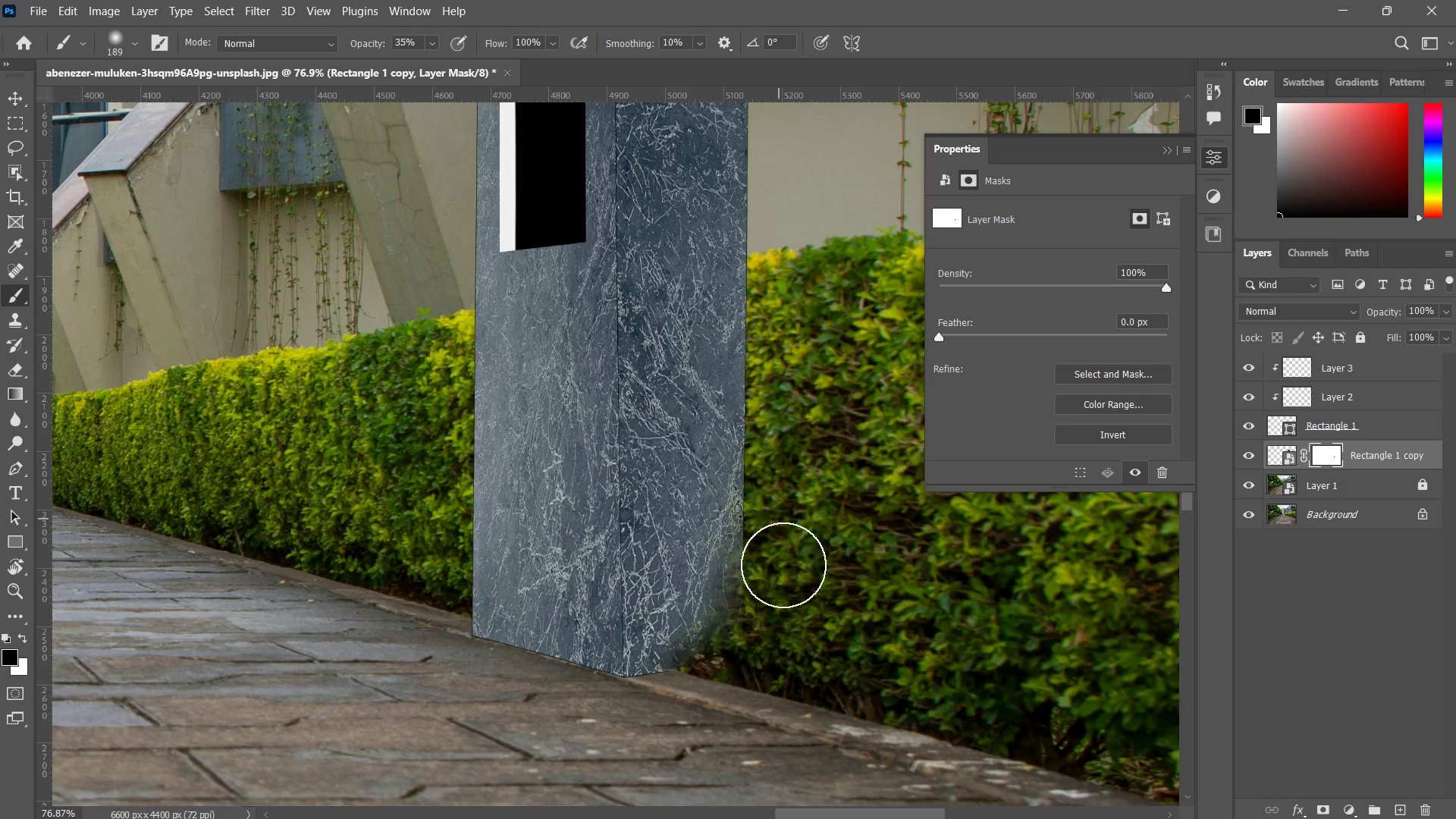 
left_click_drag(start_coordinate=[779, 471], to_coordinate=[784, 537])
 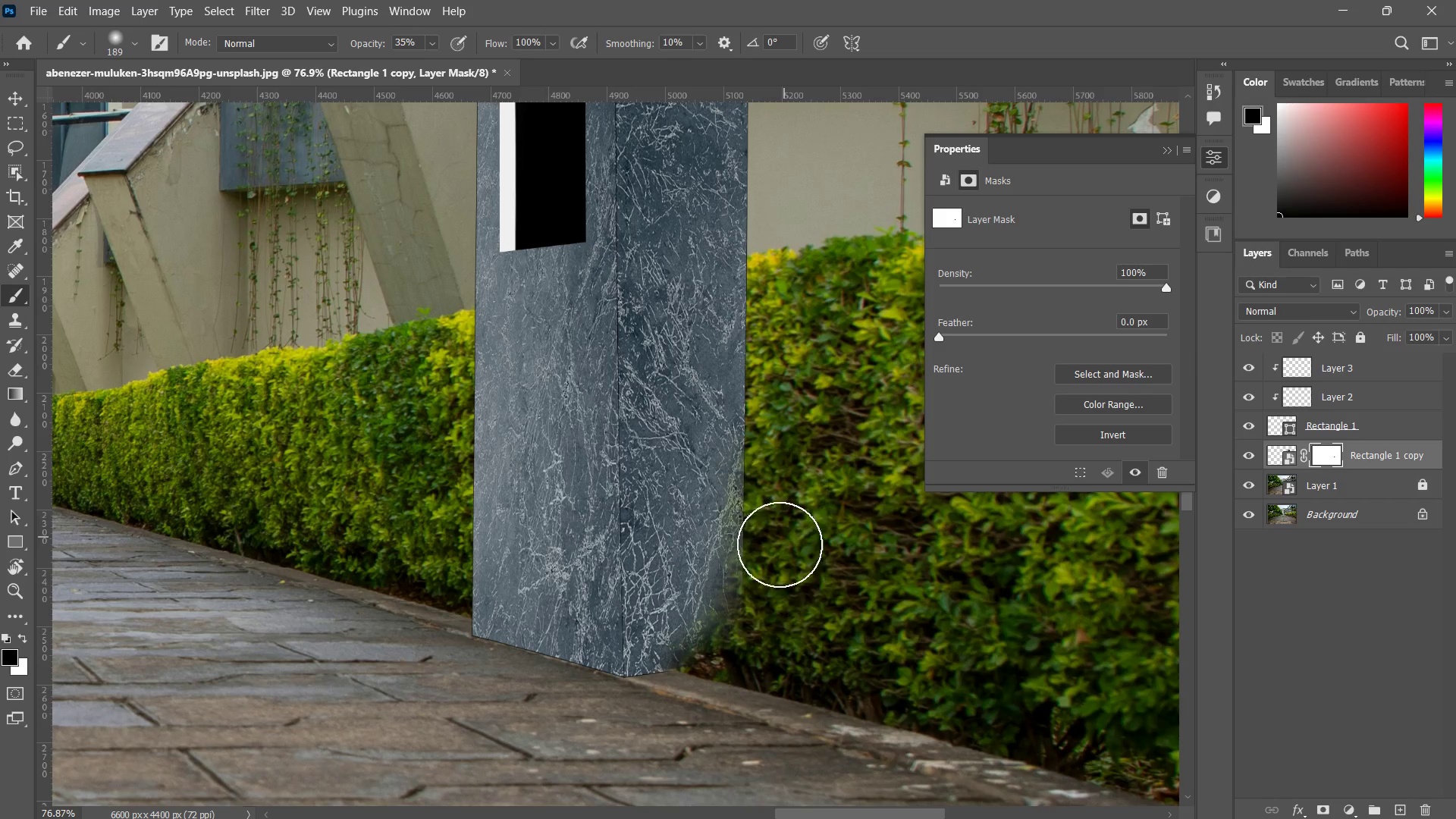 
left_click_drag(start_coordinate=[784, 493], to_coordinate=[777, 556])
 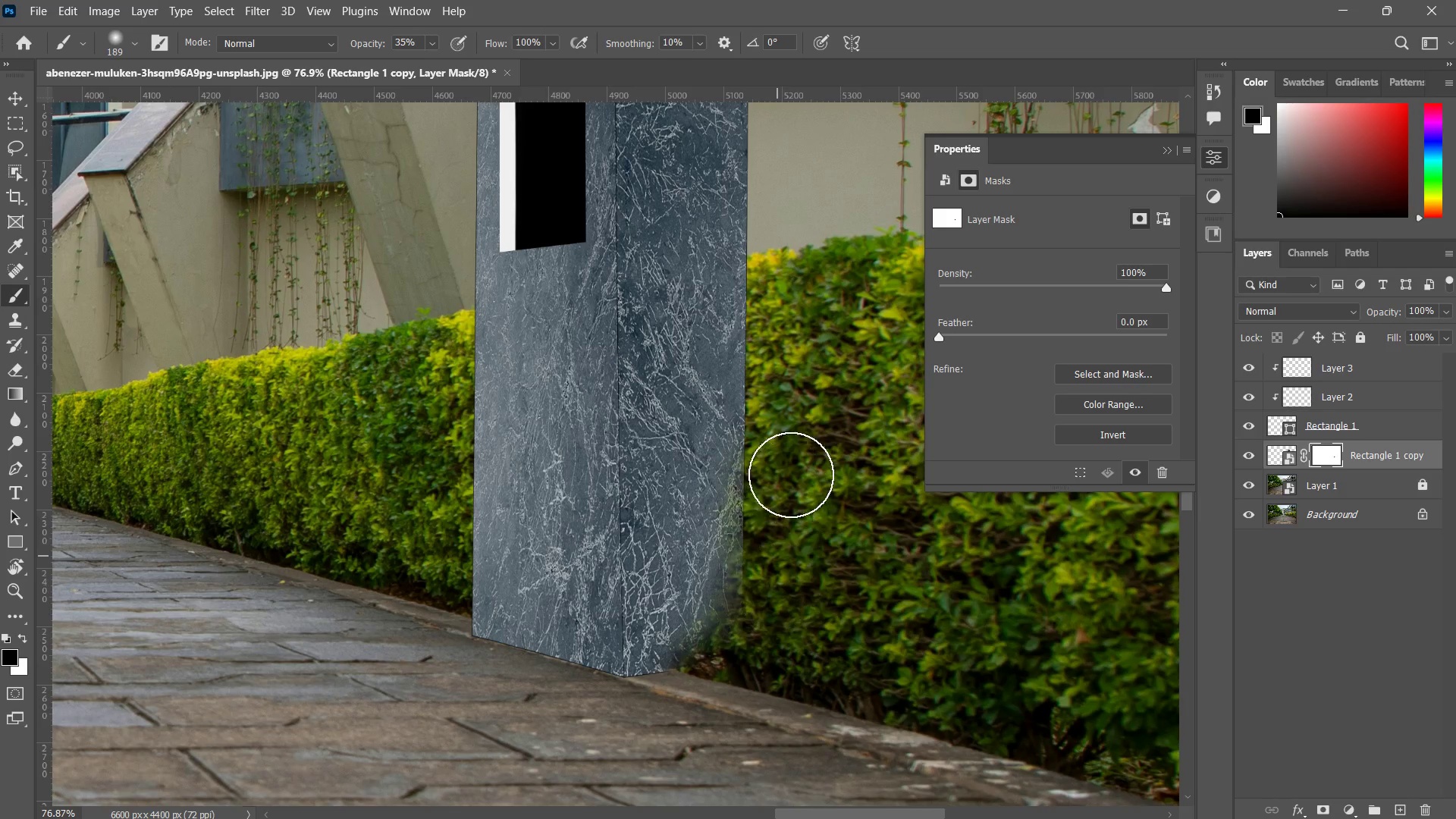 
left_click_drag(start_coordinate=[791, 470], to_coordinate=[792, 532])
 